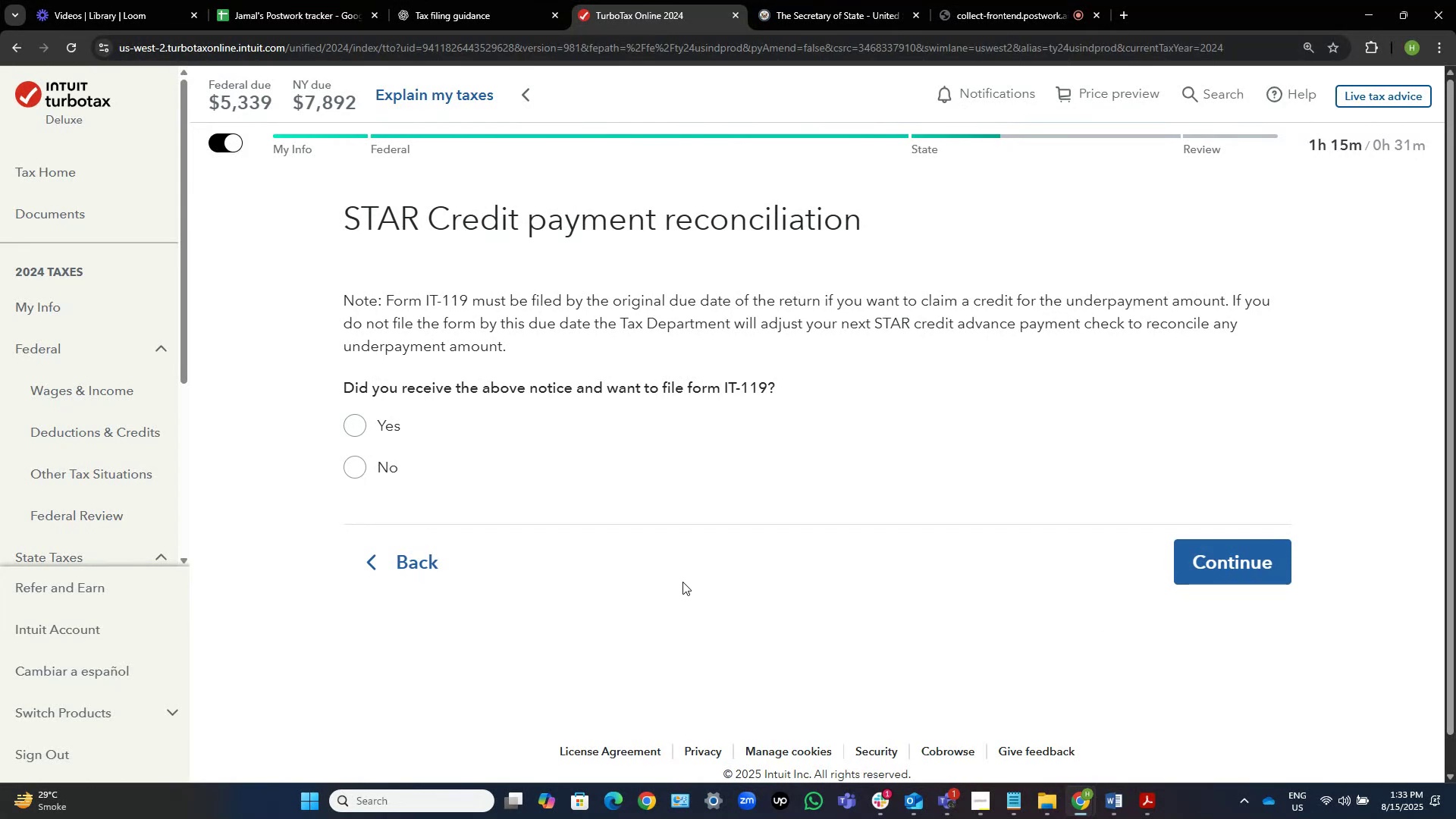 
wait(6.34)
 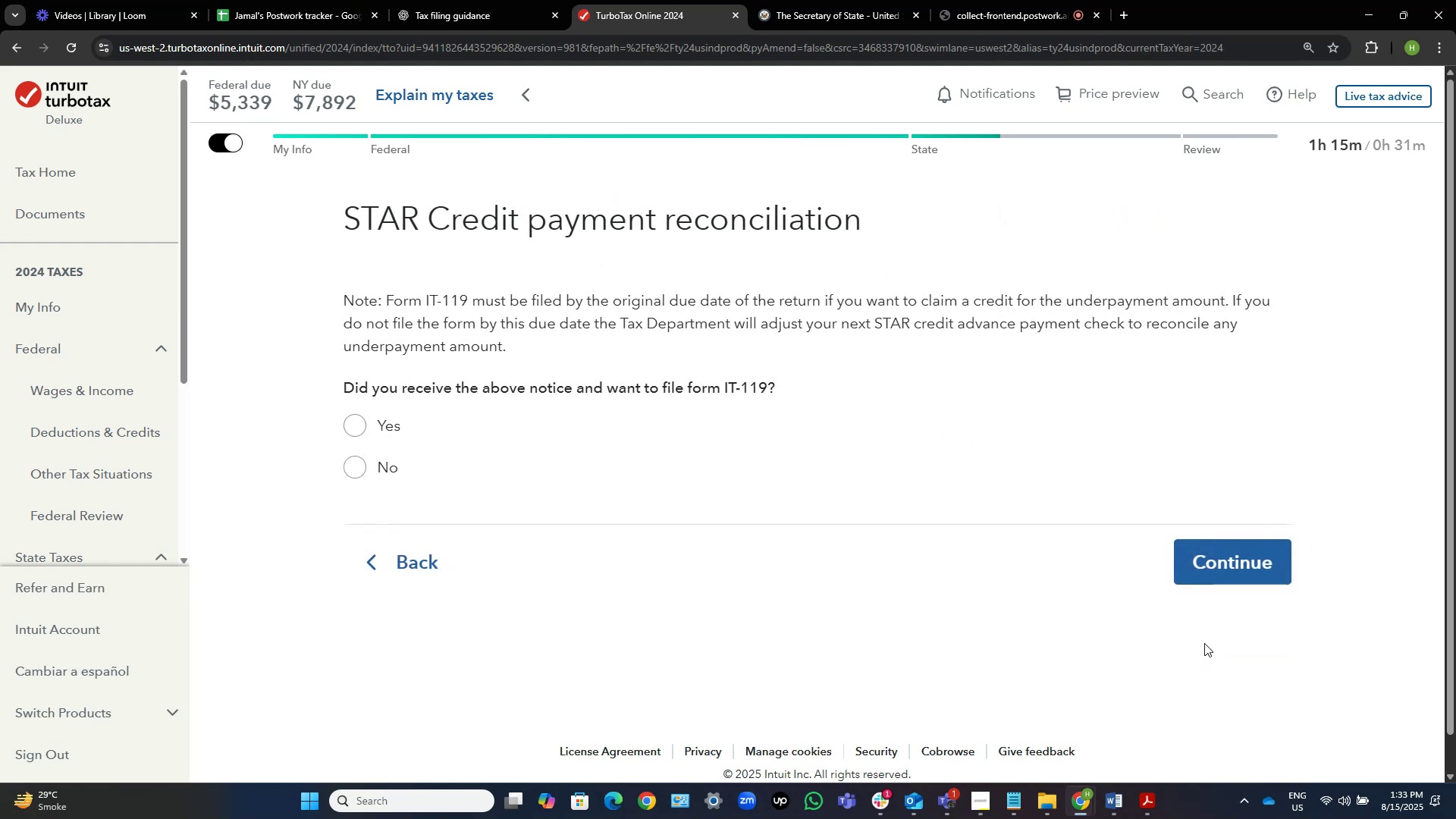 
left_click([349, 475])
 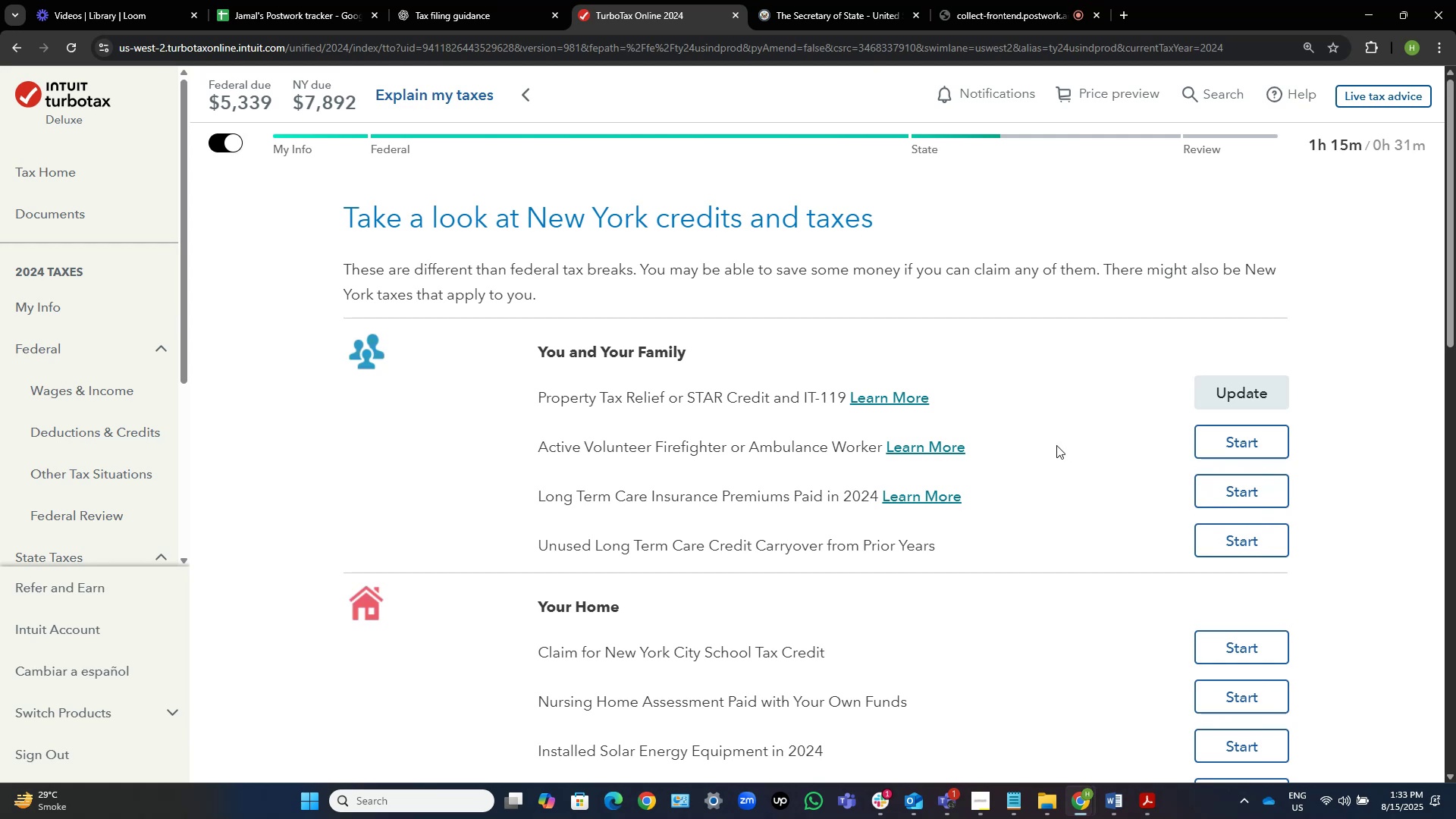 
wait(7.94)
 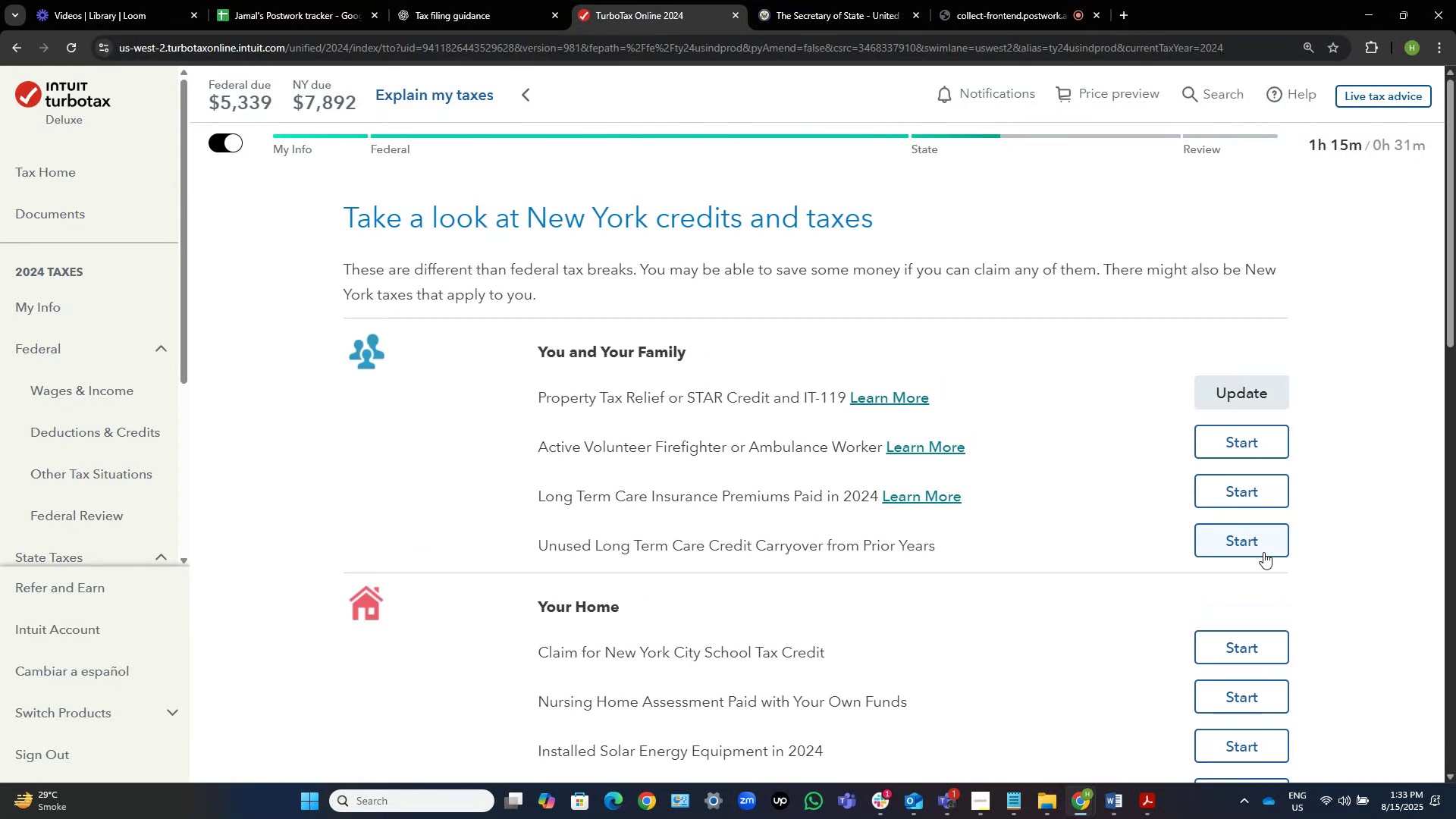 
scroll: coordinate [1021, 428], scroll_direction: down, amount: 6.0
 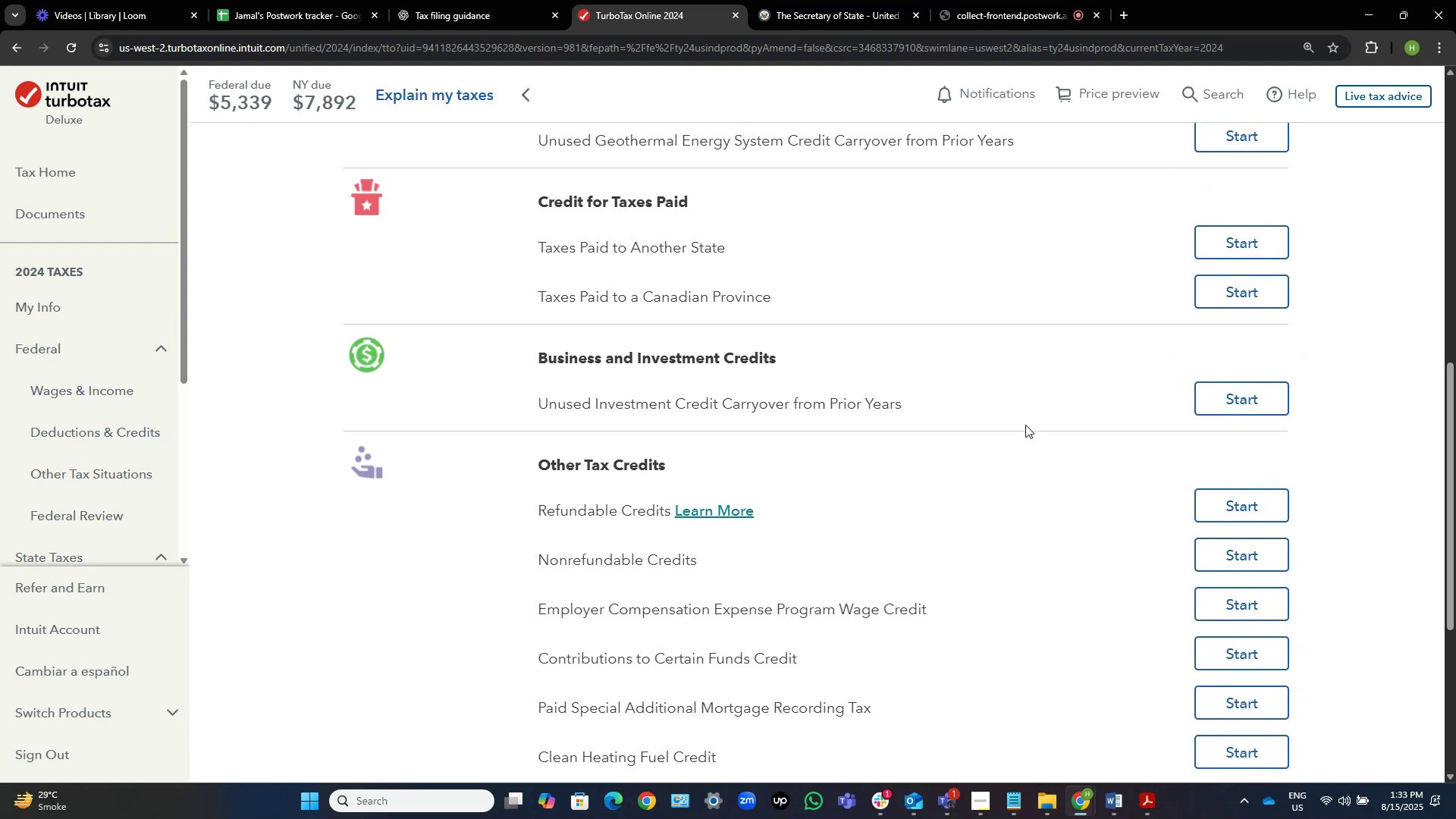 
wait(8.62)
 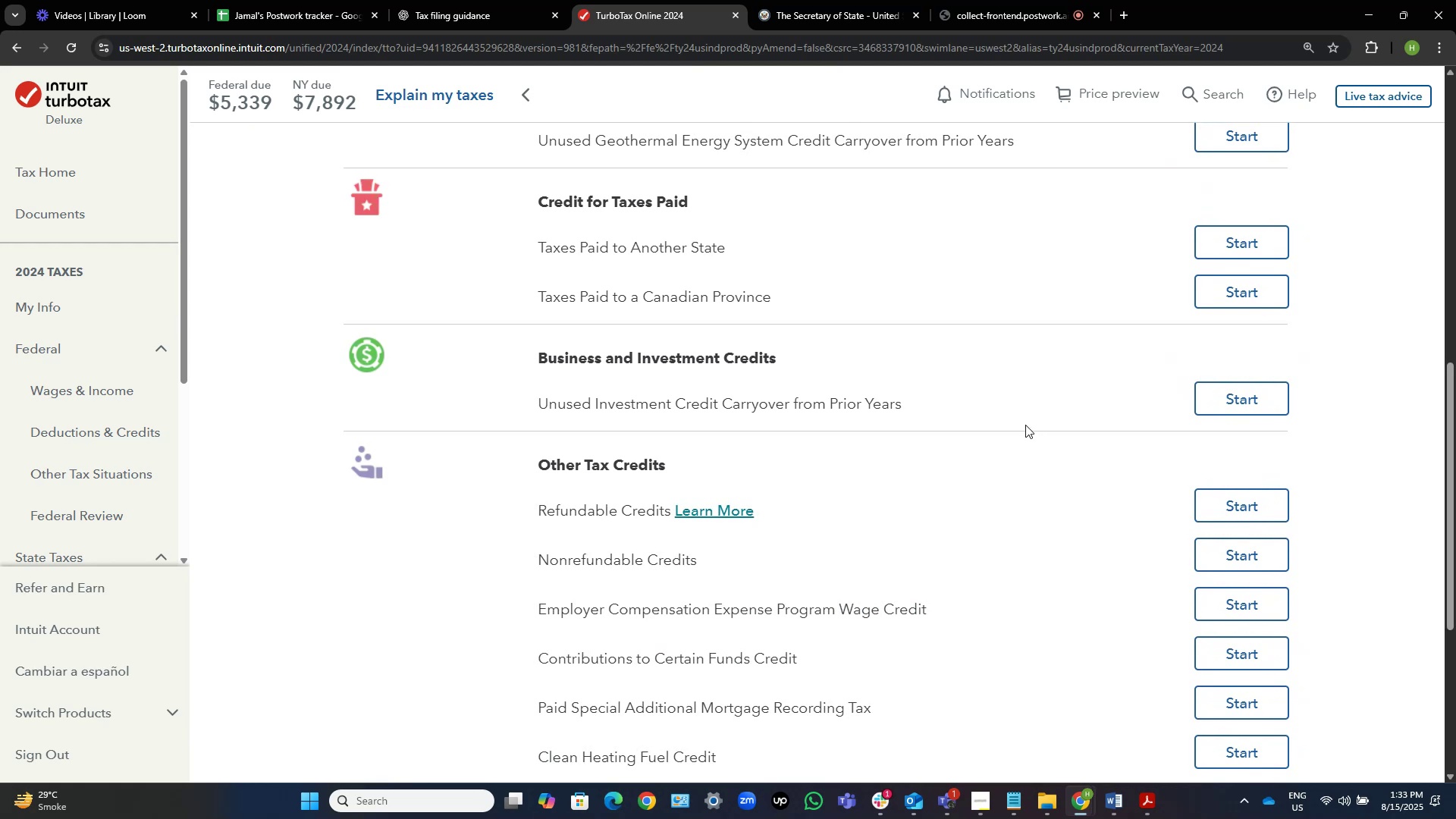 
scroll: coordinate [1025, 425], scroll_direction: down, amount: 2.0
 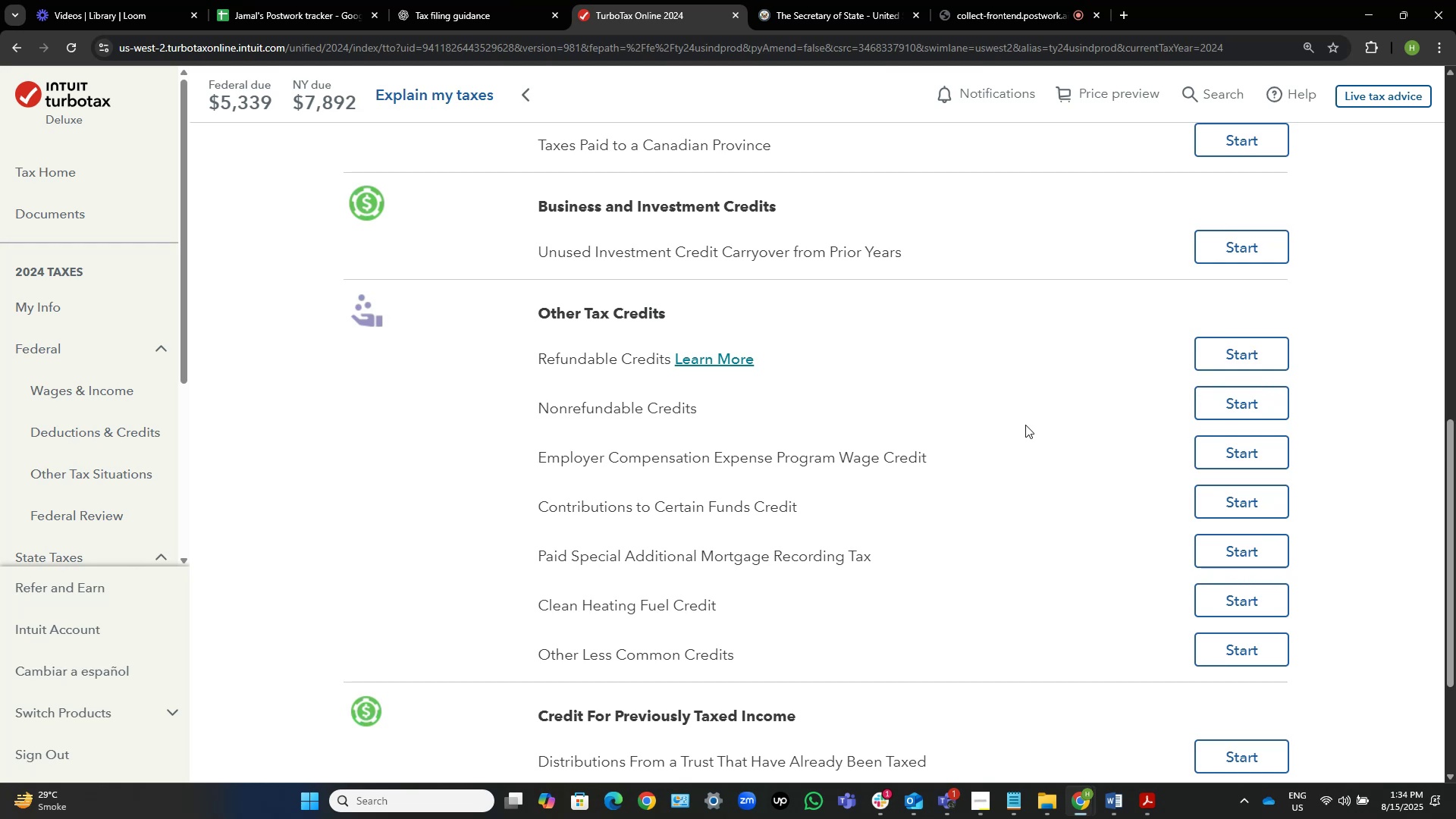 
wait(24.3)
 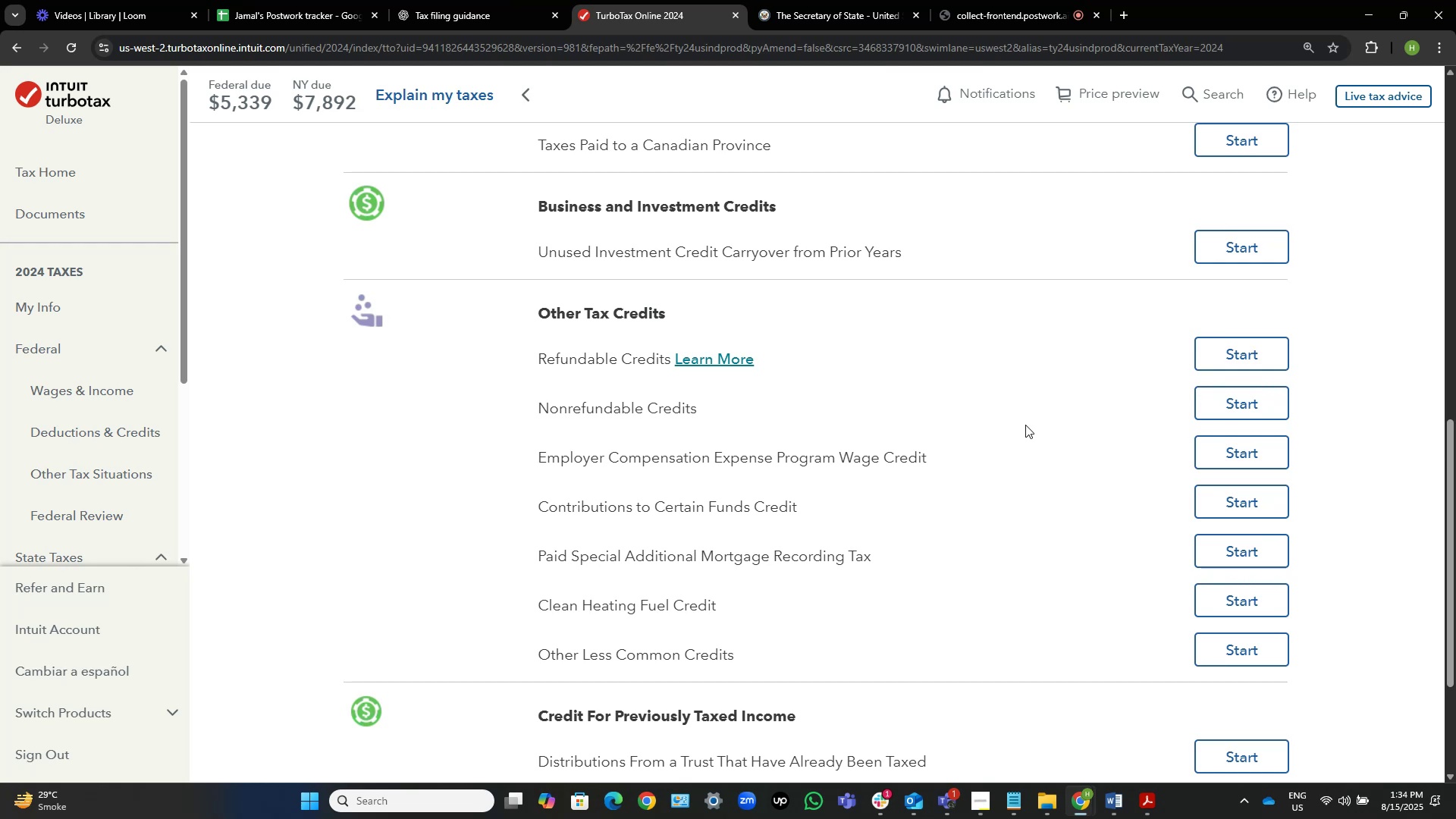 
scroll: coordinate [933, 513], scroll_direction: down, amount: 3.0
 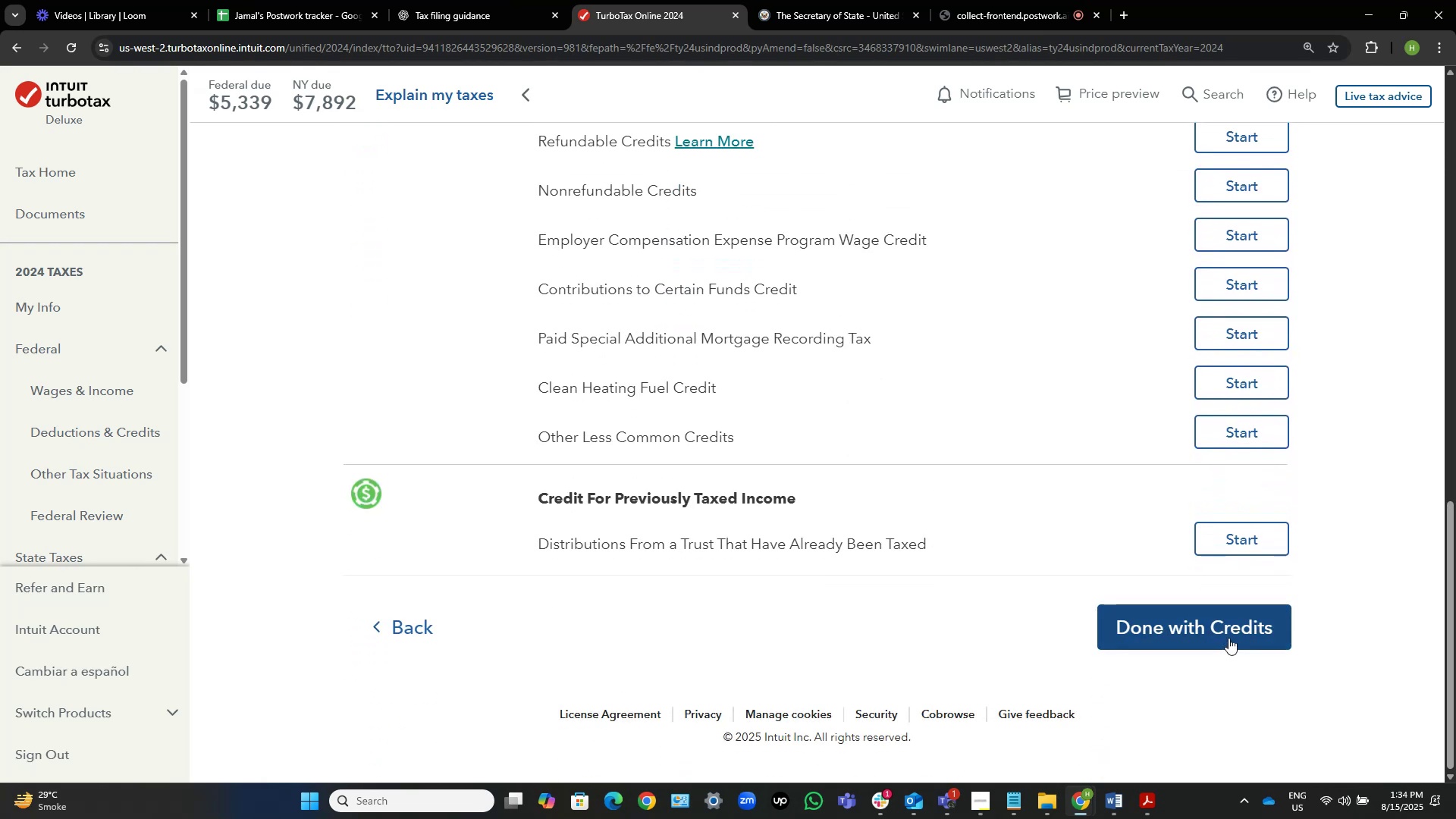 
wait(8.5)
 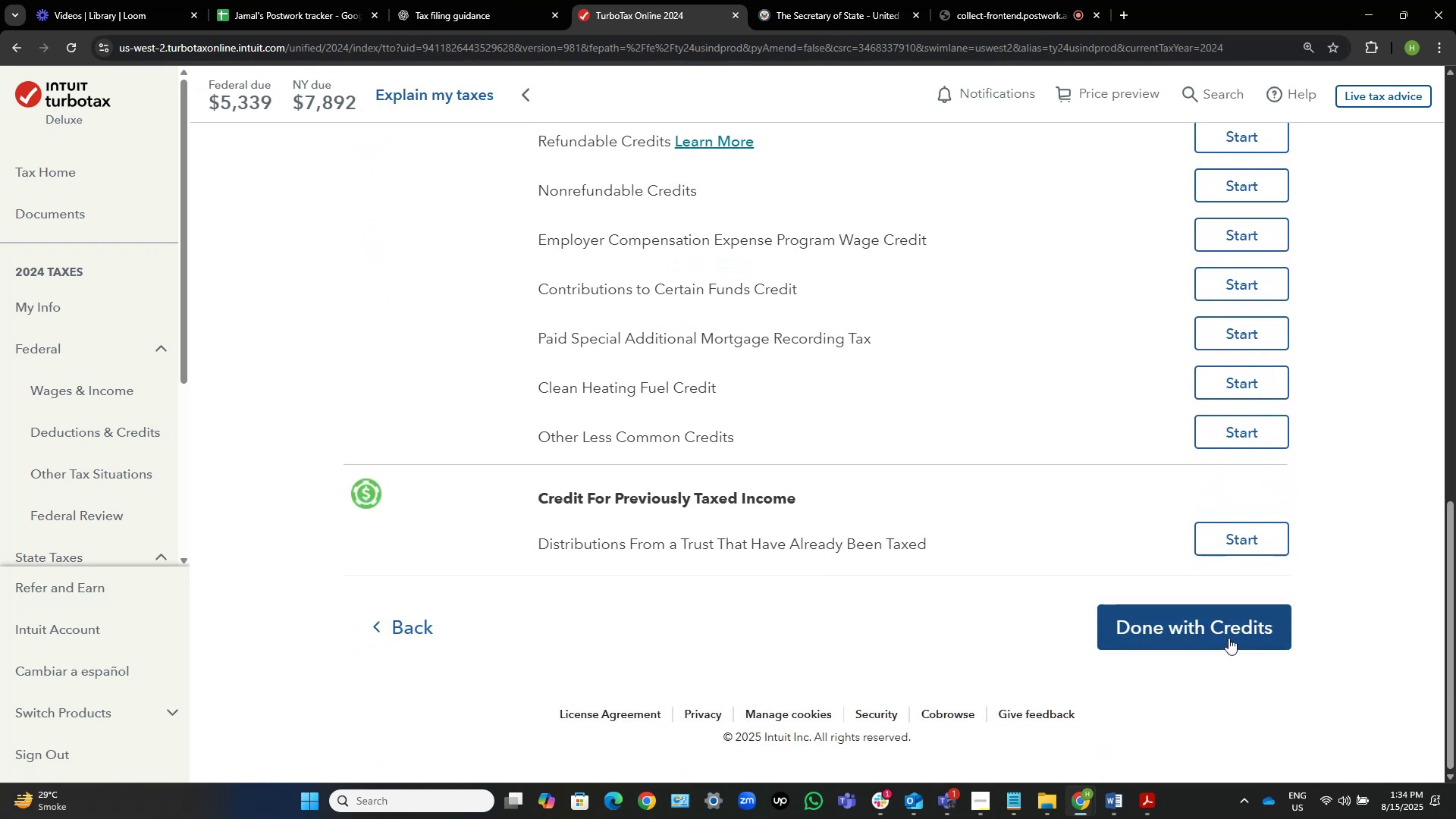 
left_click([1228, 638])
 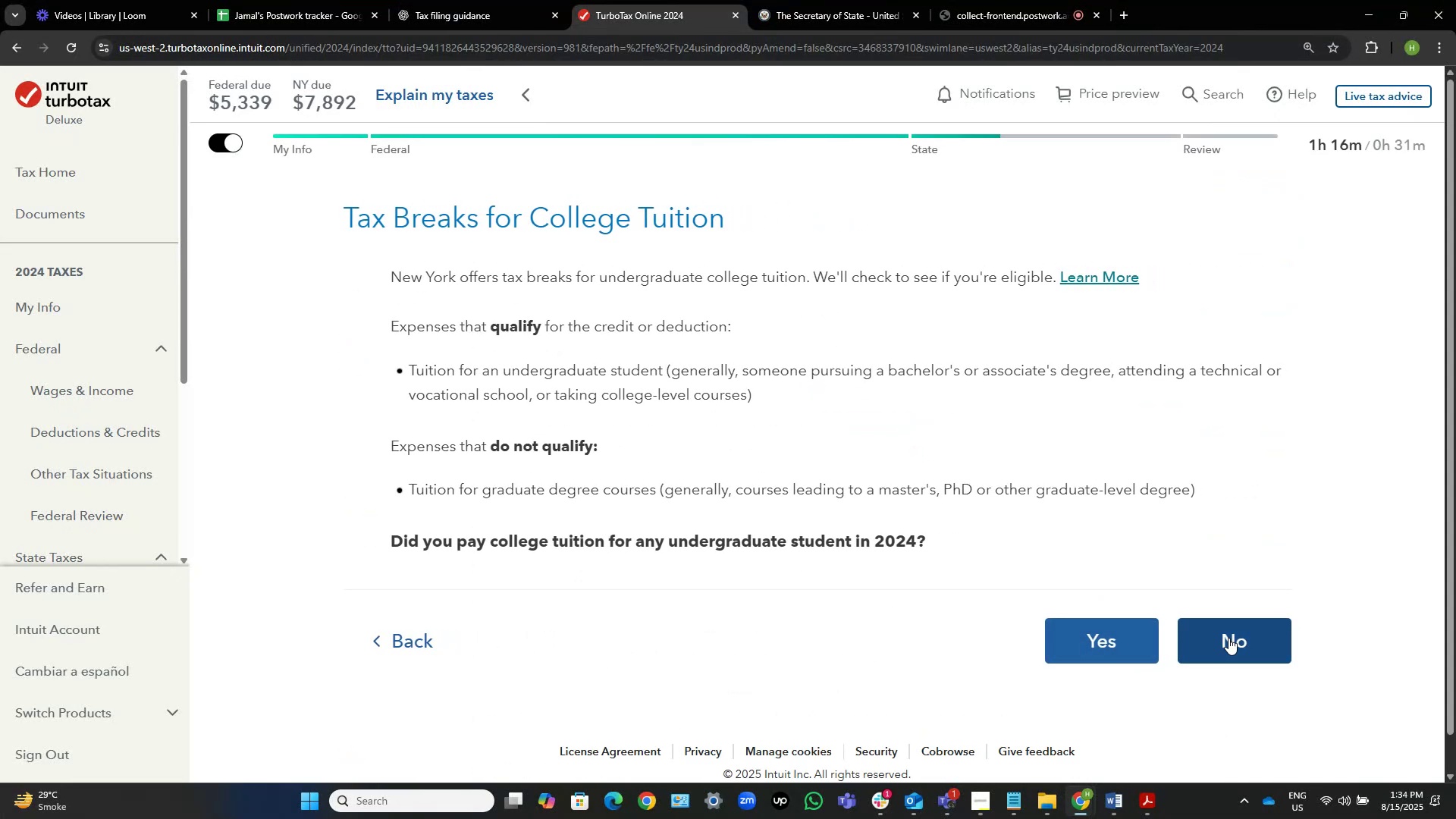 
wait(10.23)
 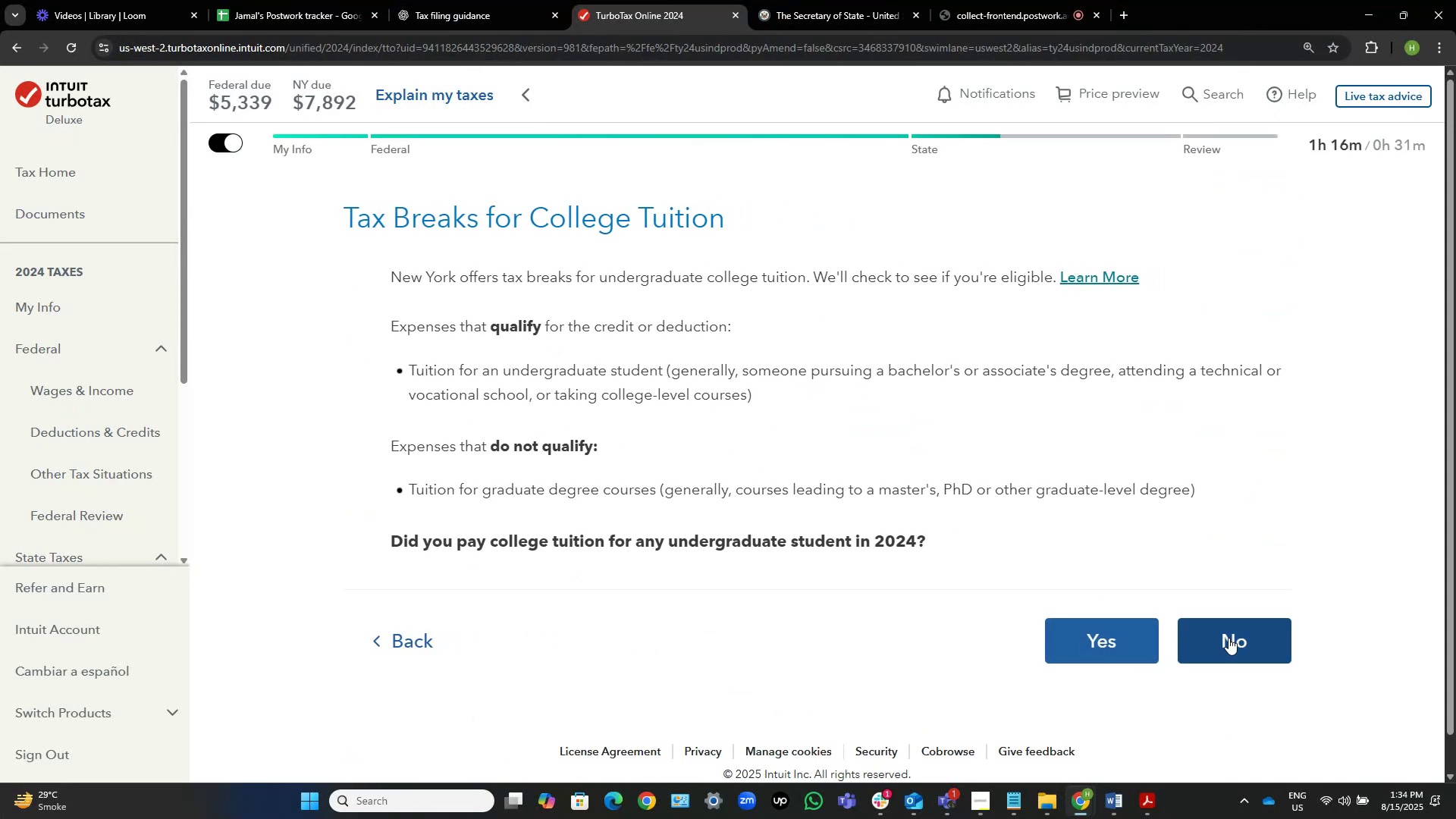 
left_click([1228, 638])
 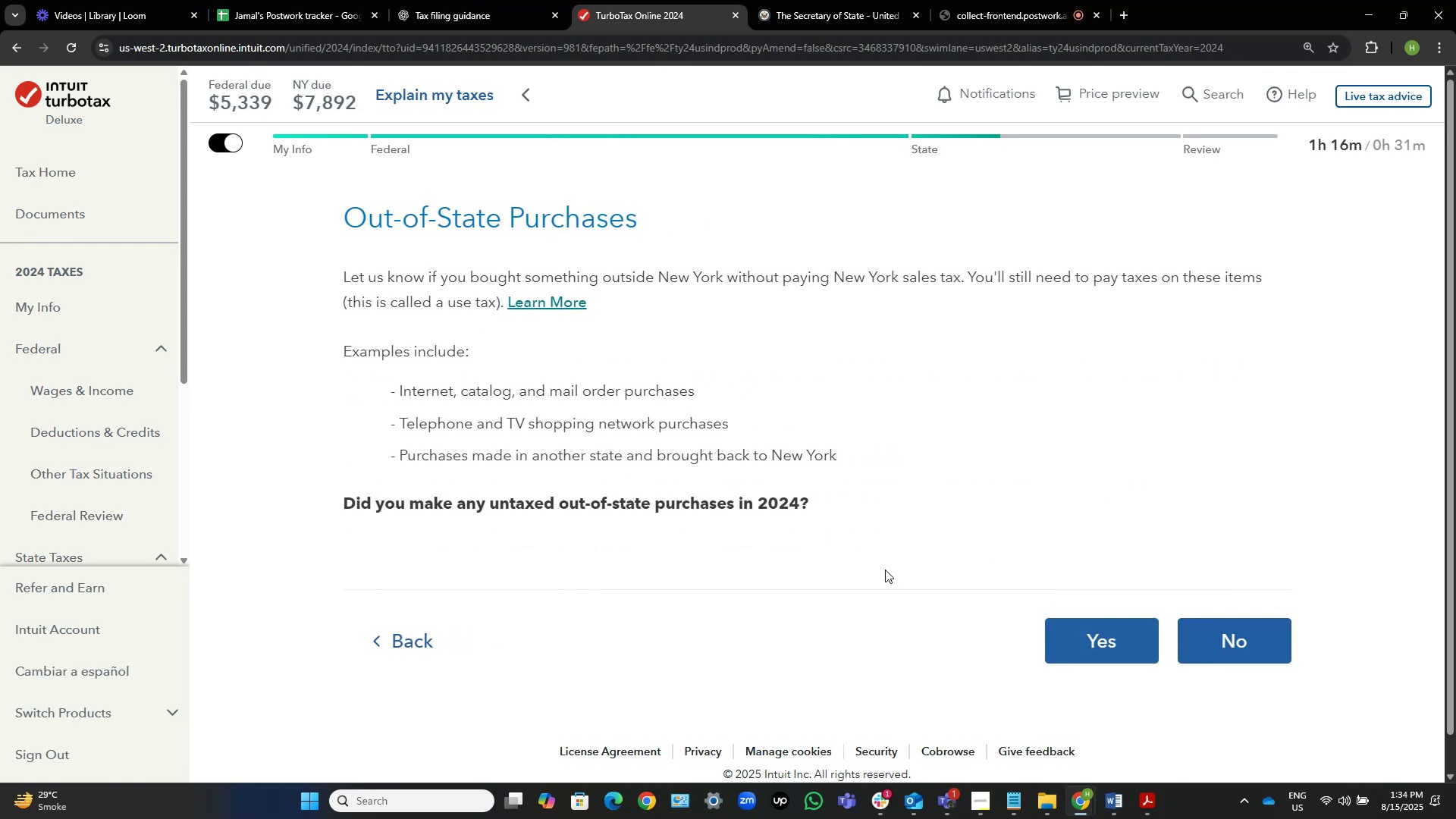 
wait(6.27)
 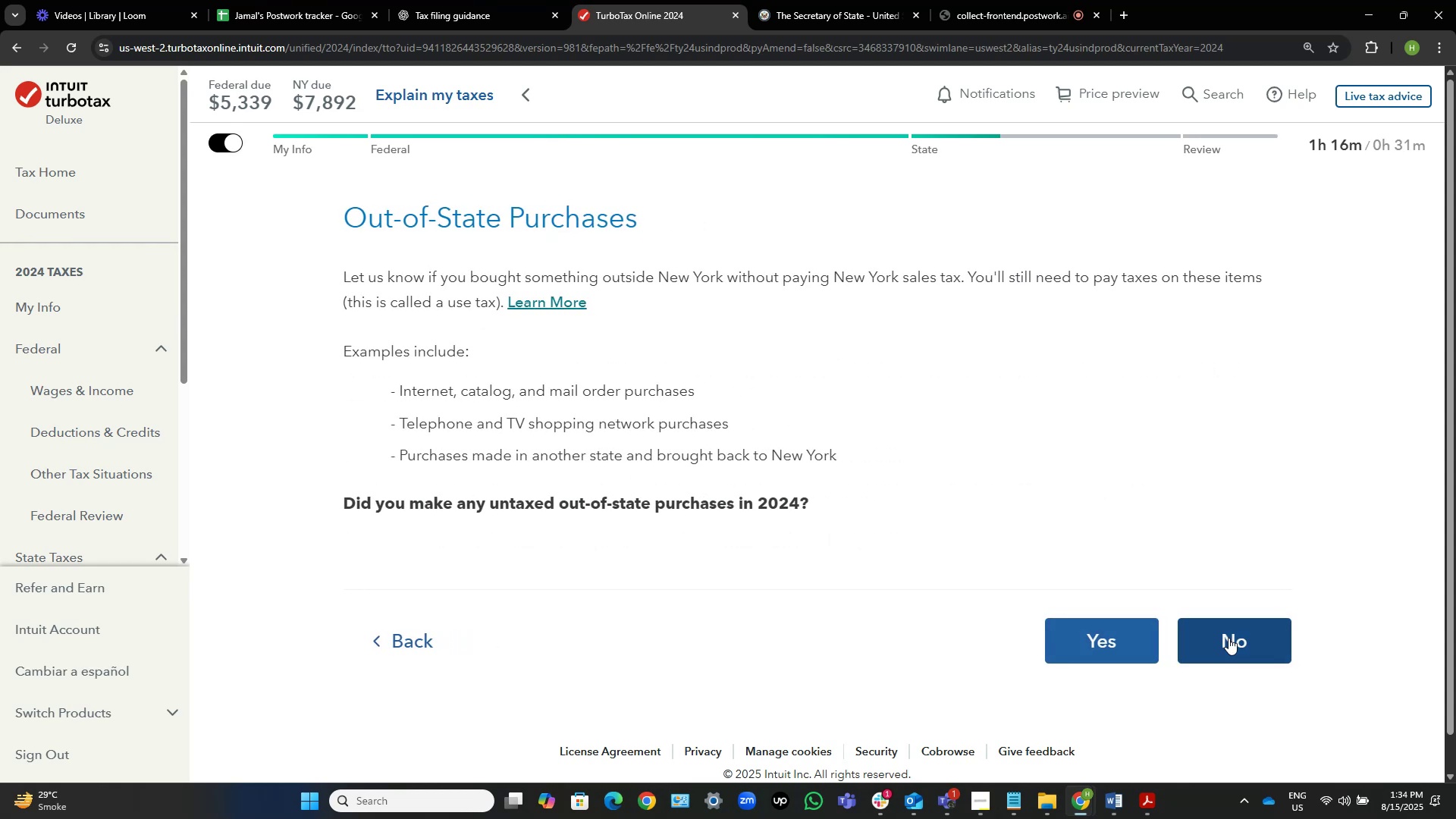 
left_click([1254, 619])
 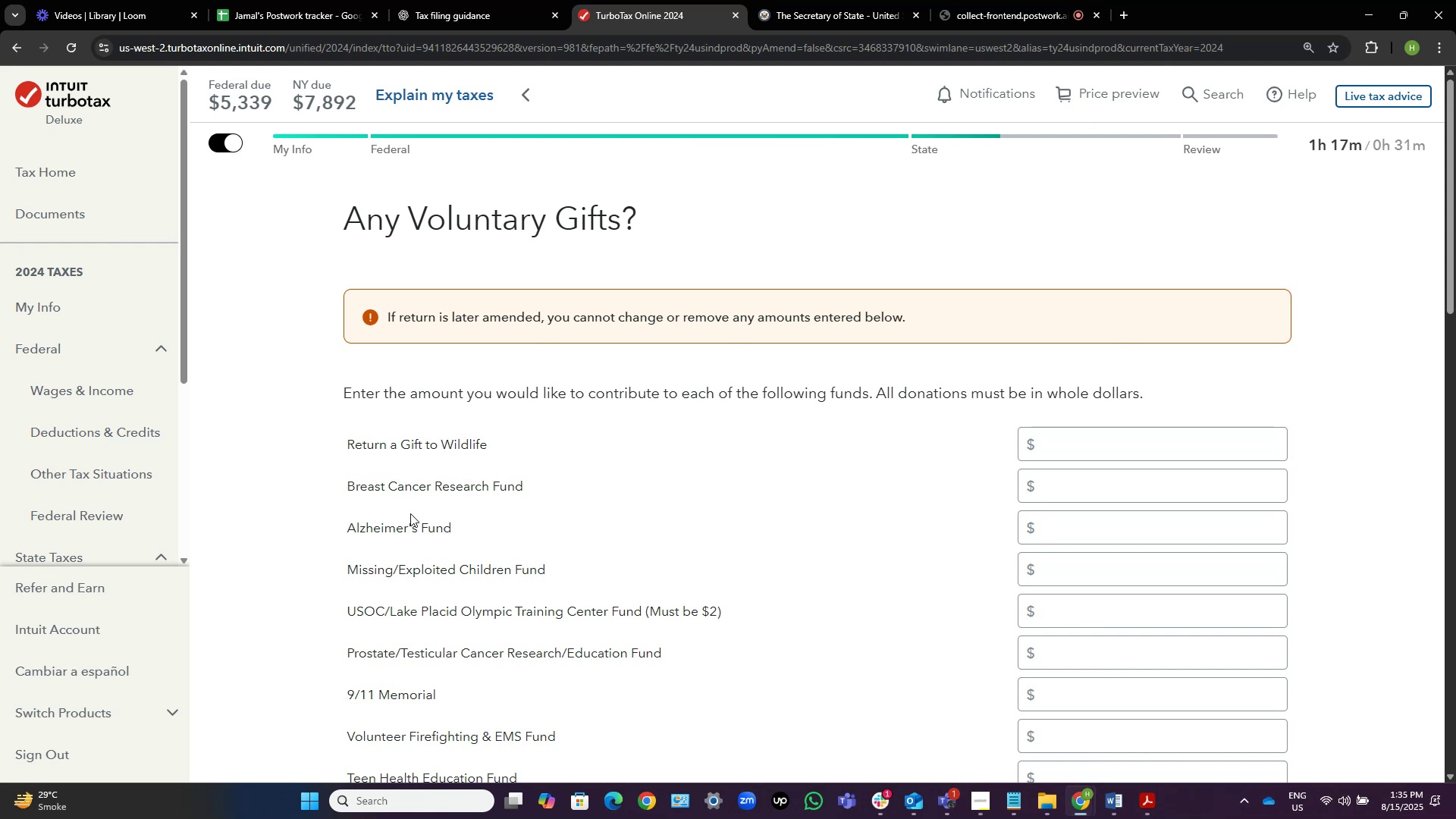 
wait(52.43)
 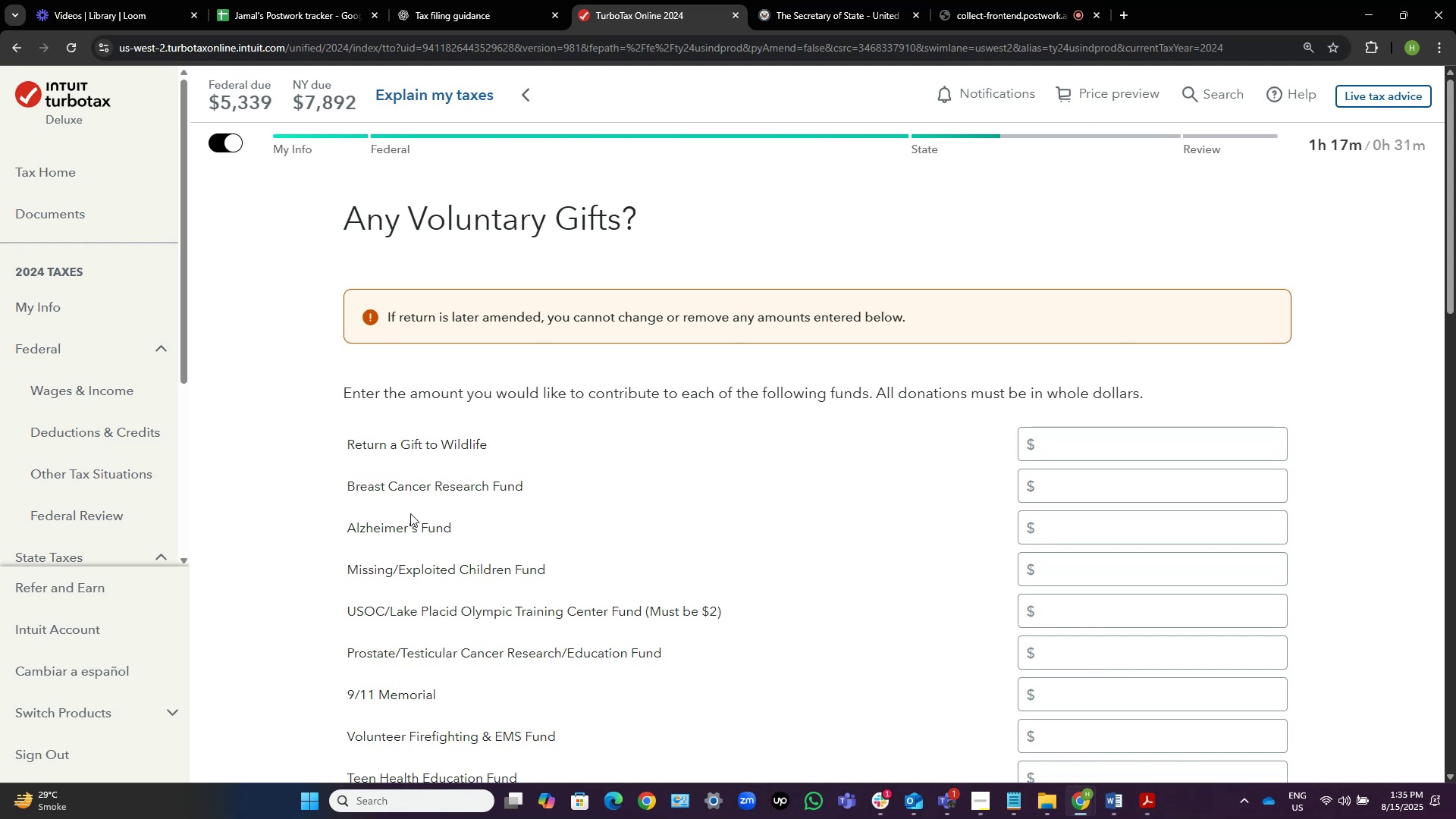 
scroll: coordinate [407, 482], scroll_direction: down, amount: 3.0
 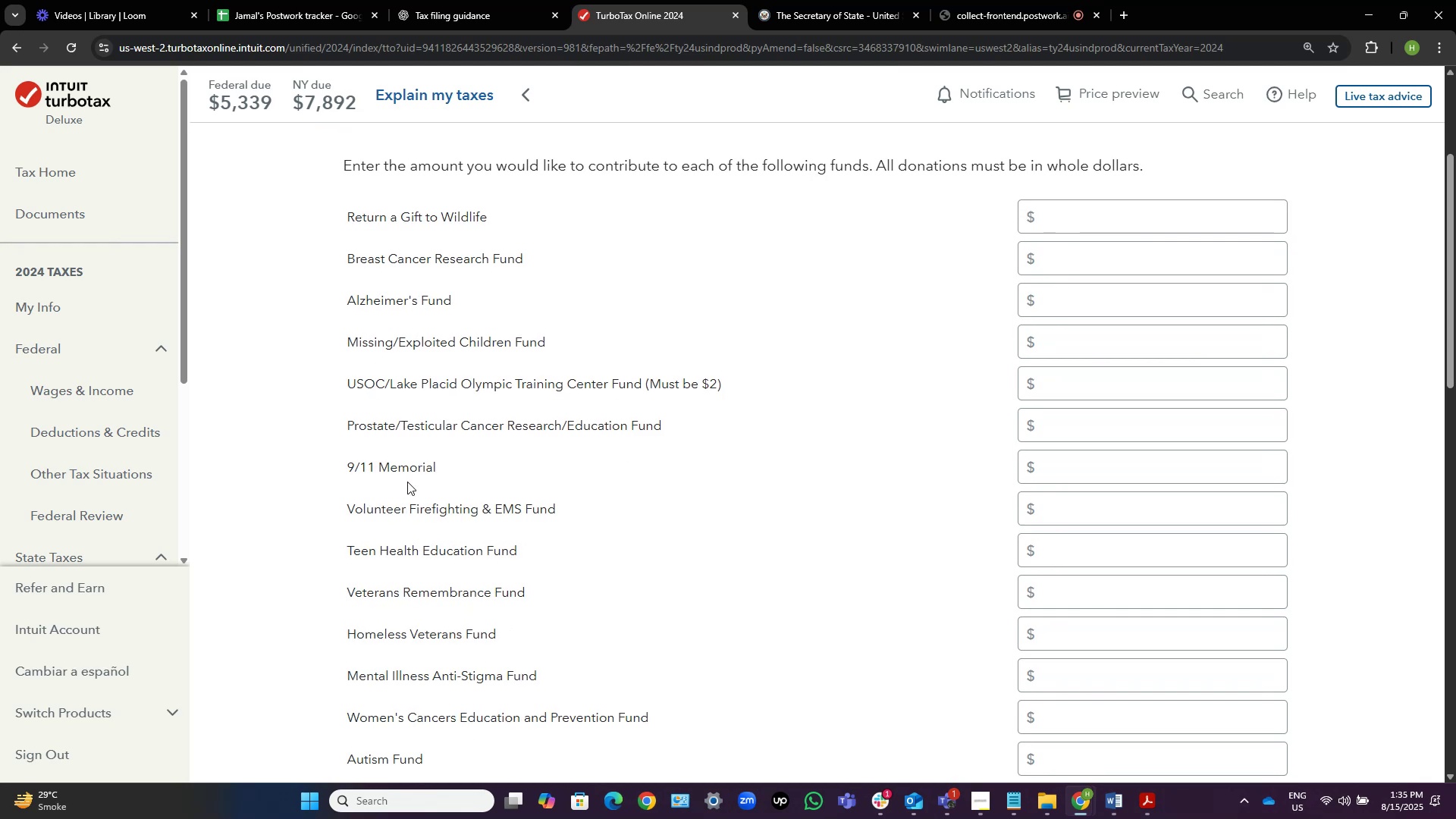 
wait(13.82)
 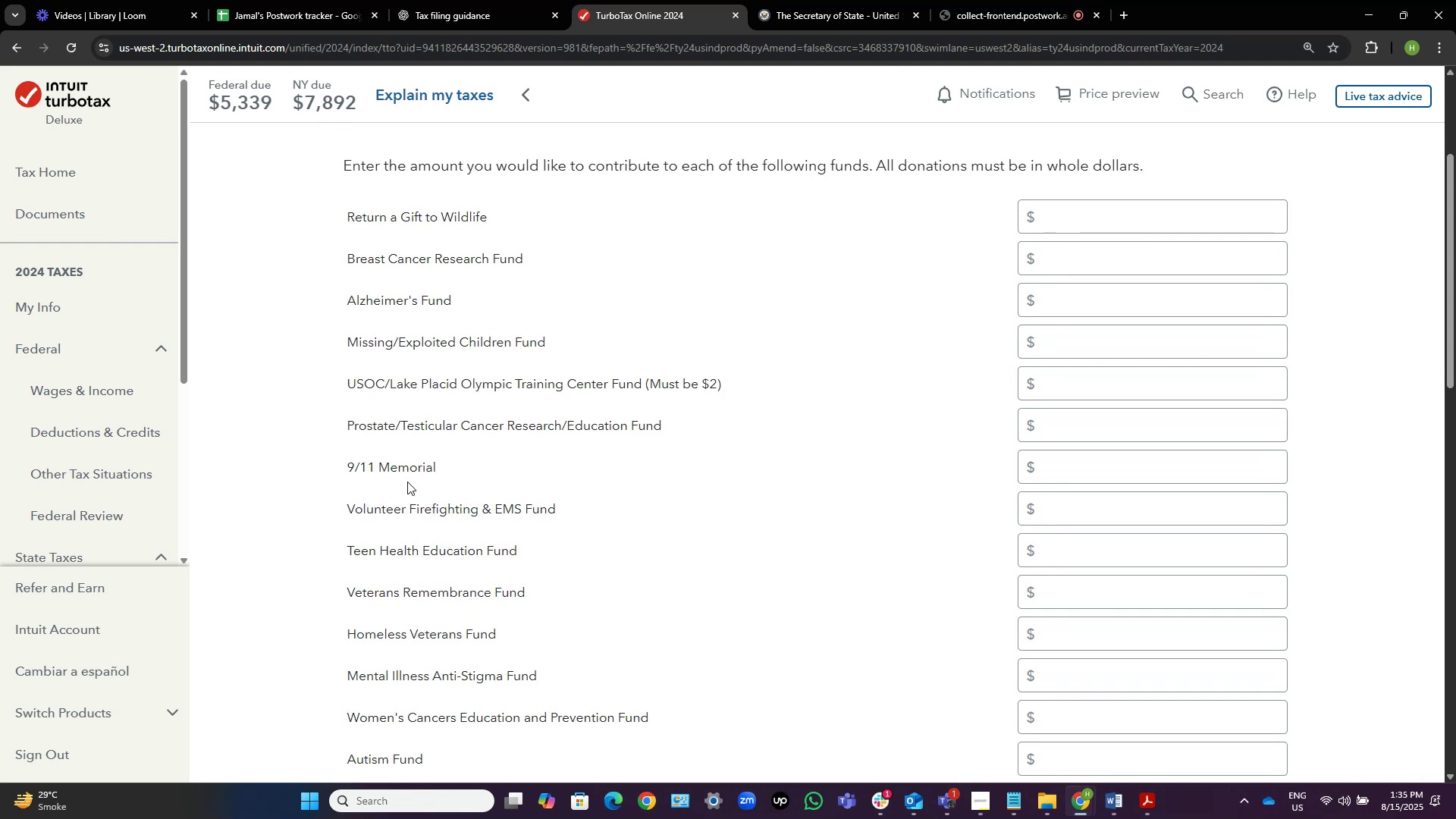 
scroll: coordinate [407, 482], scroll_direction: down, amount: 3.0
 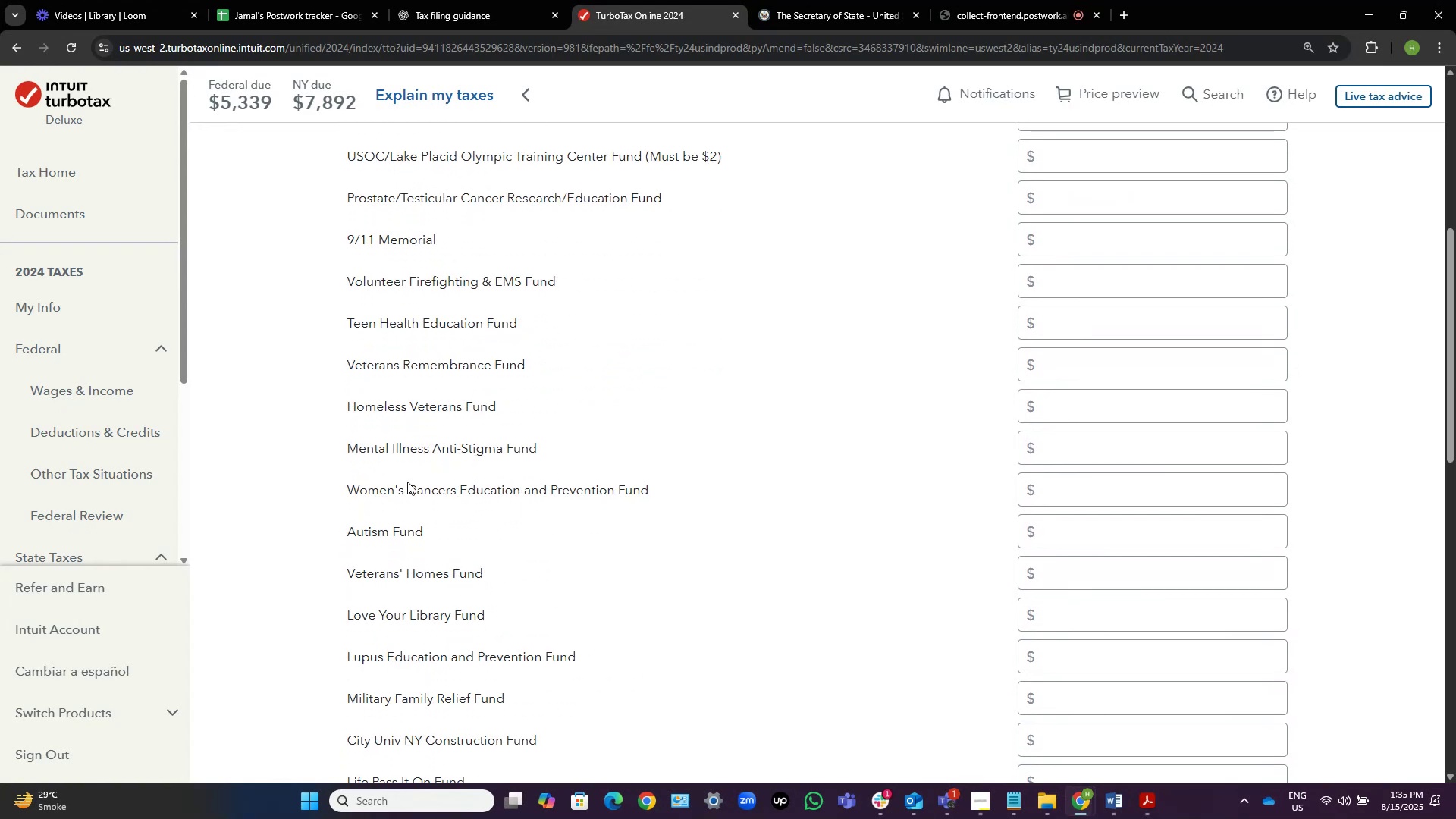 
scroll: coordinate [407, 482], scroll_direction: up, amount: 3.0
 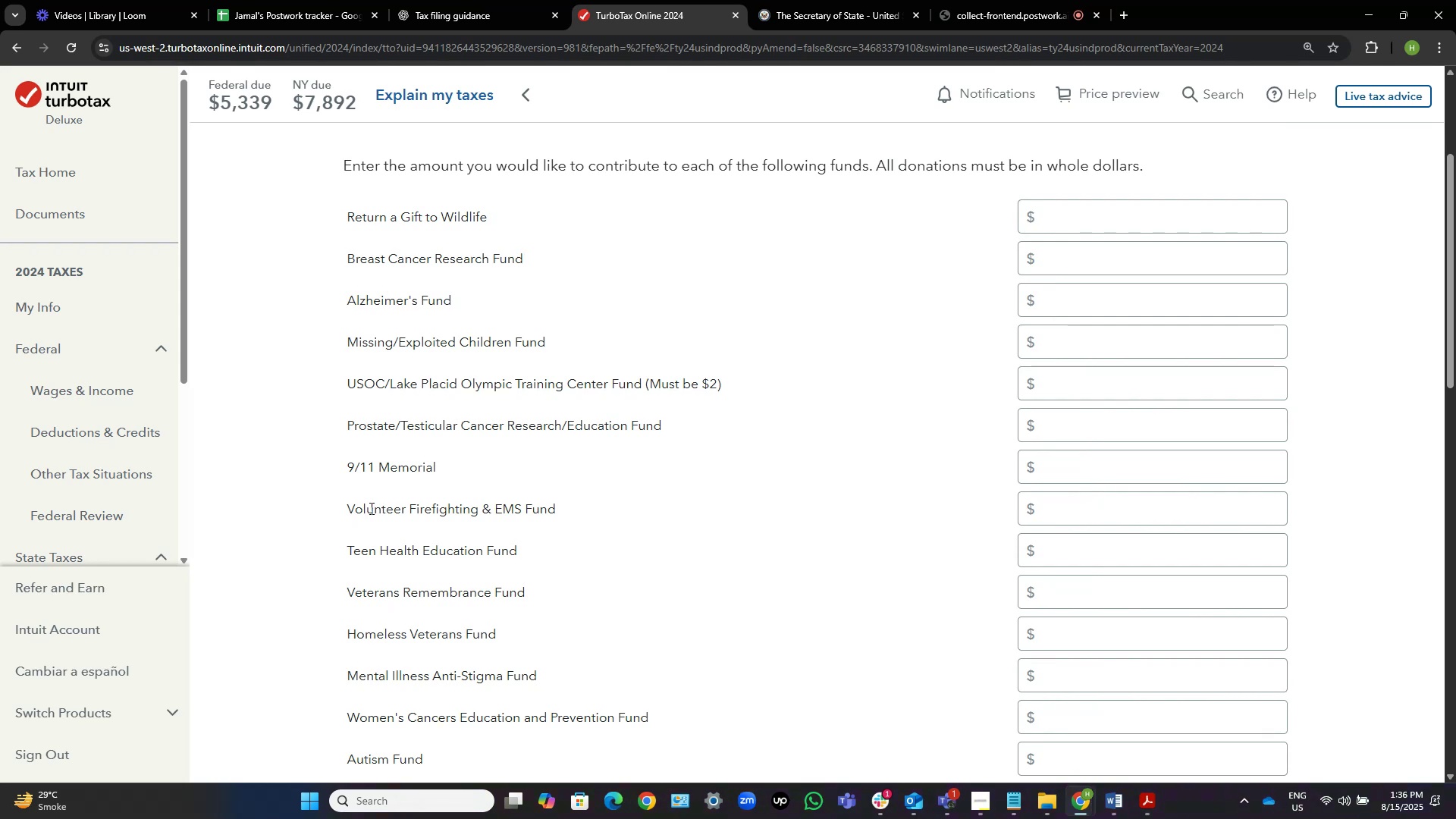 
wait(15.44)
 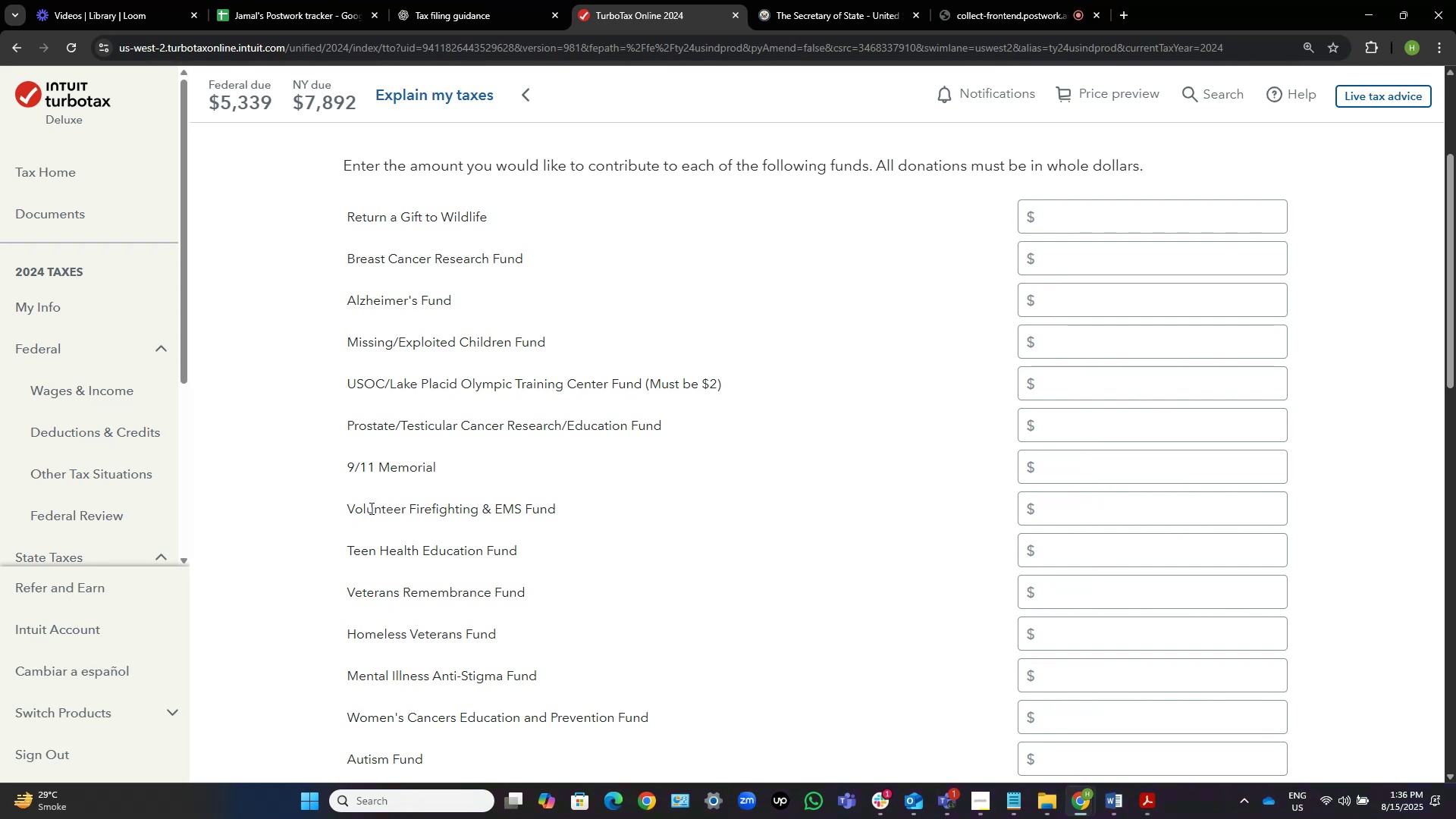 
scroll: coordinate [370, 508], scroll_direction: down, amount: 1.0
 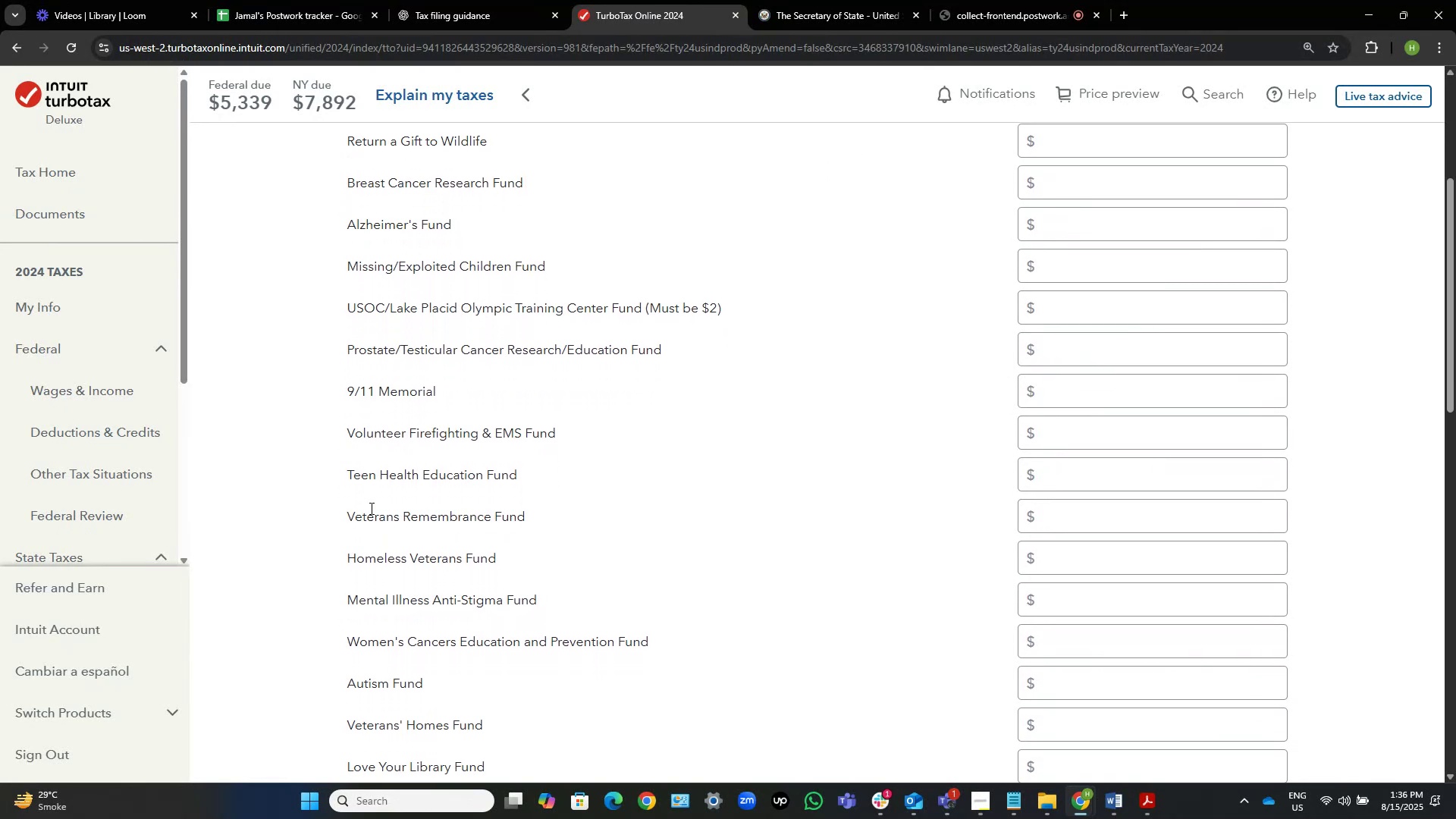 
scroll: coordinate [370, 508], scroll_direction: up, amount: 4.0
 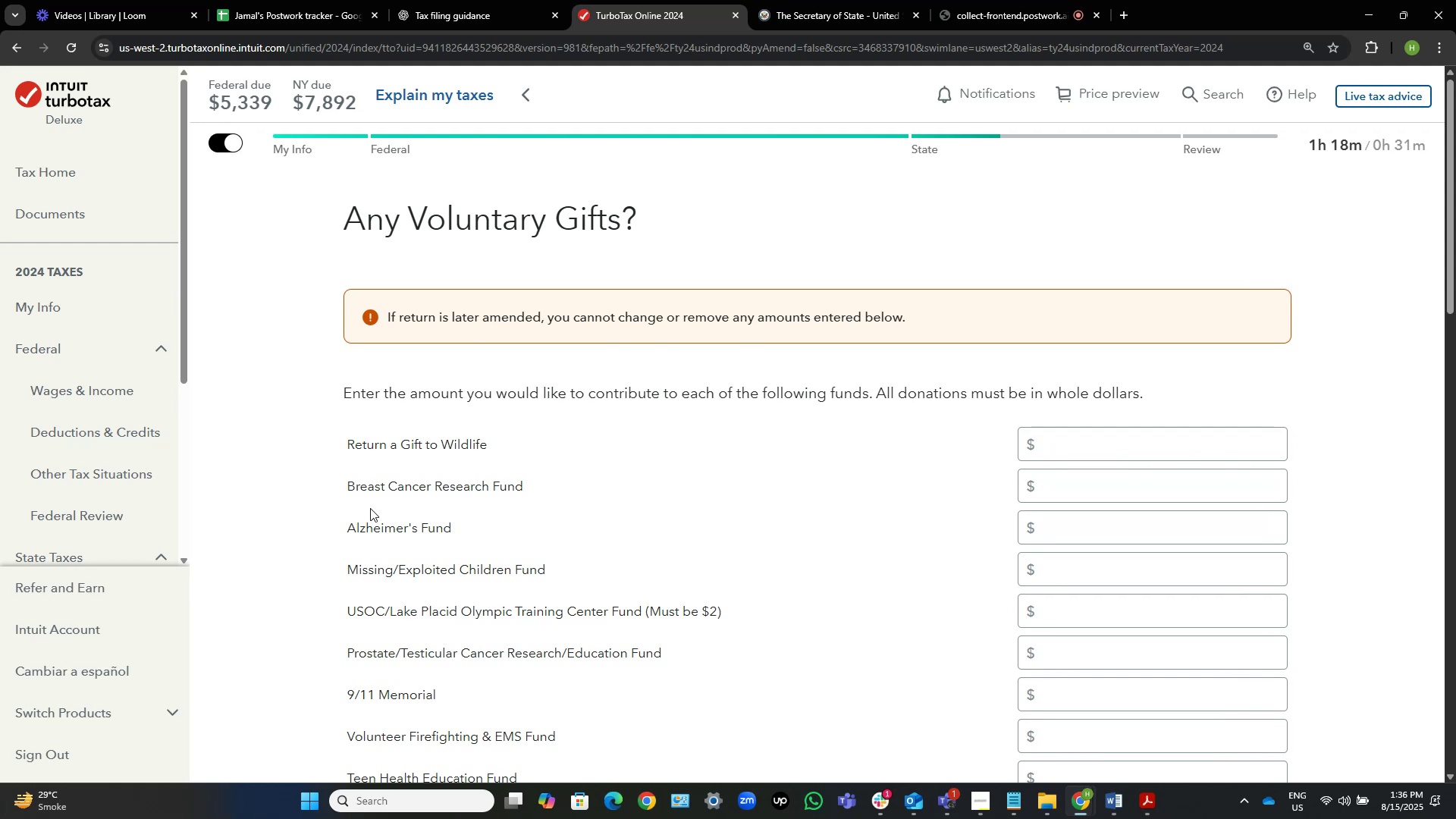 
wait(29.49)
 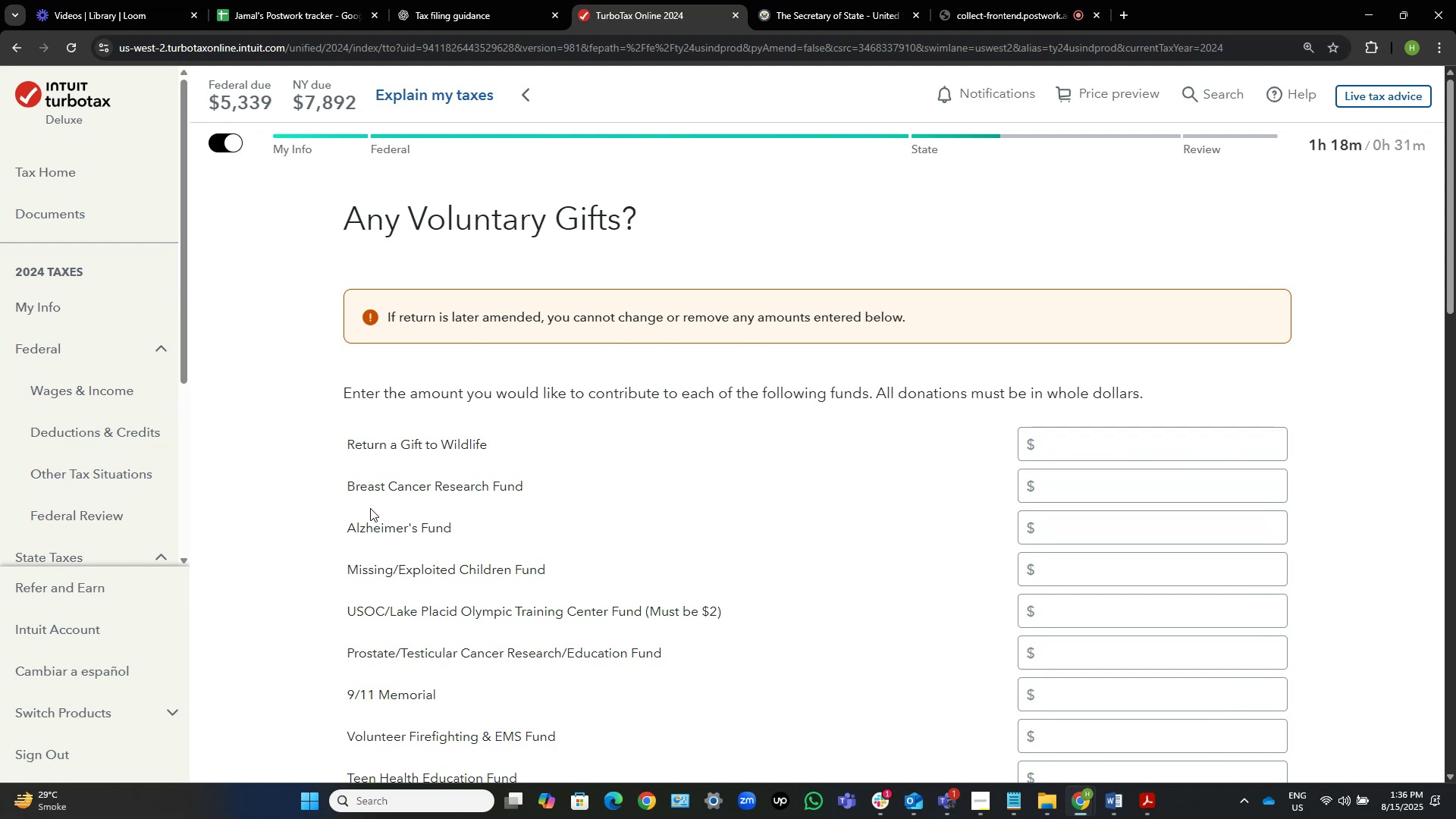 
scroll: coordinate [607, 239], scroll_direction: down, amount: 3.0
 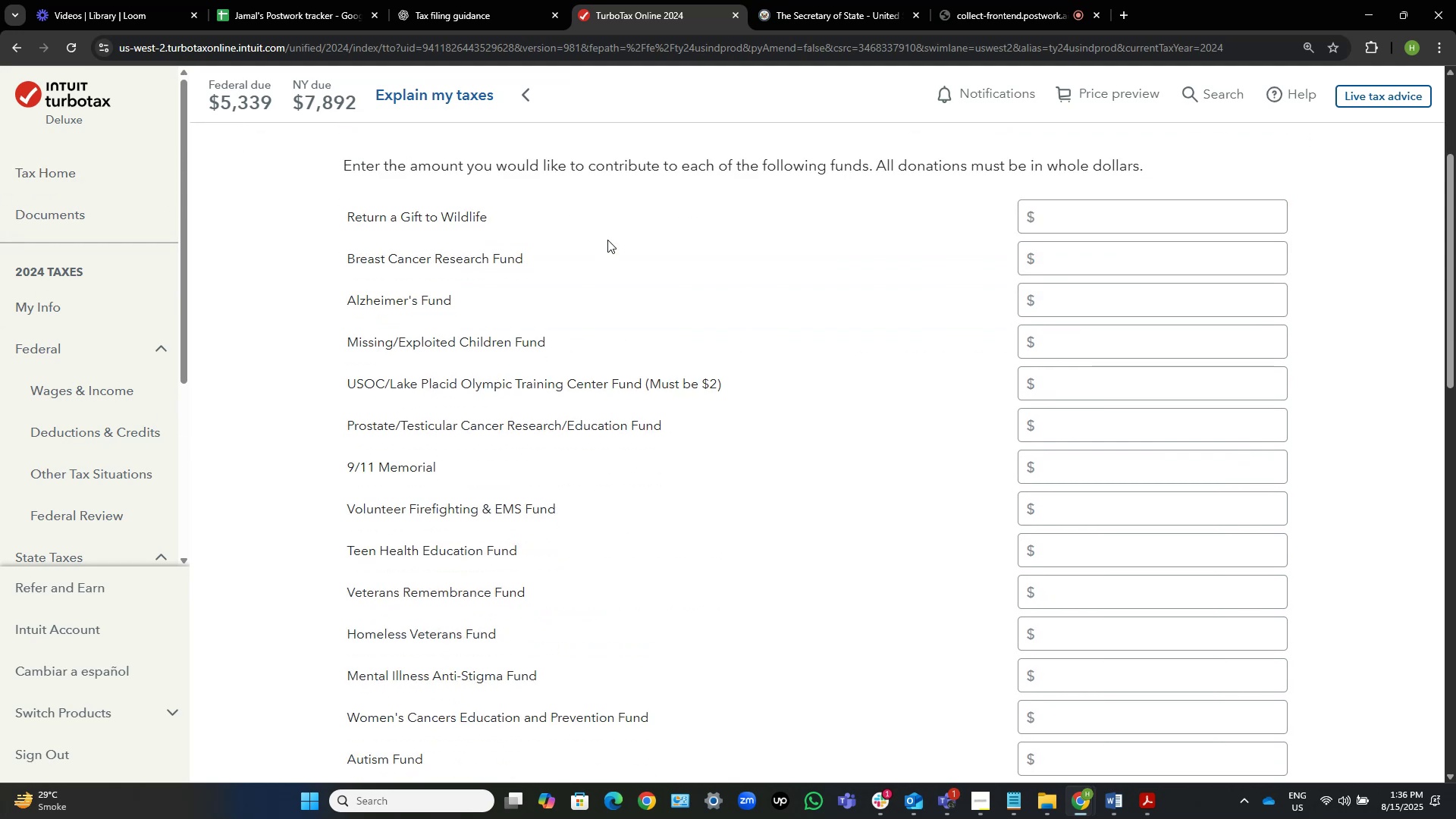 
scroll: coordinate [607, 240], scroll_direction: up, amount: 1.0
 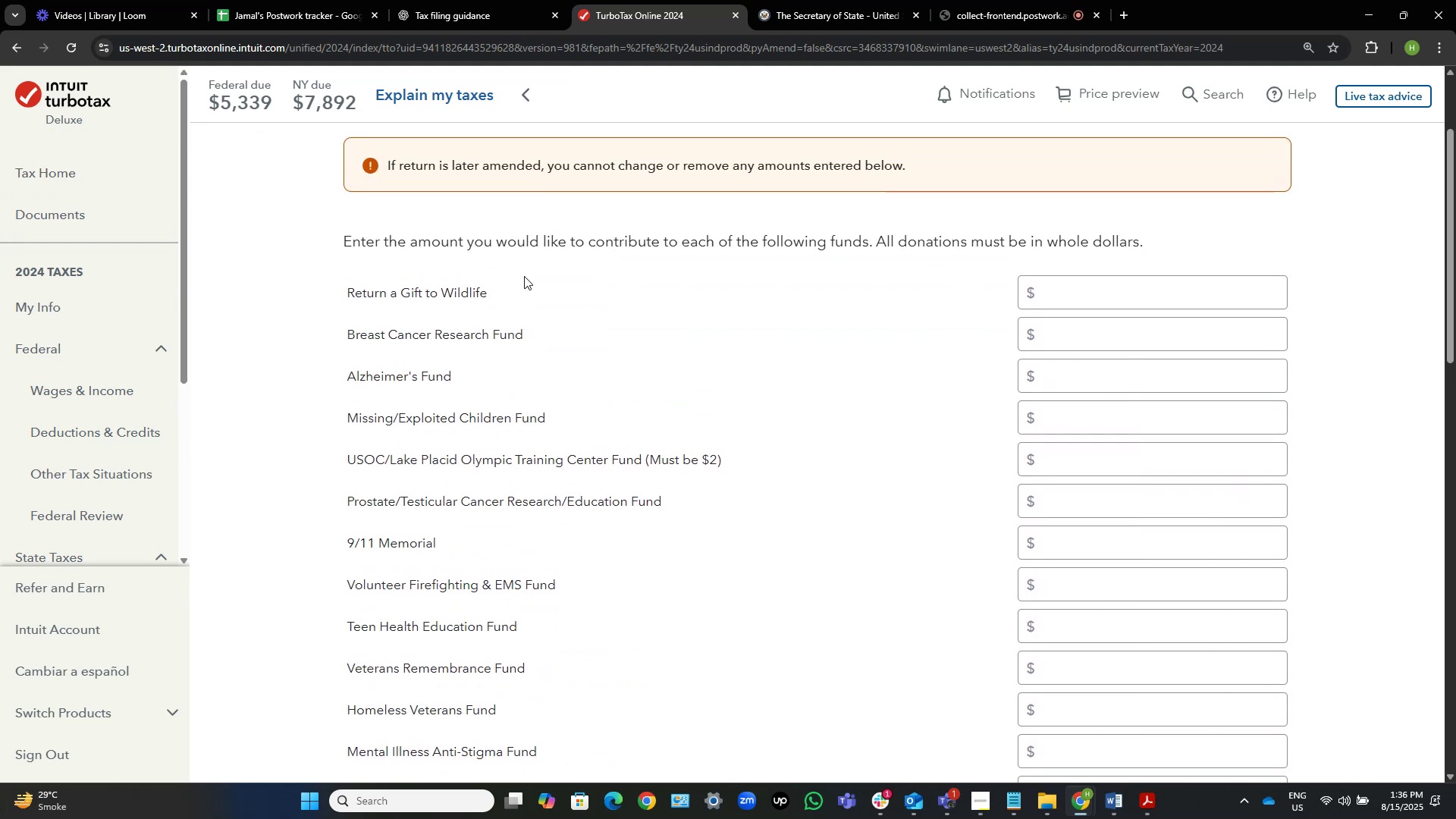 
wait(8.76)
 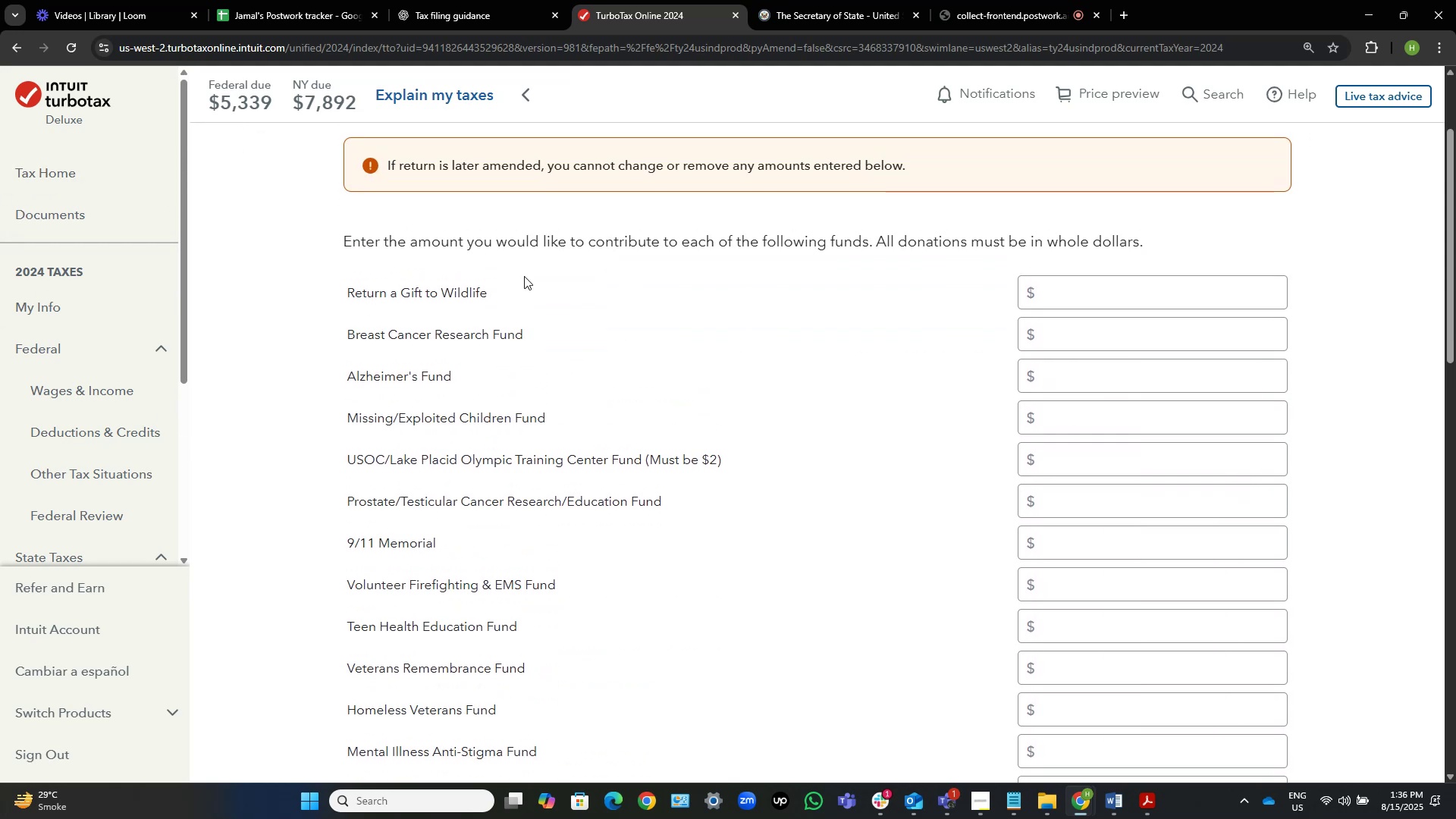 
scroll: coordinate [911, 260], scroll_direction: down, amount: 22.0
 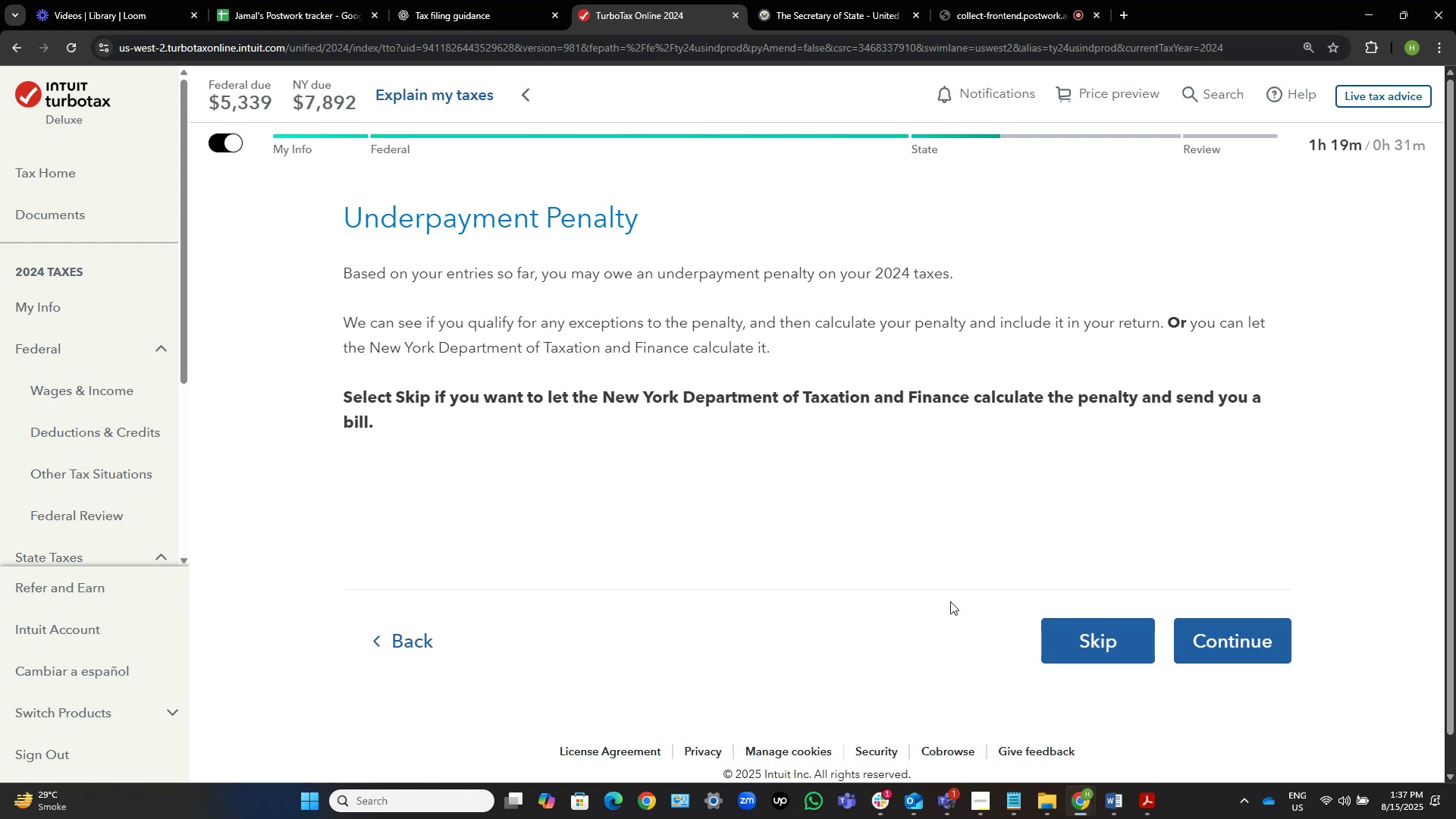 
wait(44.91)
 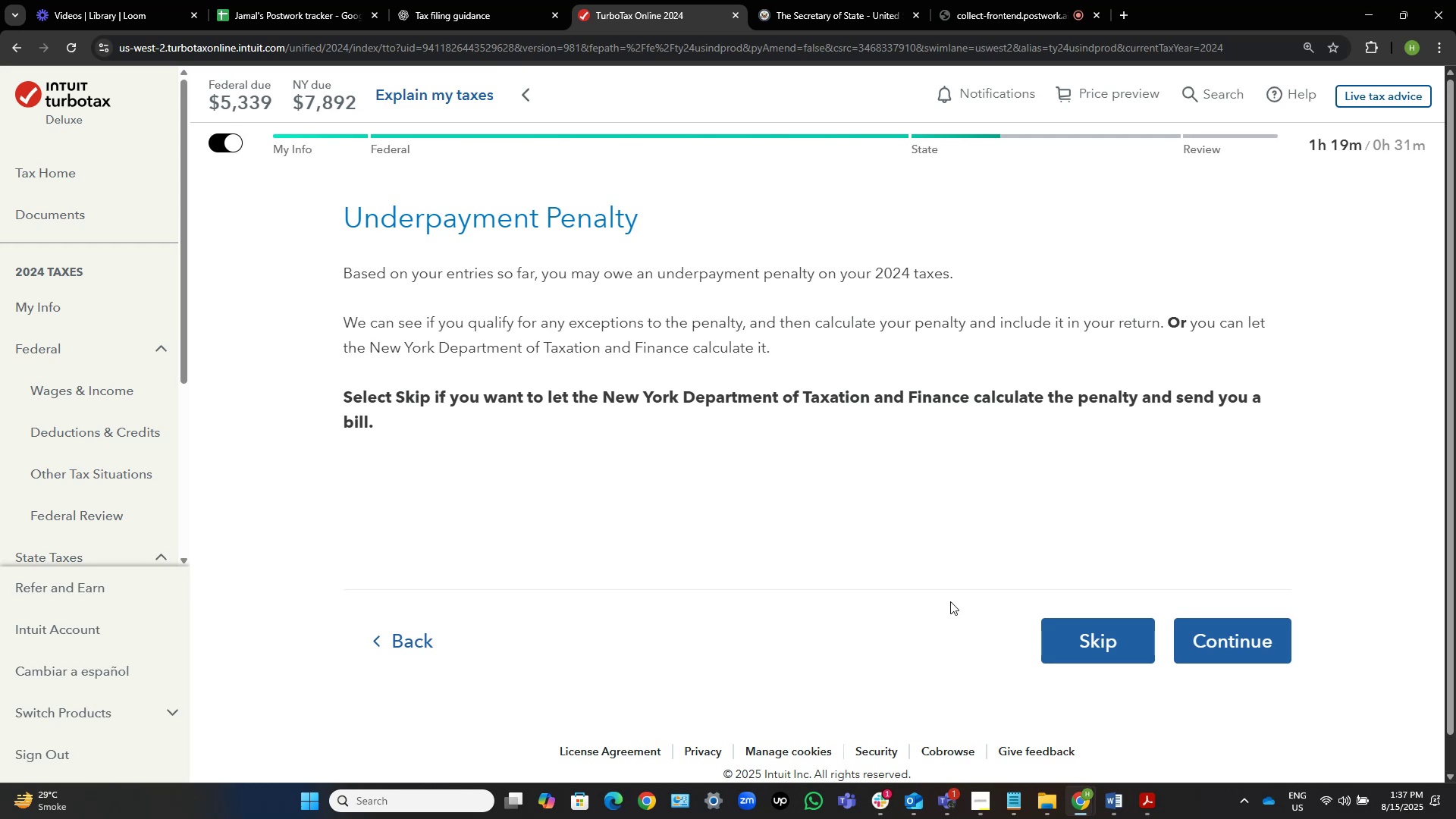 
left_click([1198, 641])
 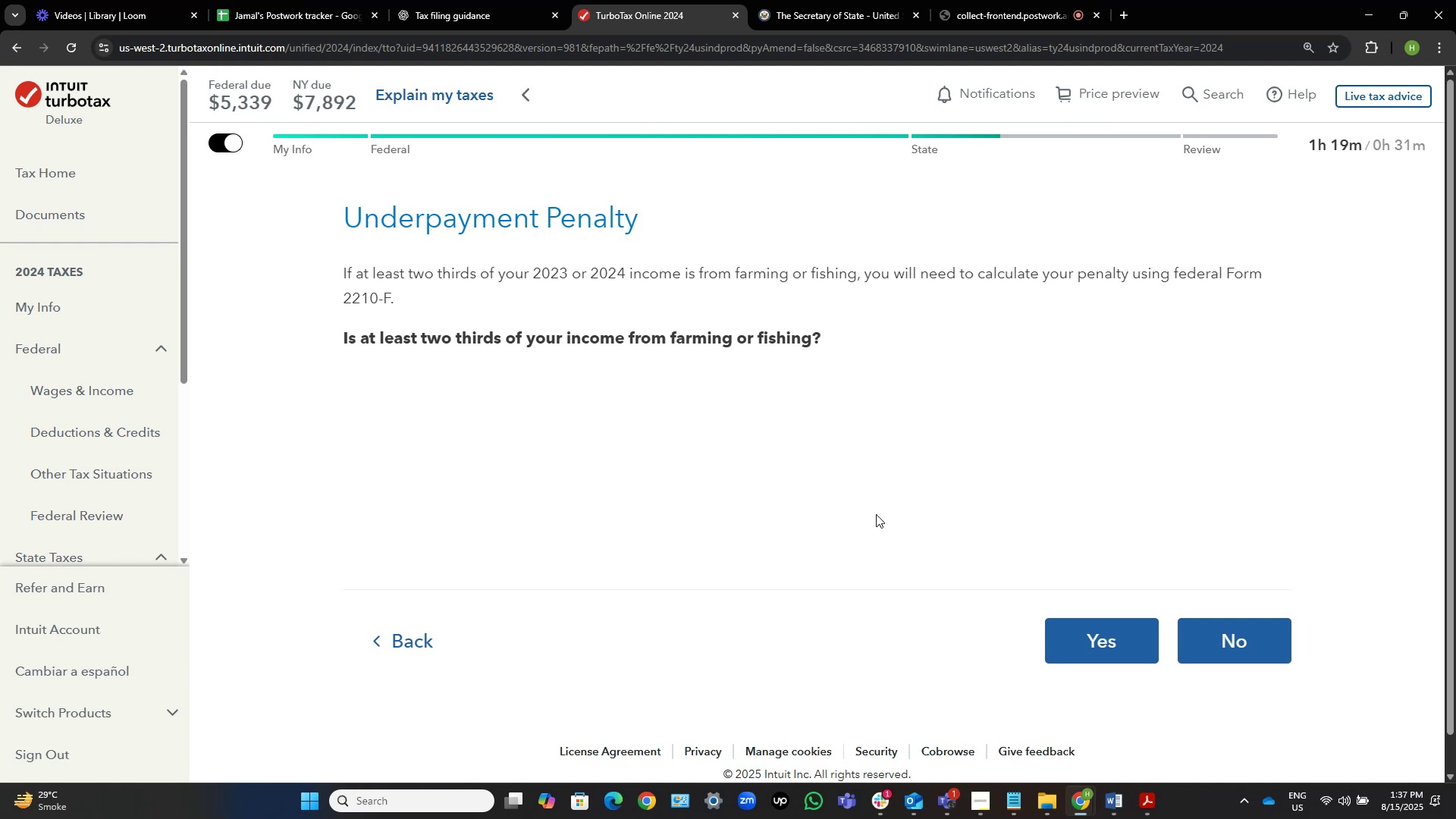 
wait(6.98)
 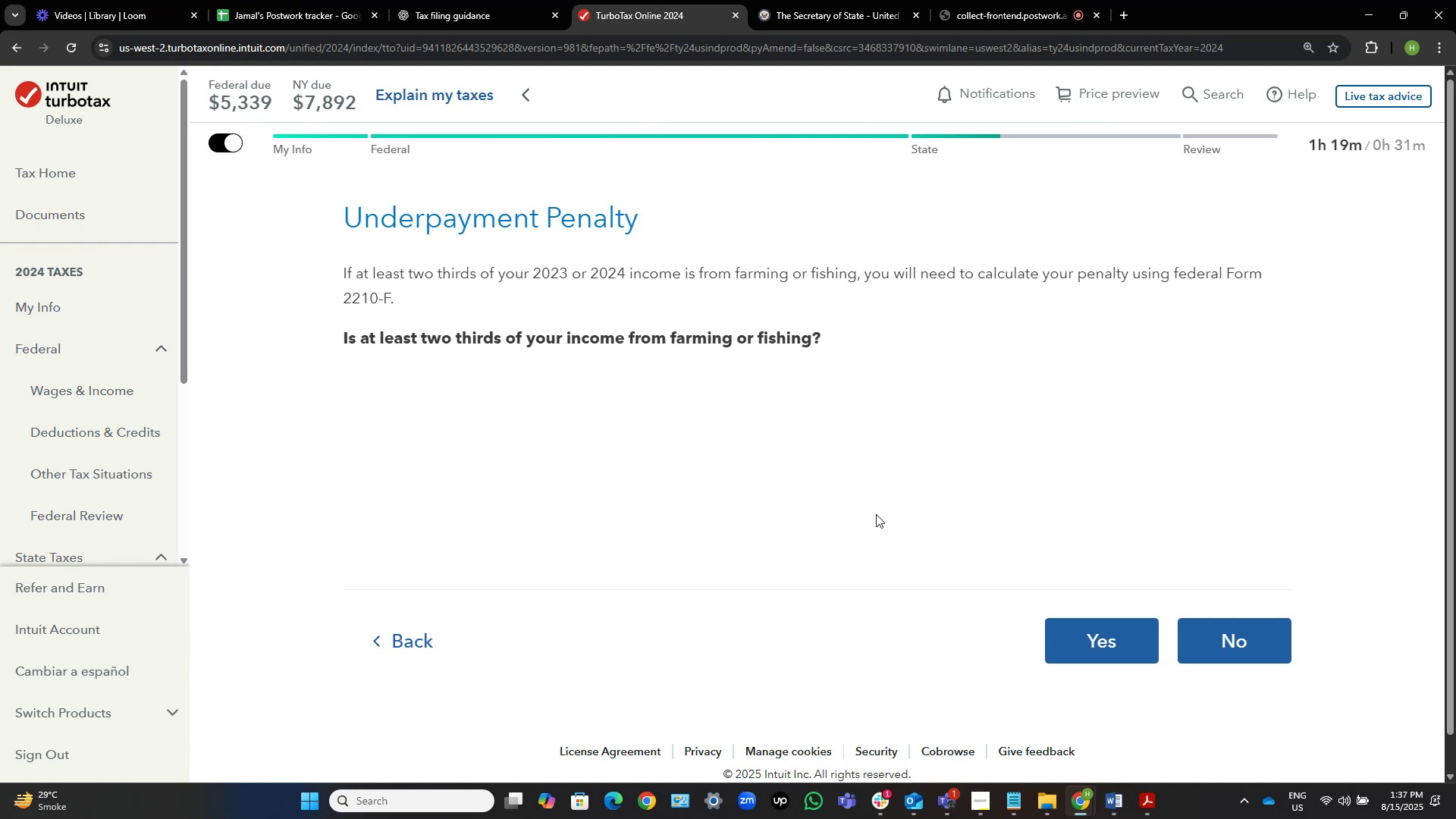 
left_click([1252, 646])
 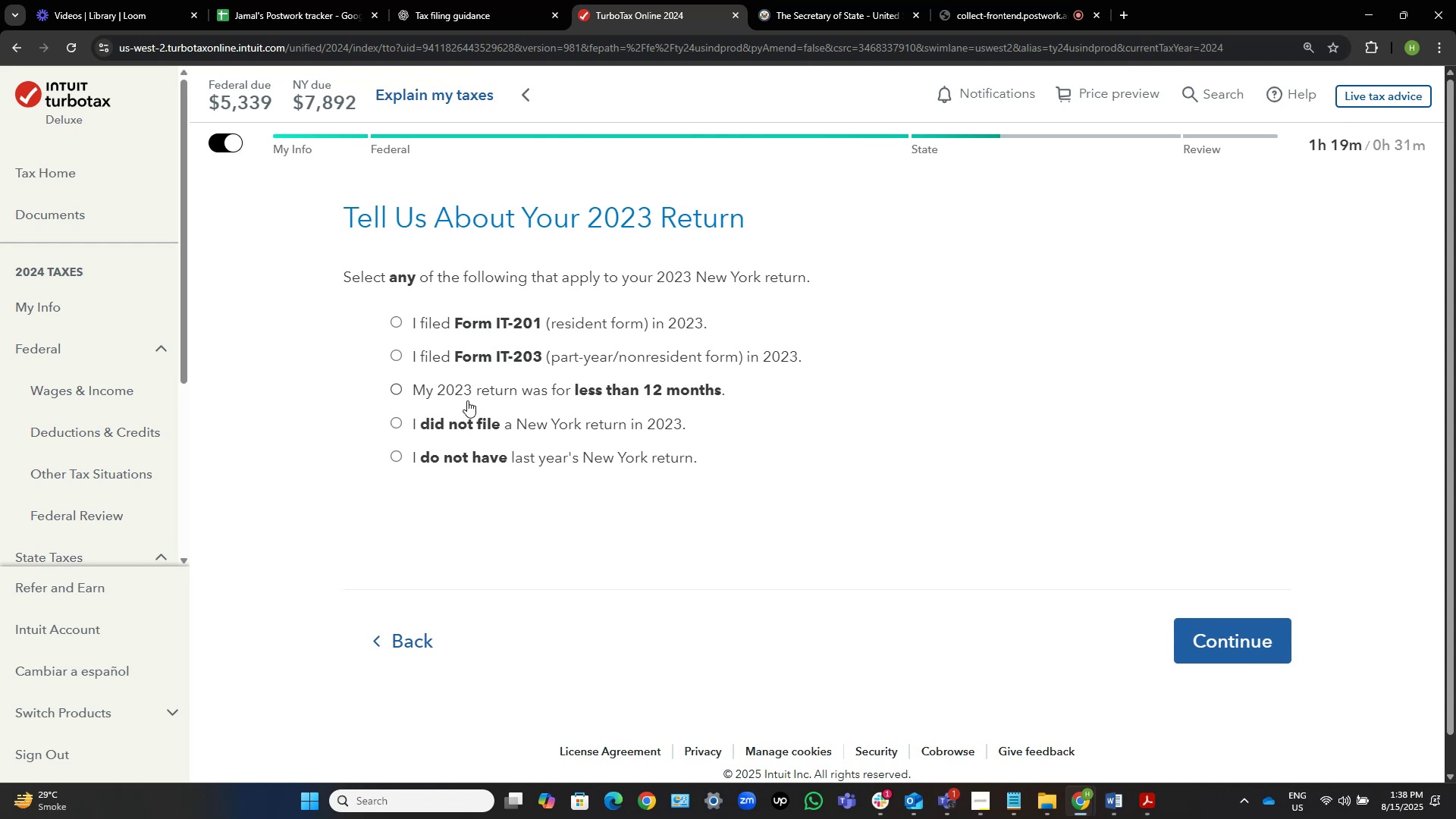 
wait(22.5)
 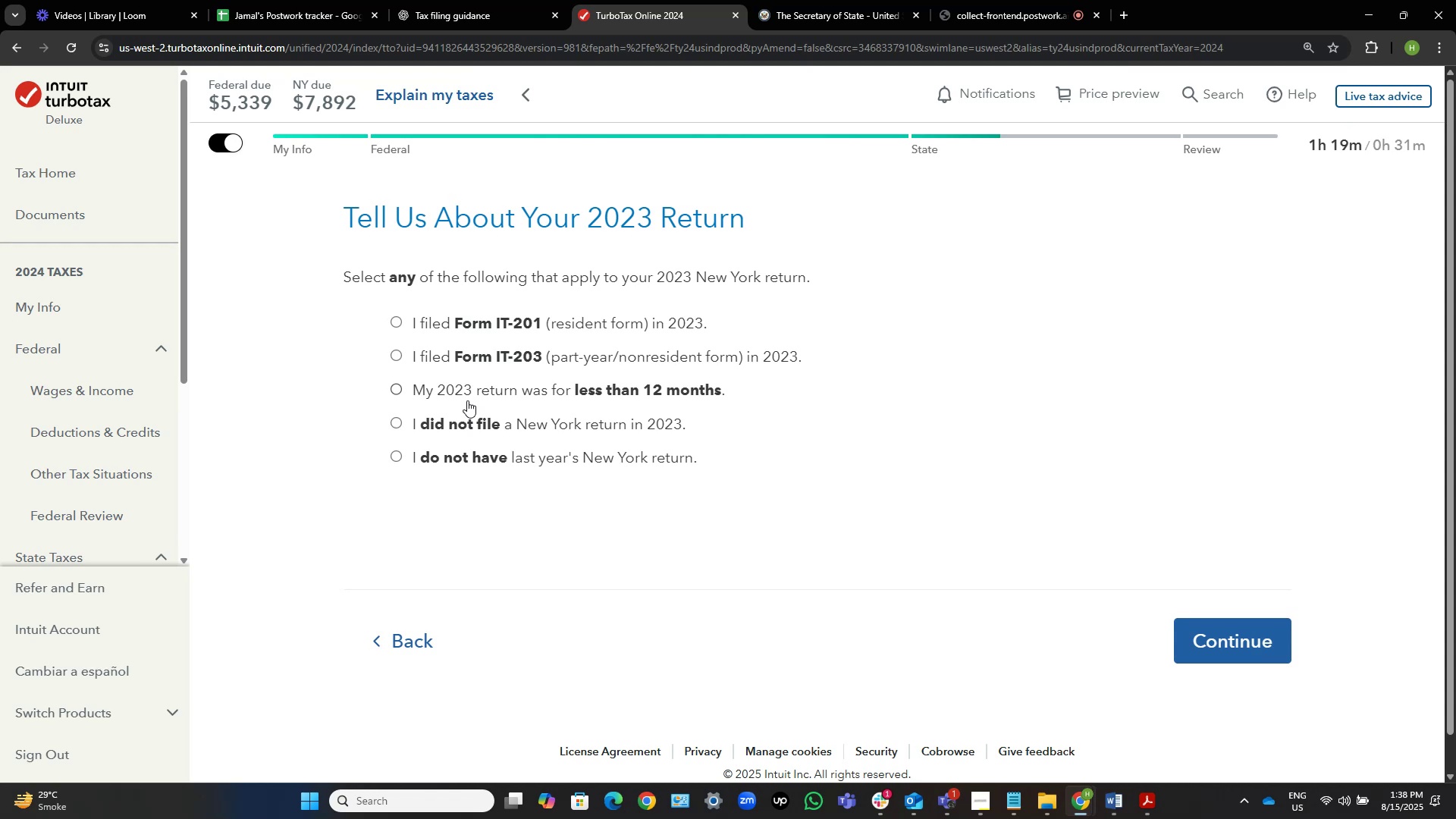 
left_click([435, 449])
 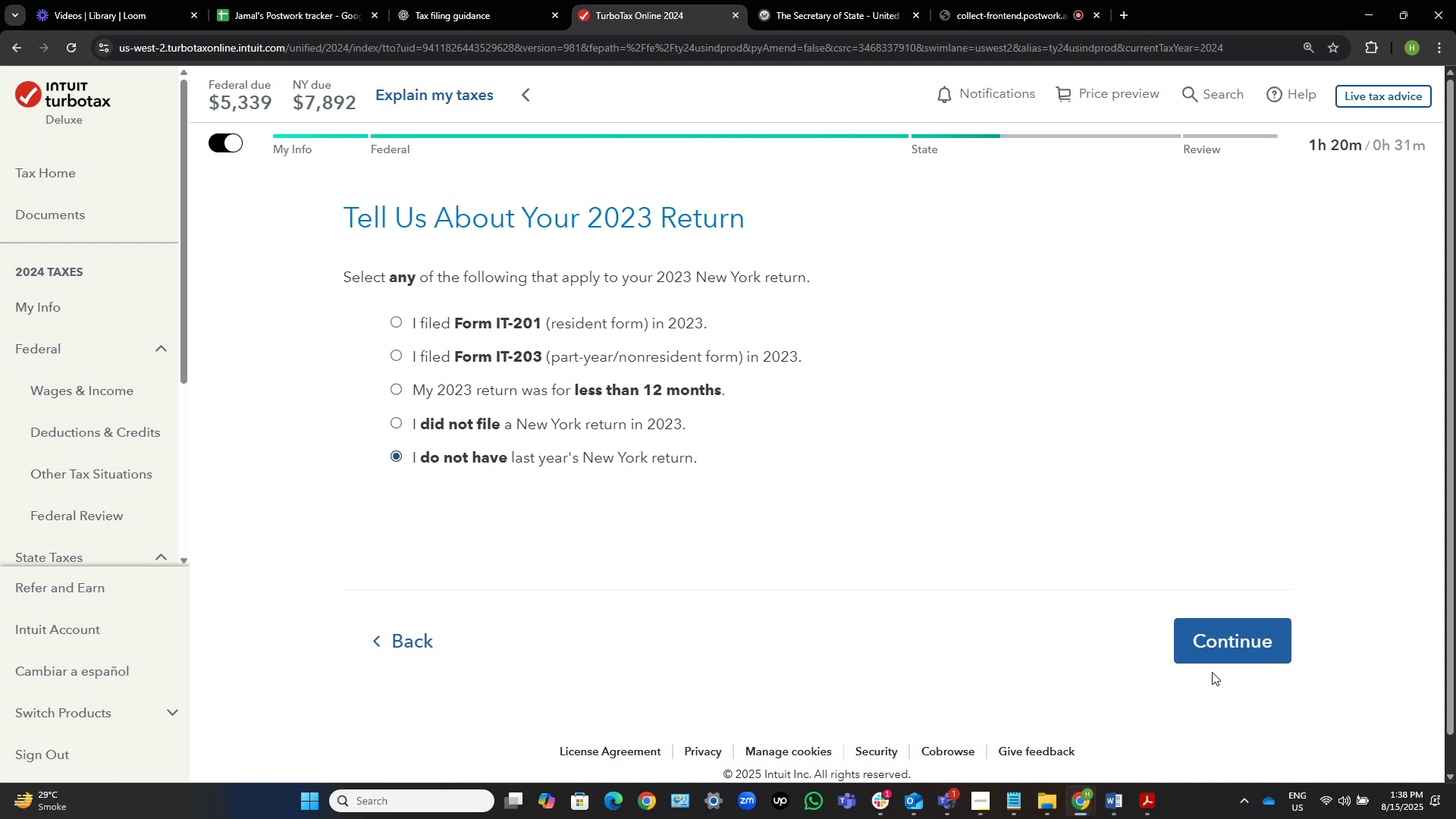 
left_click([1219, 632])
 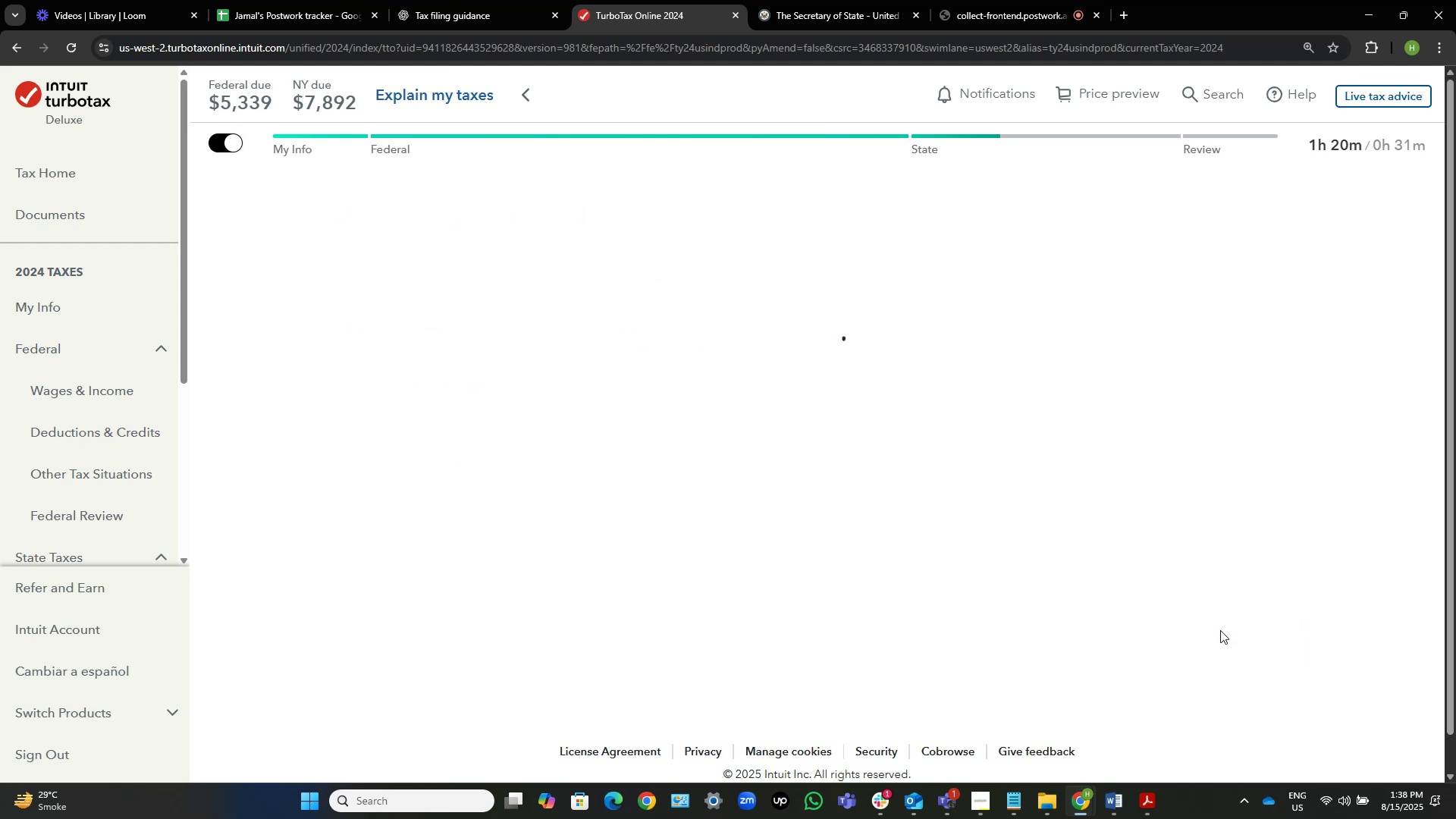 
mouse_move([1198, 607])
 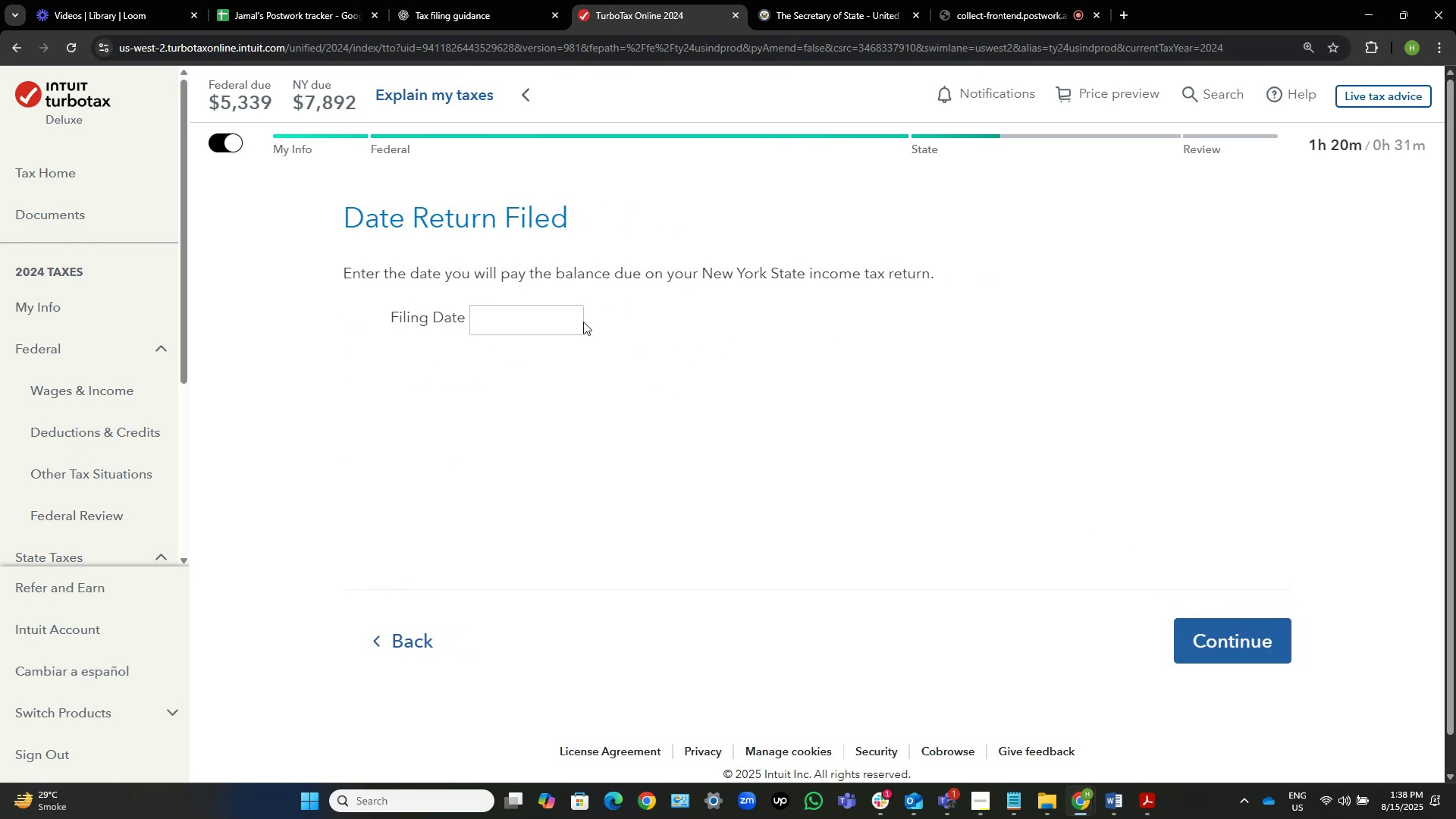 
left_click([565, 318])
 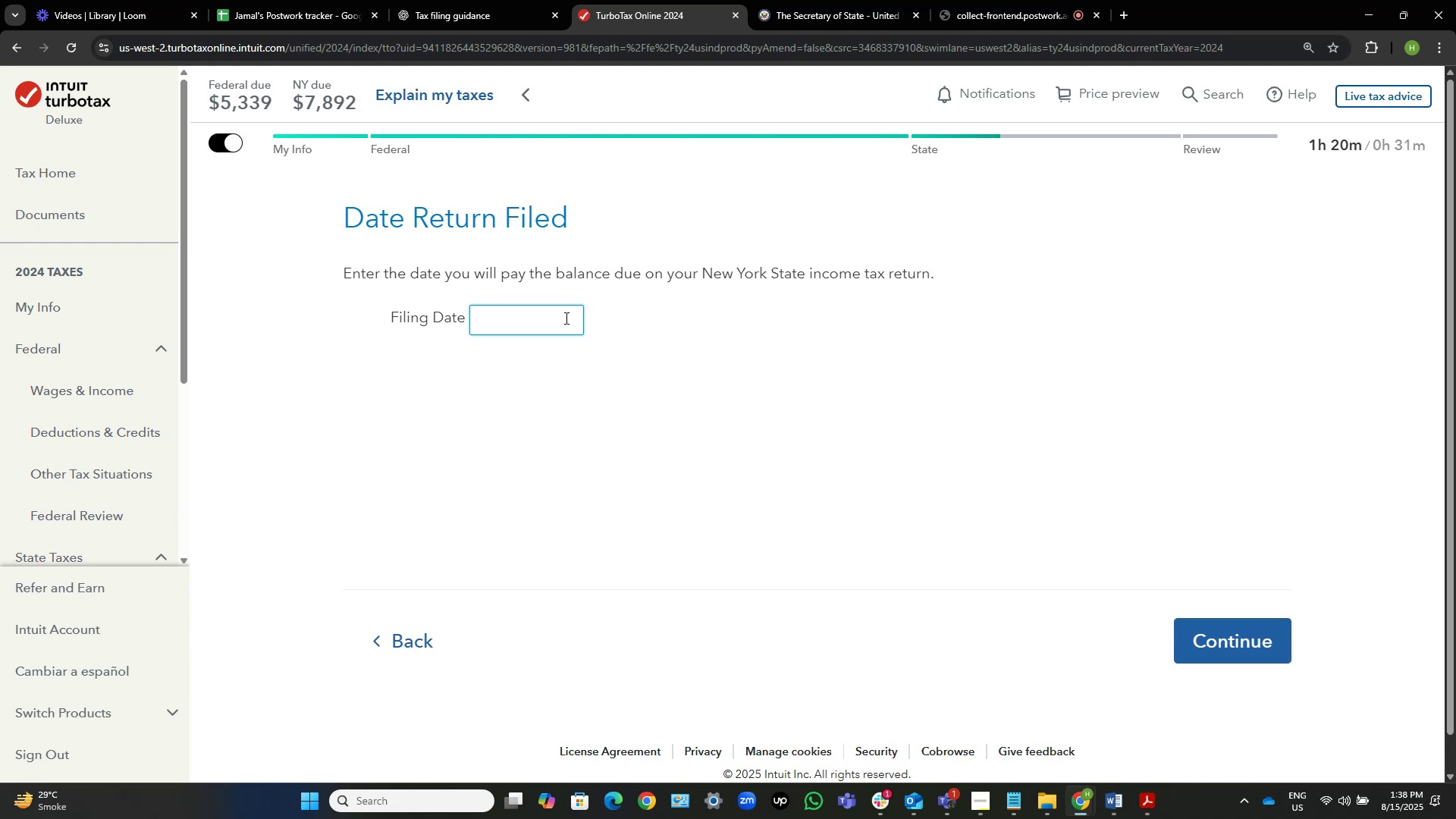 
wait(6.3)
 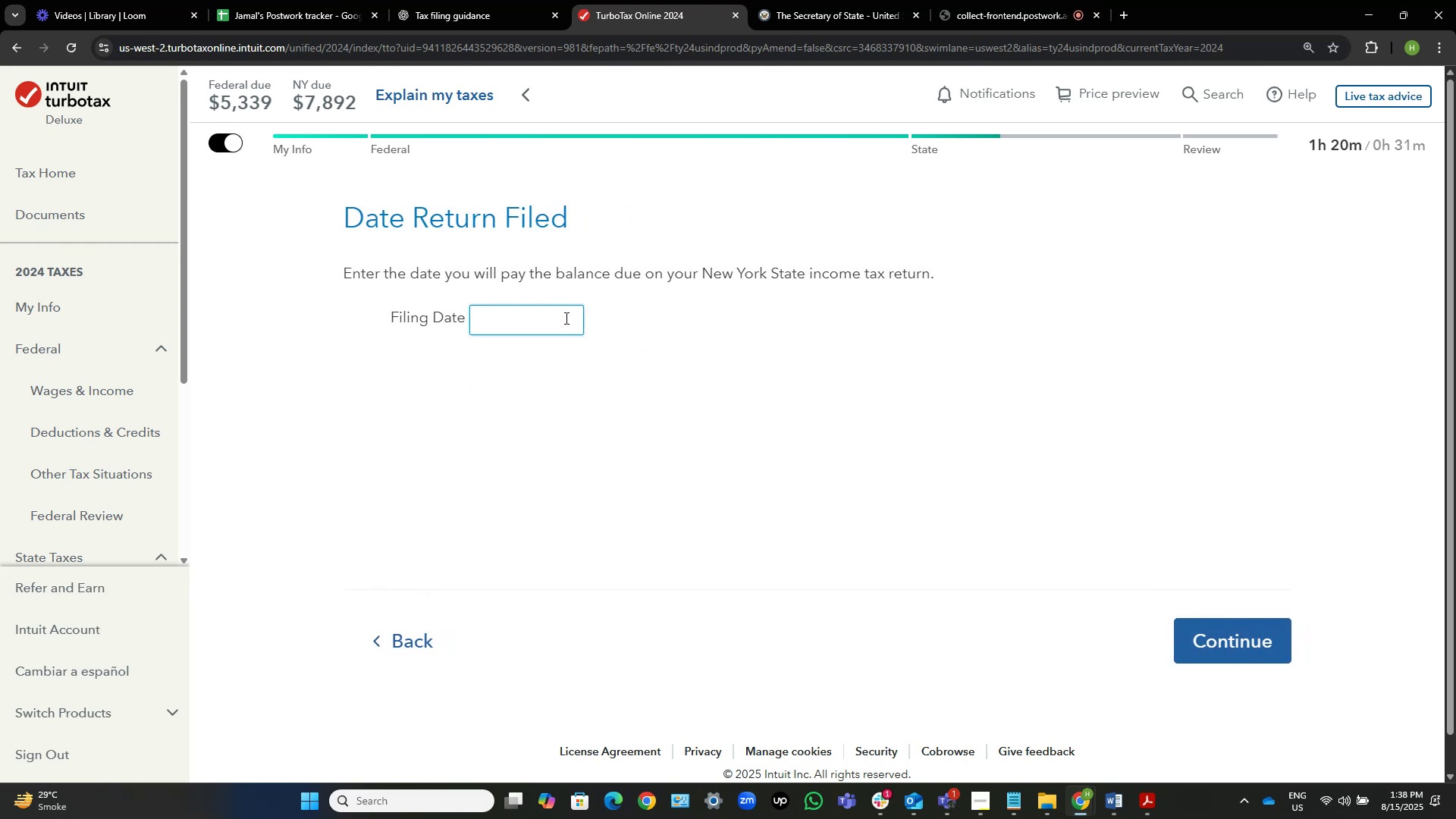 
key(Numpad8)
 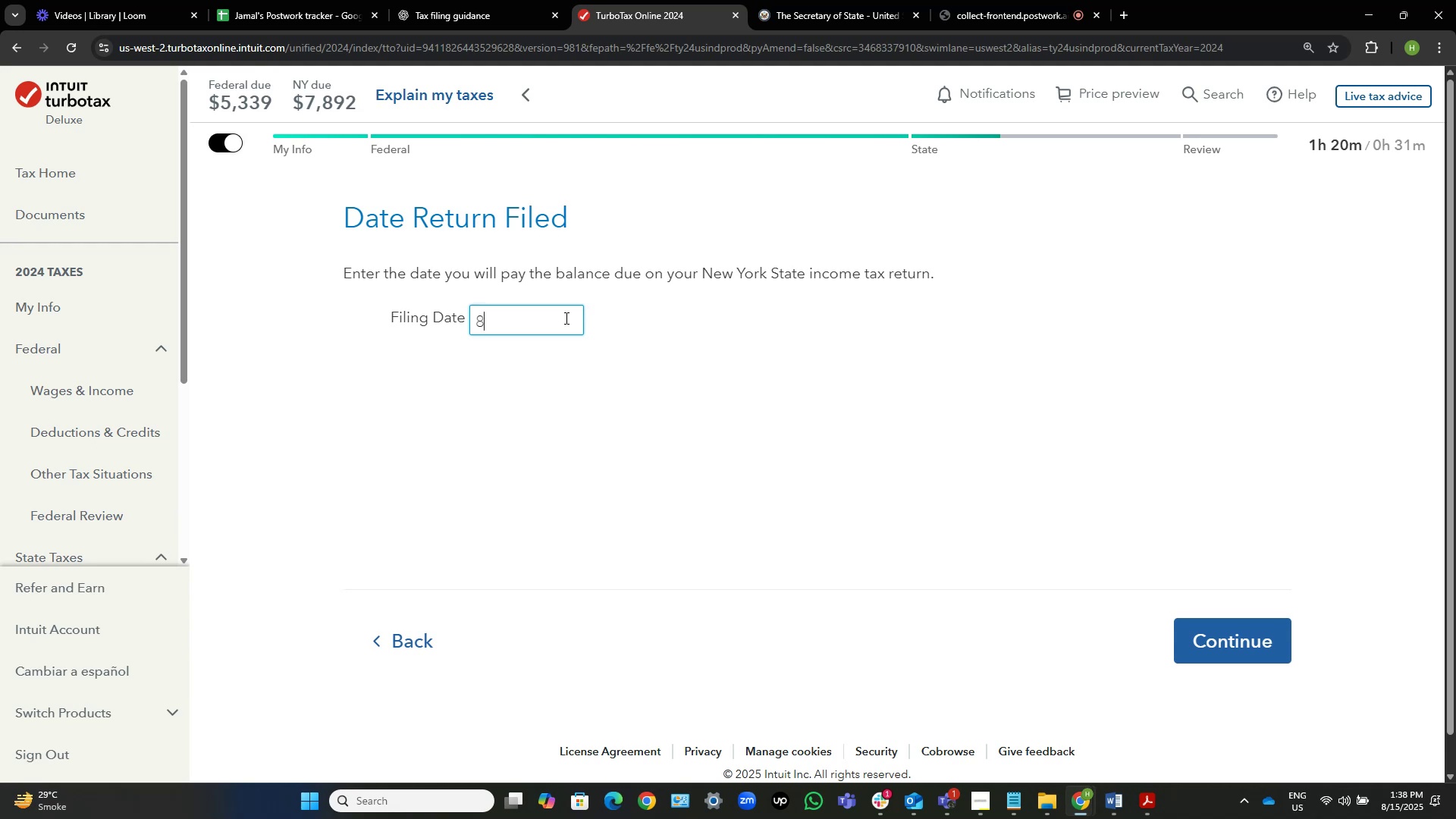 
key(NumpadDivide)
 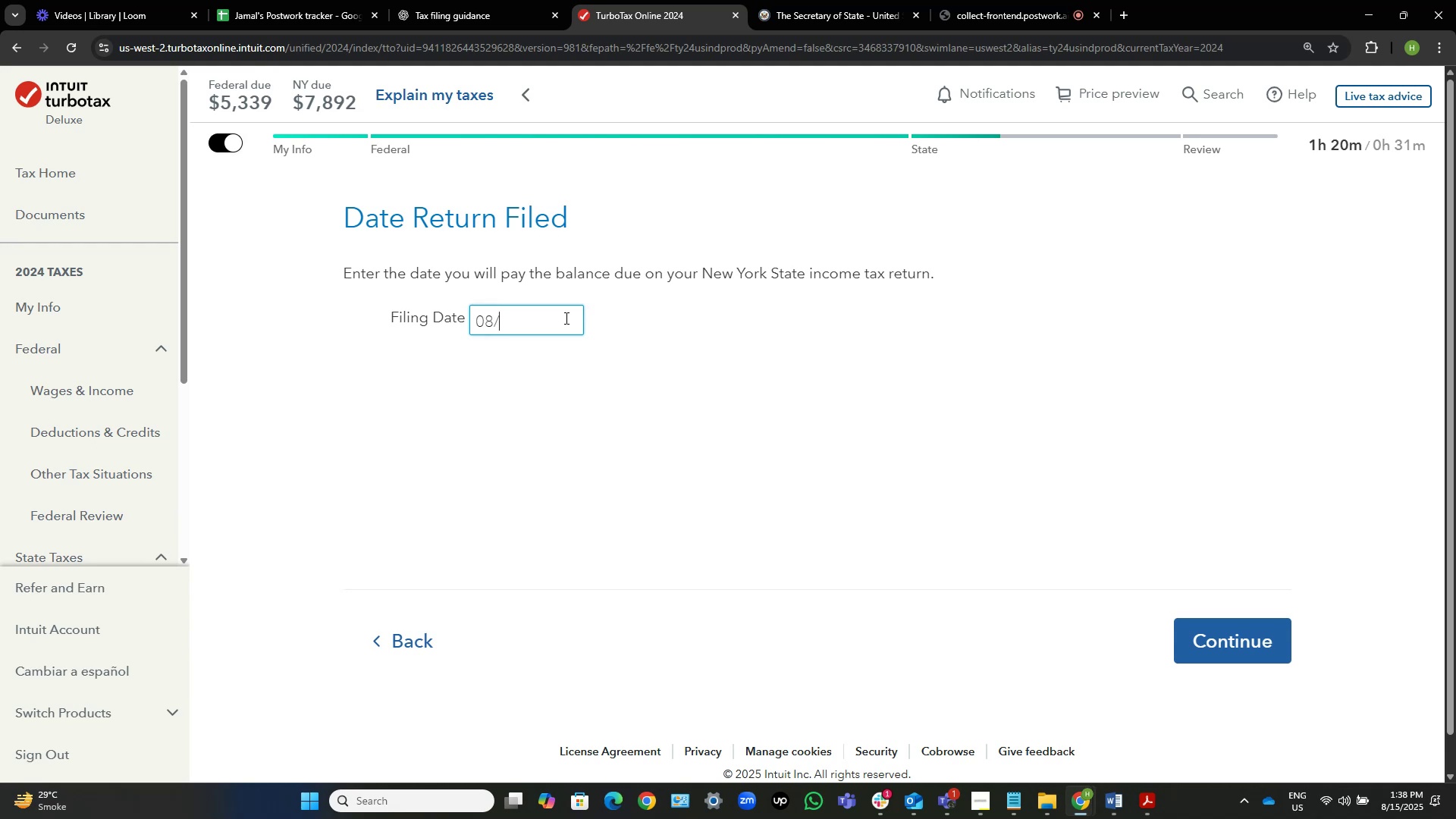 
key(Numpad2)
 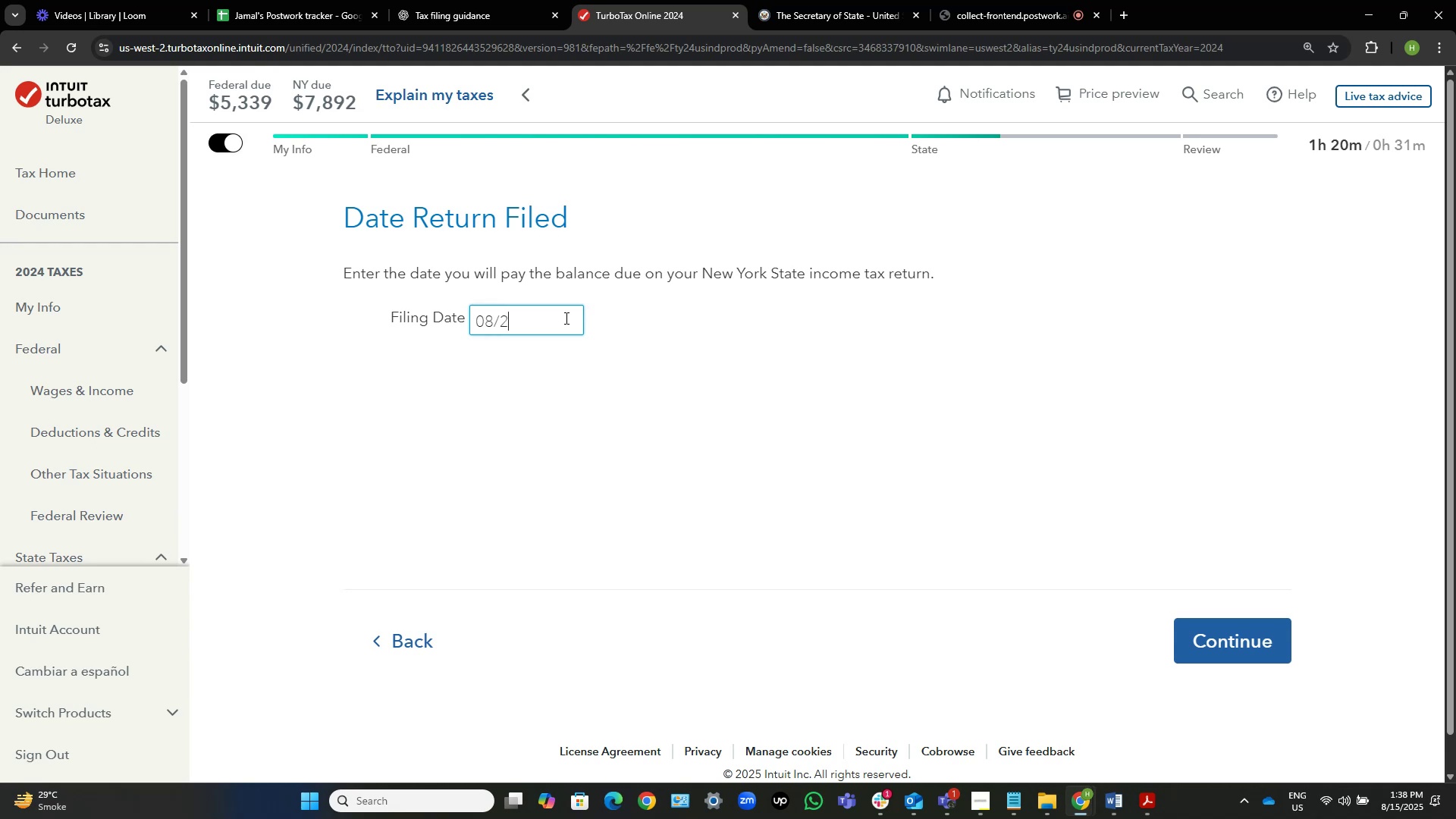 
key(Numpad0)
 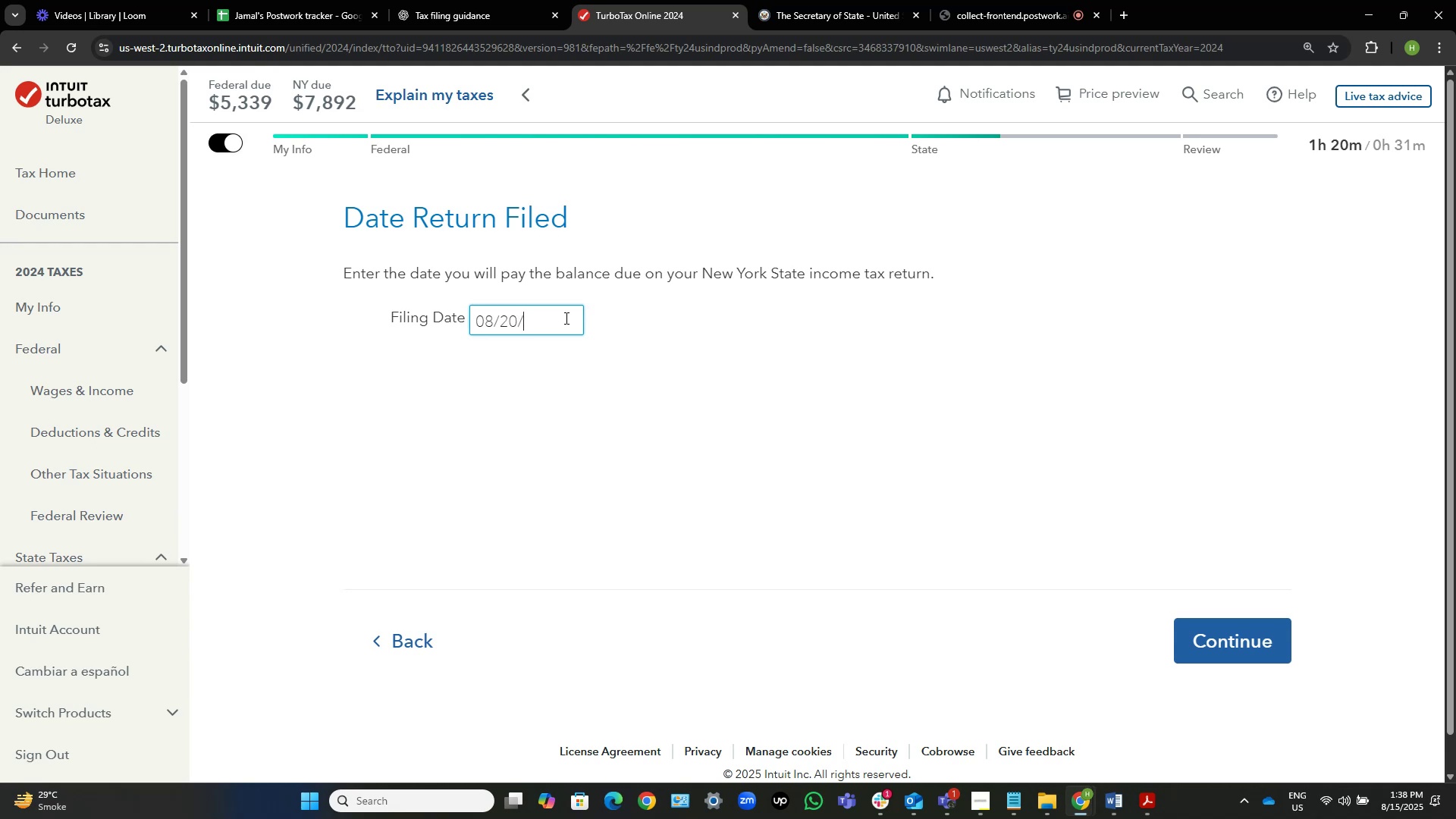 
key(NumpadDivide)
 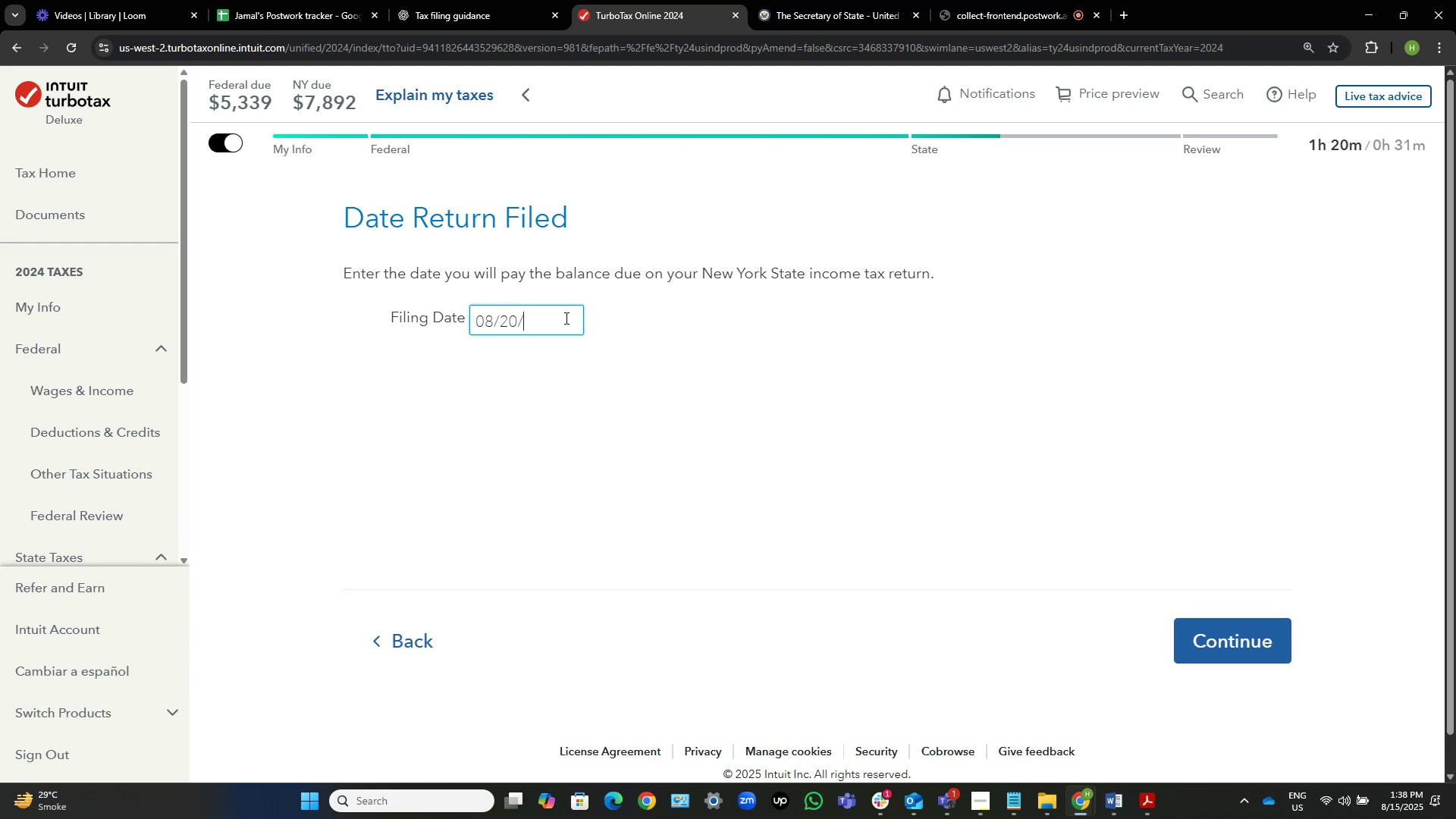 
key(Numpad2)
 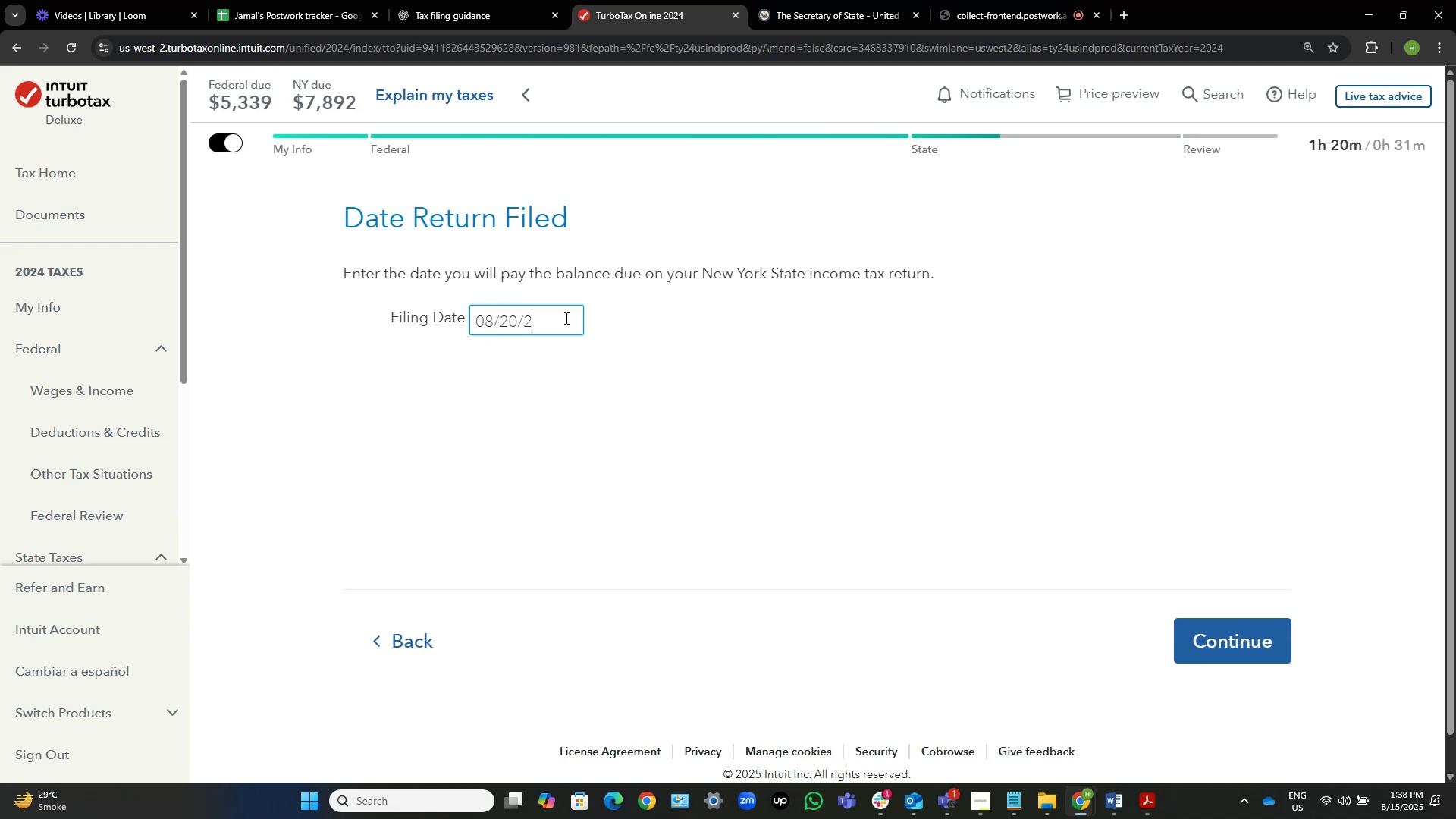 
key(Numpad0)
 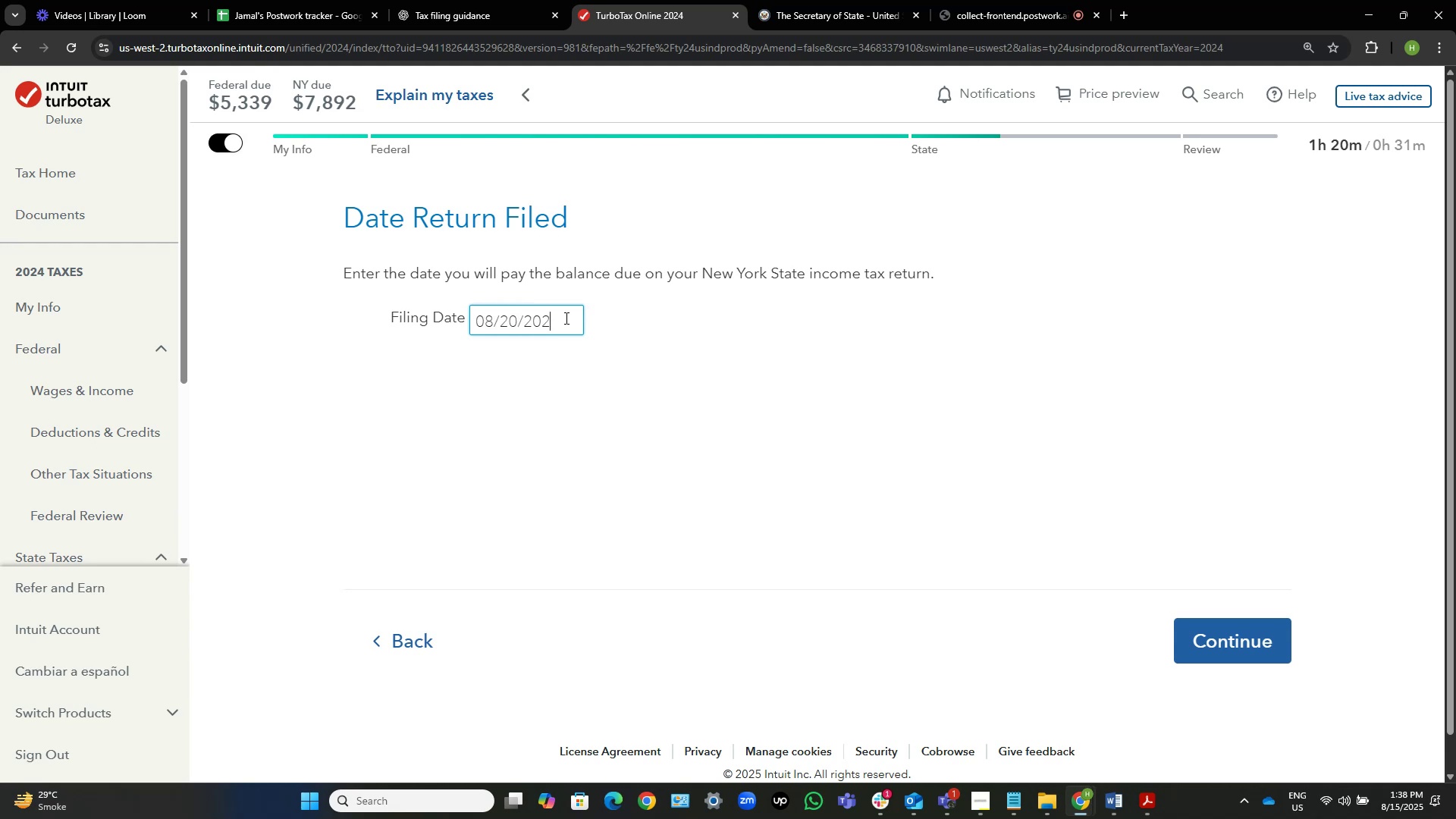 
key(Numpad2)
 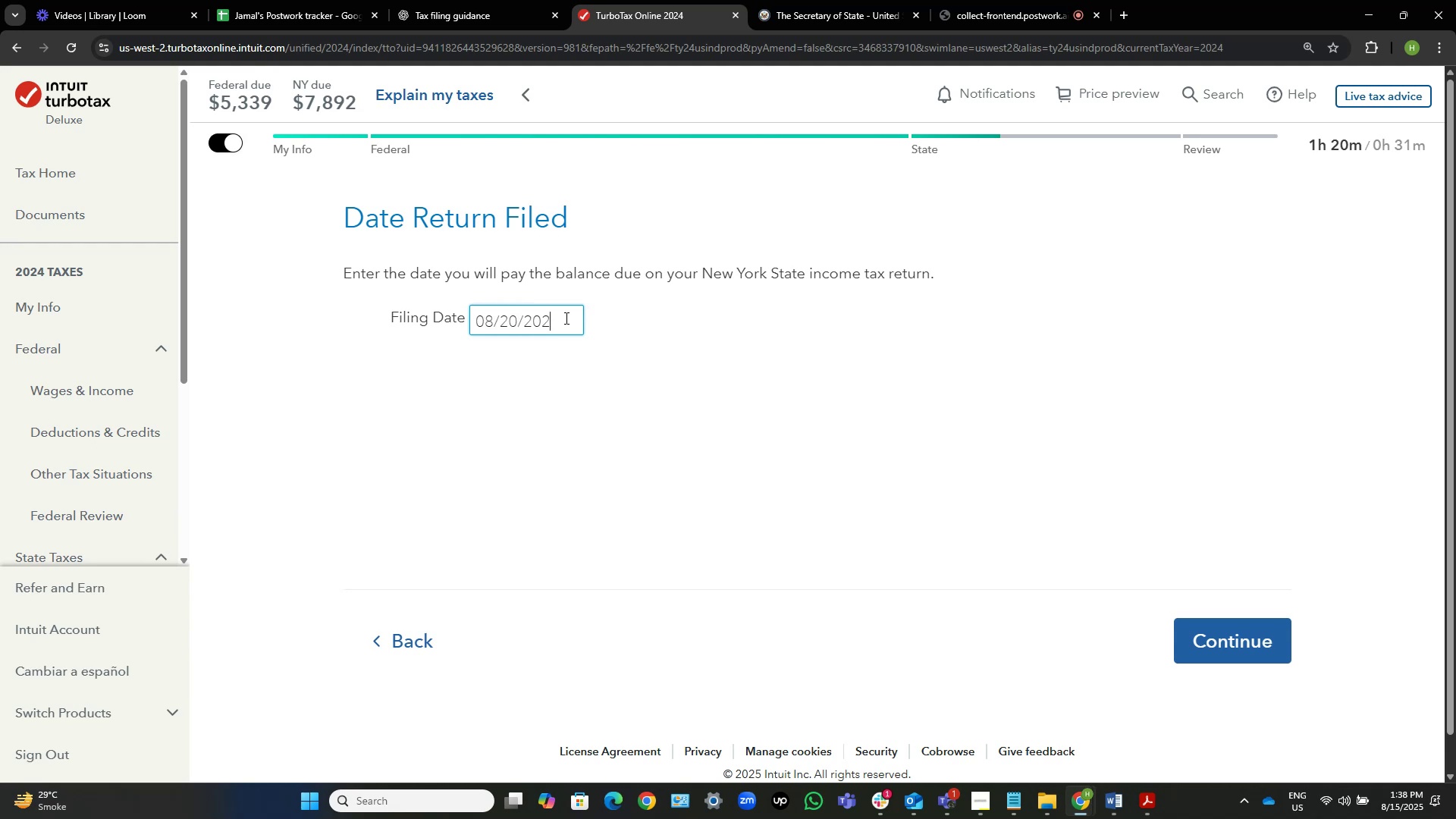 
key(Numpad5)
 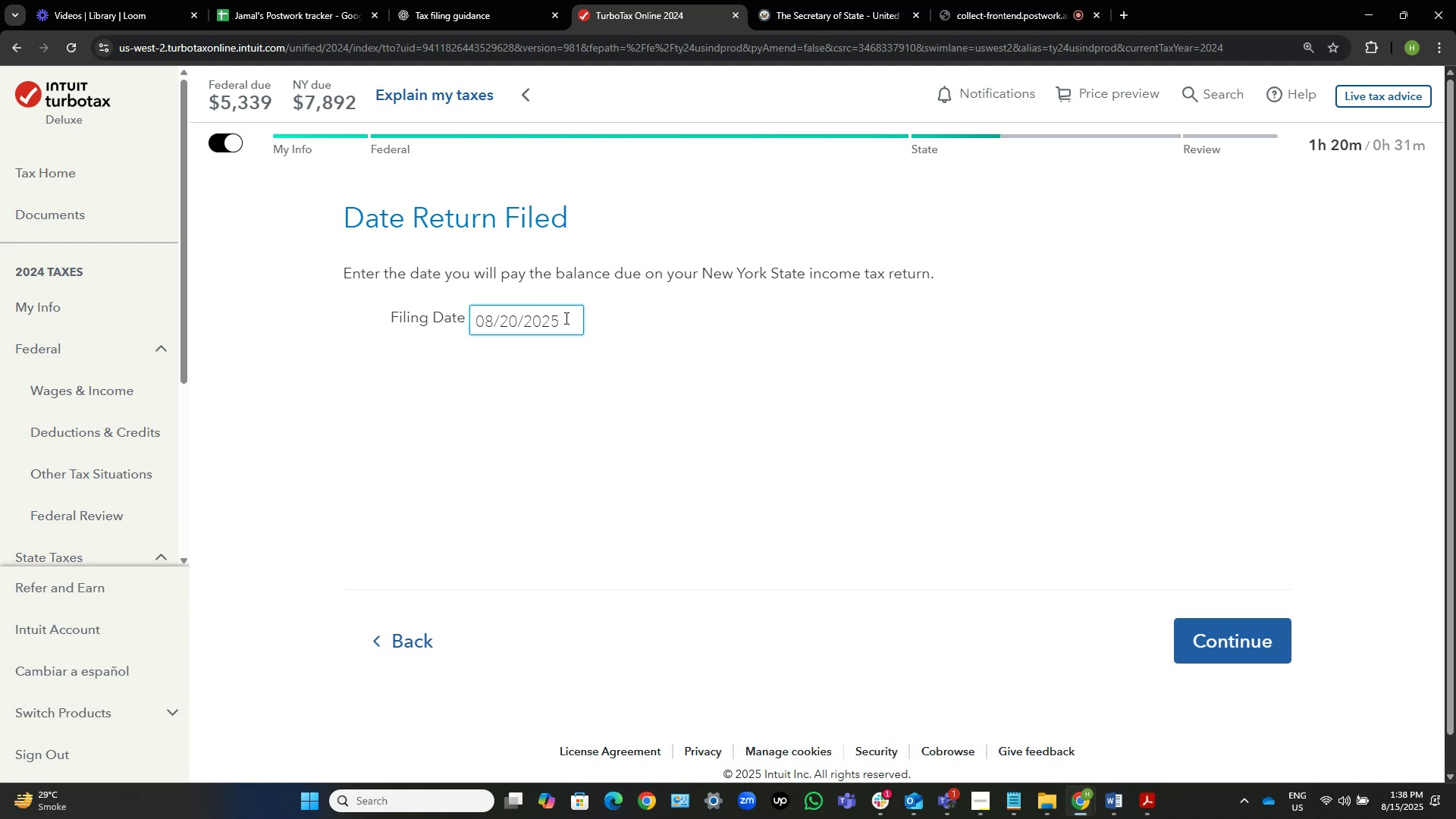 
wait(9.48)
 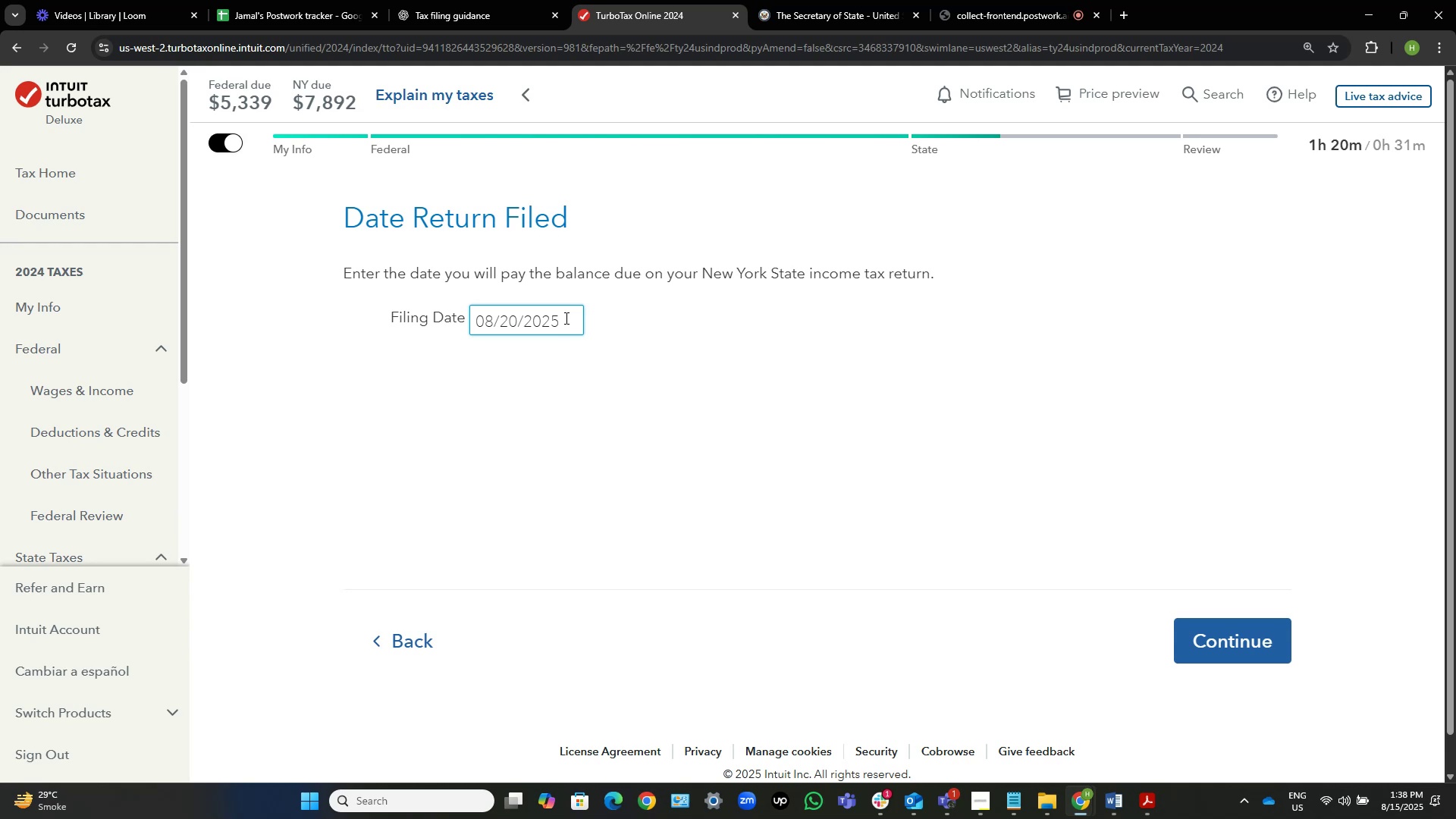 
key(Control+Shift+ArrowLeft)
 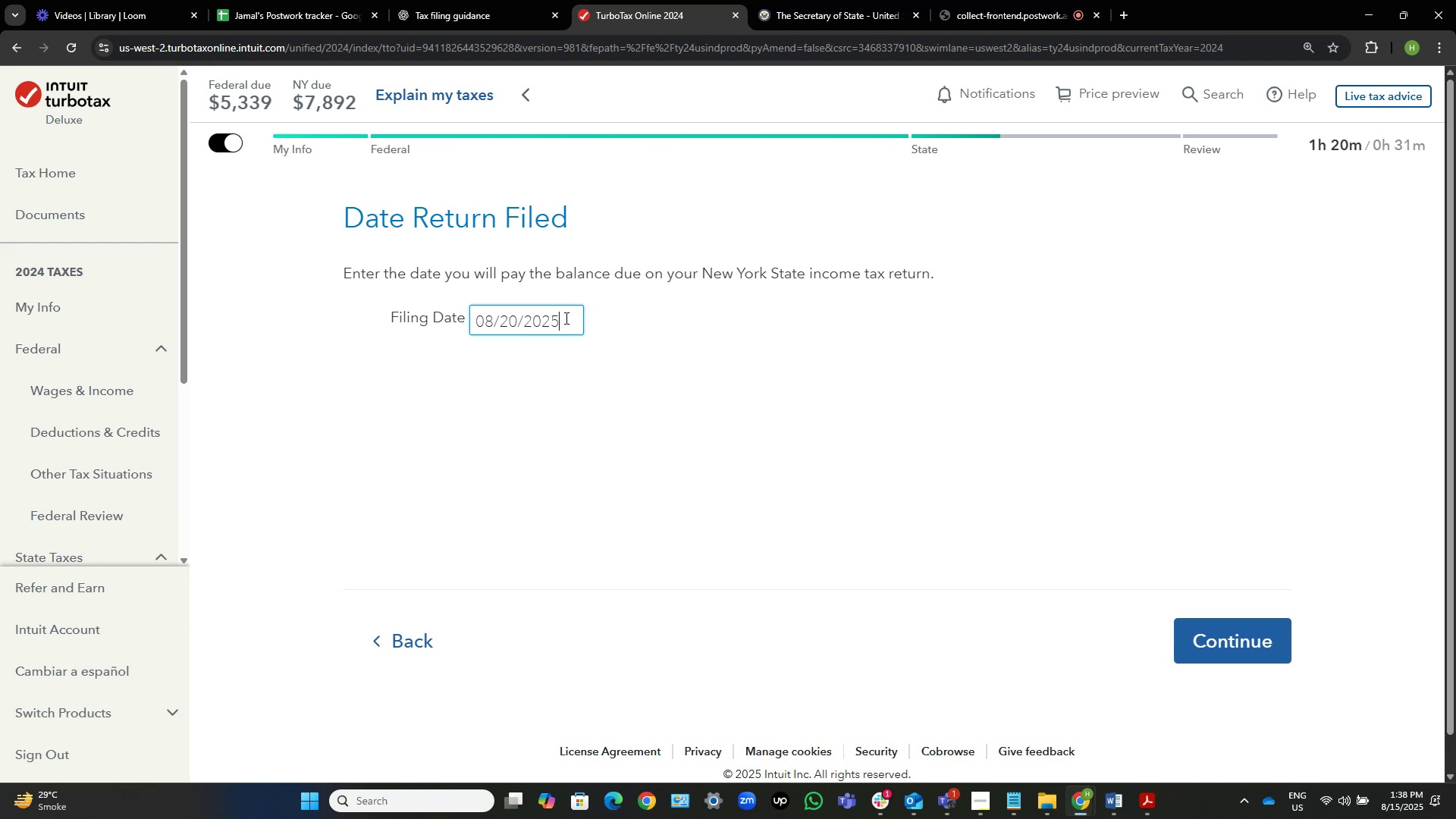 
key(Control+Shift+ArrowLeft)
 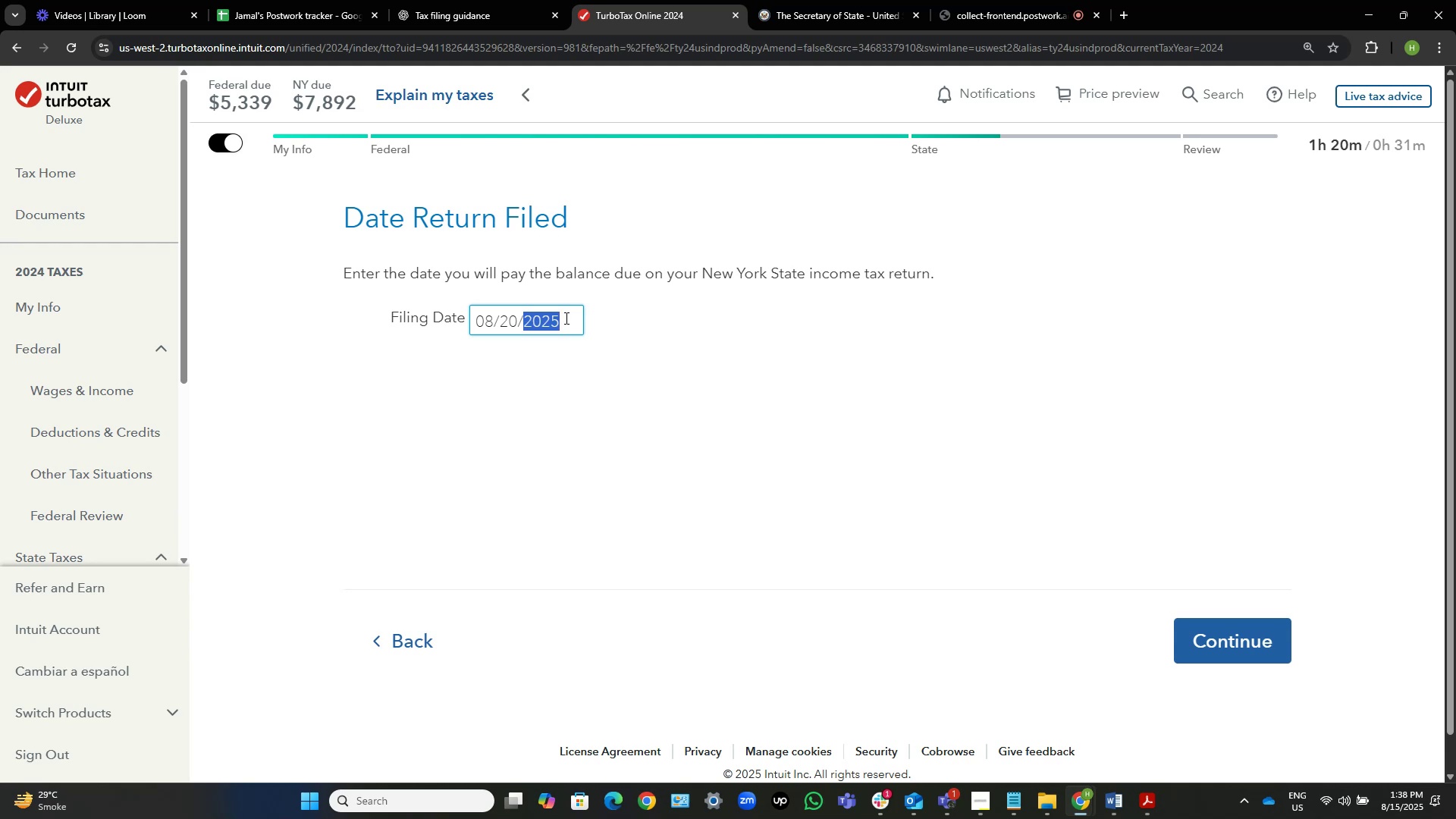 
key(Control+Shift+ArrowLeft)
 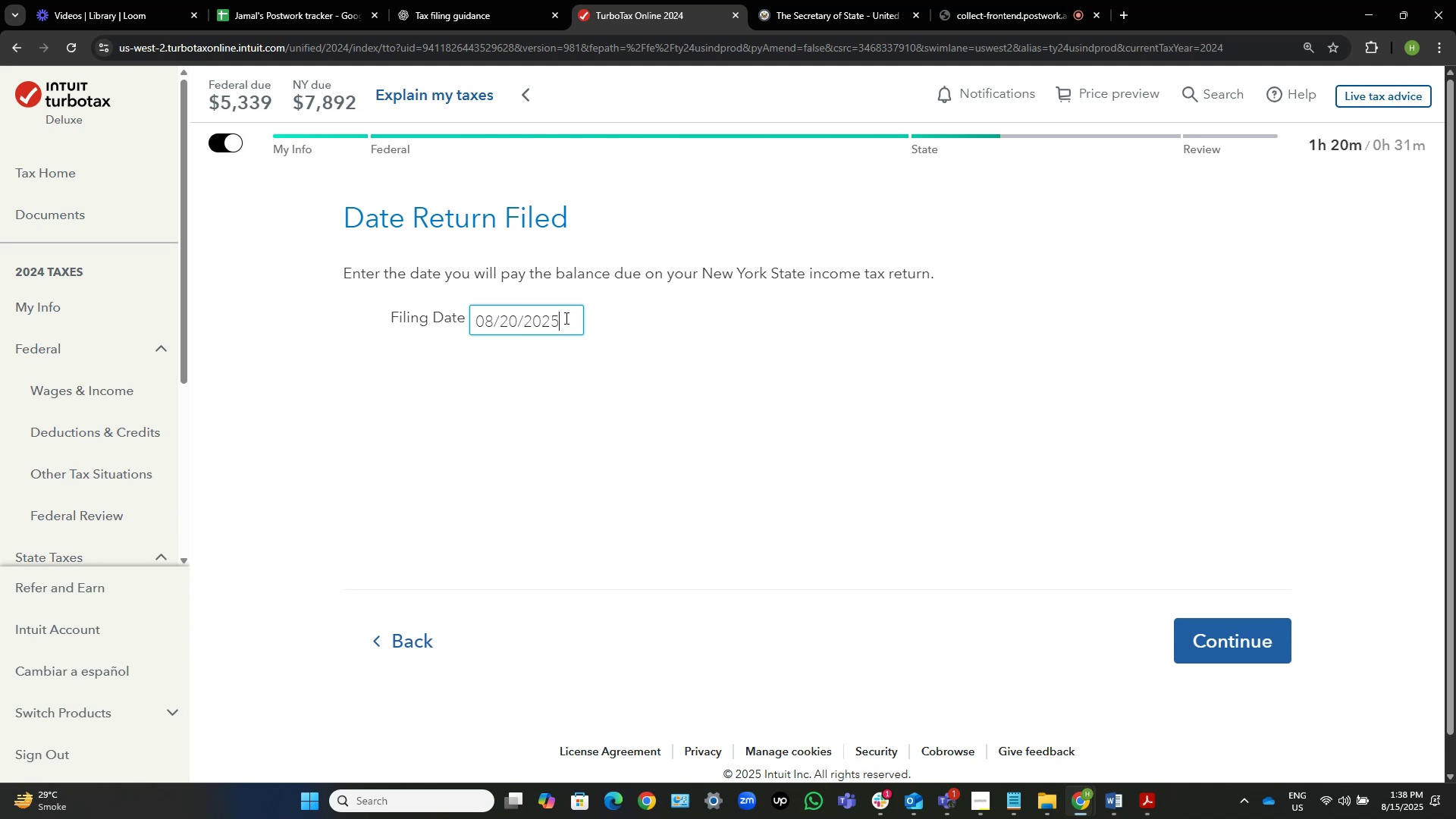 
key(Control+Shift+ArrowLeft)
 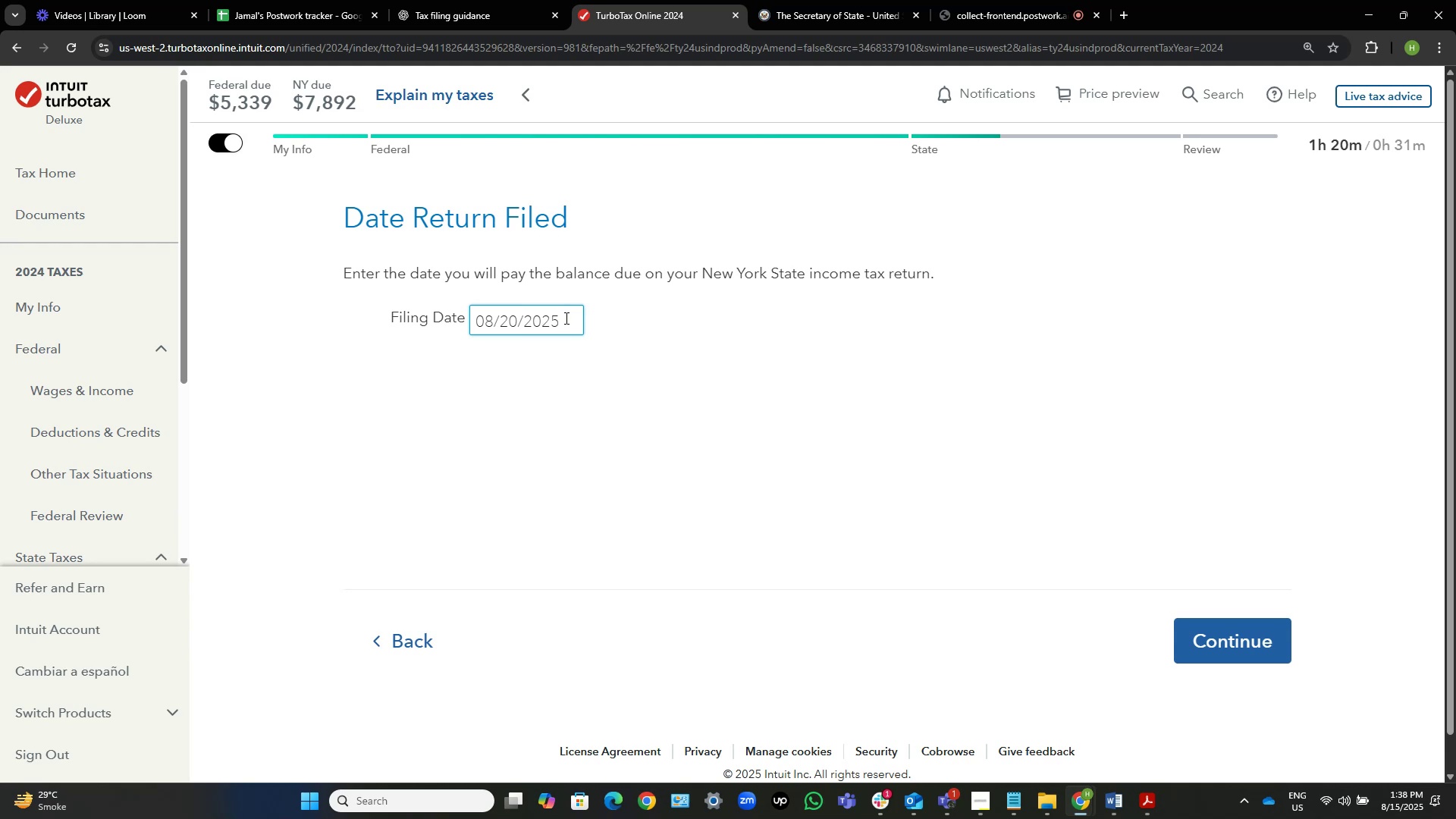 
left_click_drag(start_coordinate=[565, 318], to_coordinate=[378, 315])
 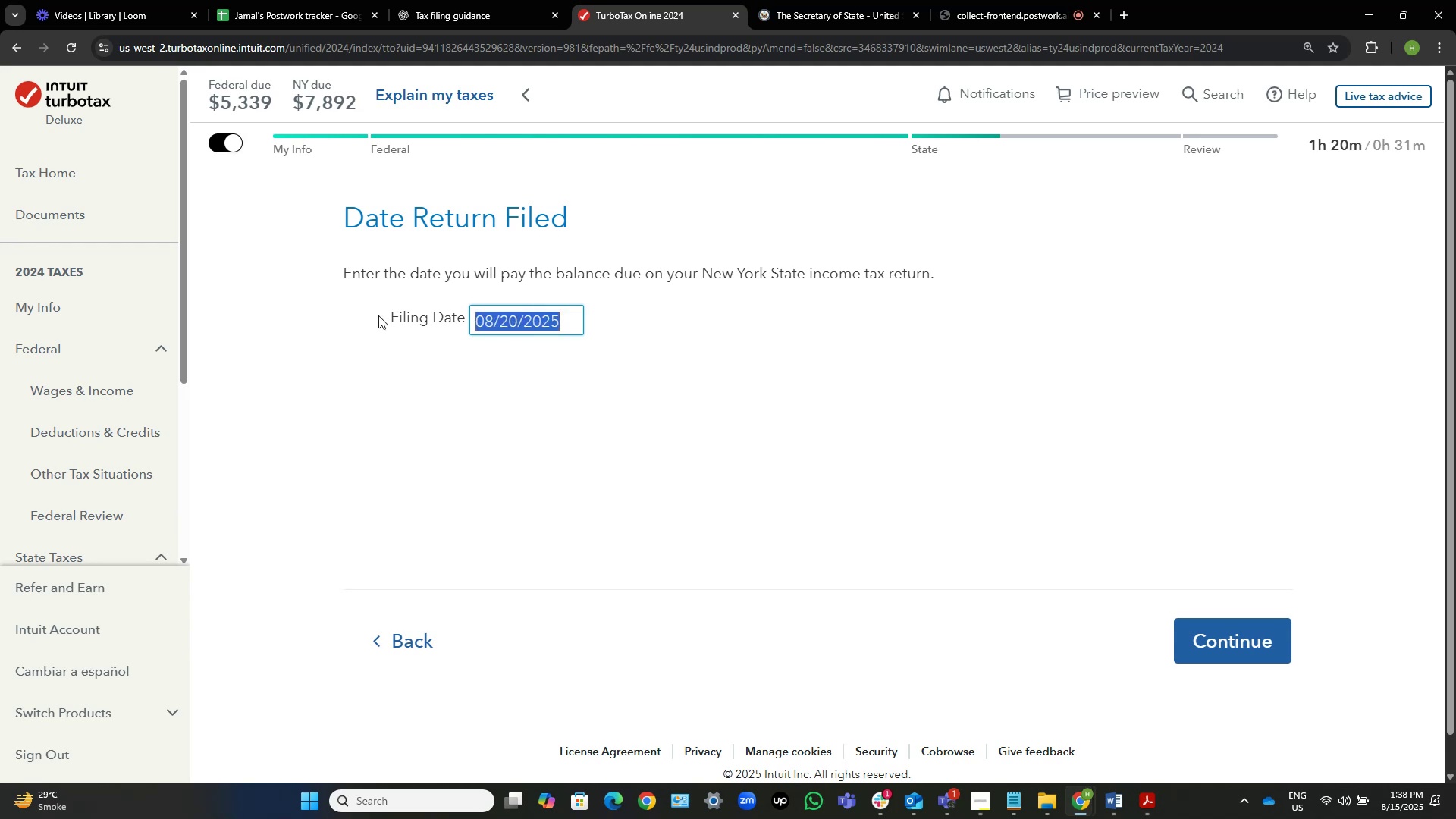 
hold_key(key=ControlLeft, duration=1.53)
 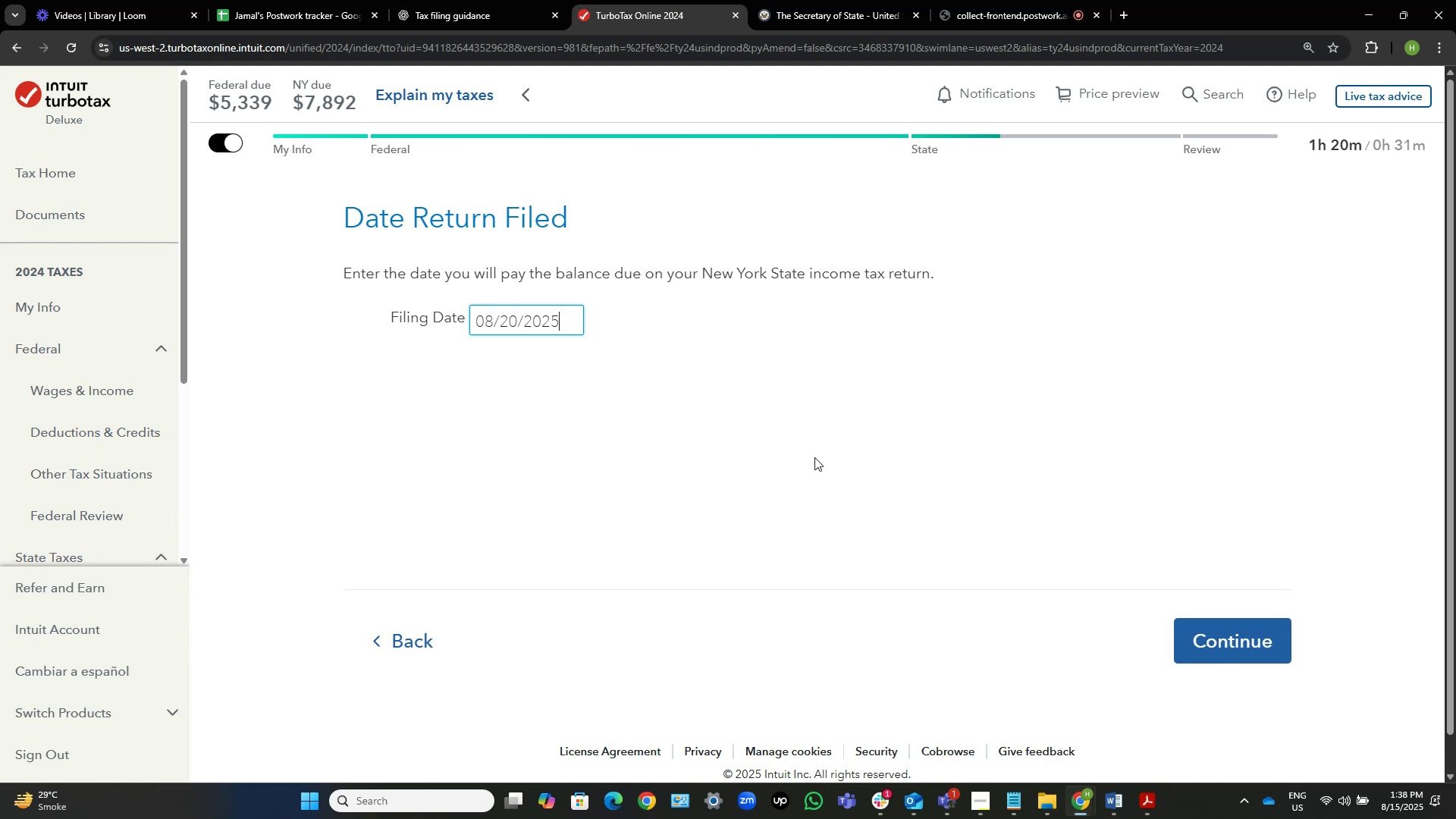 
key(Control+C)
 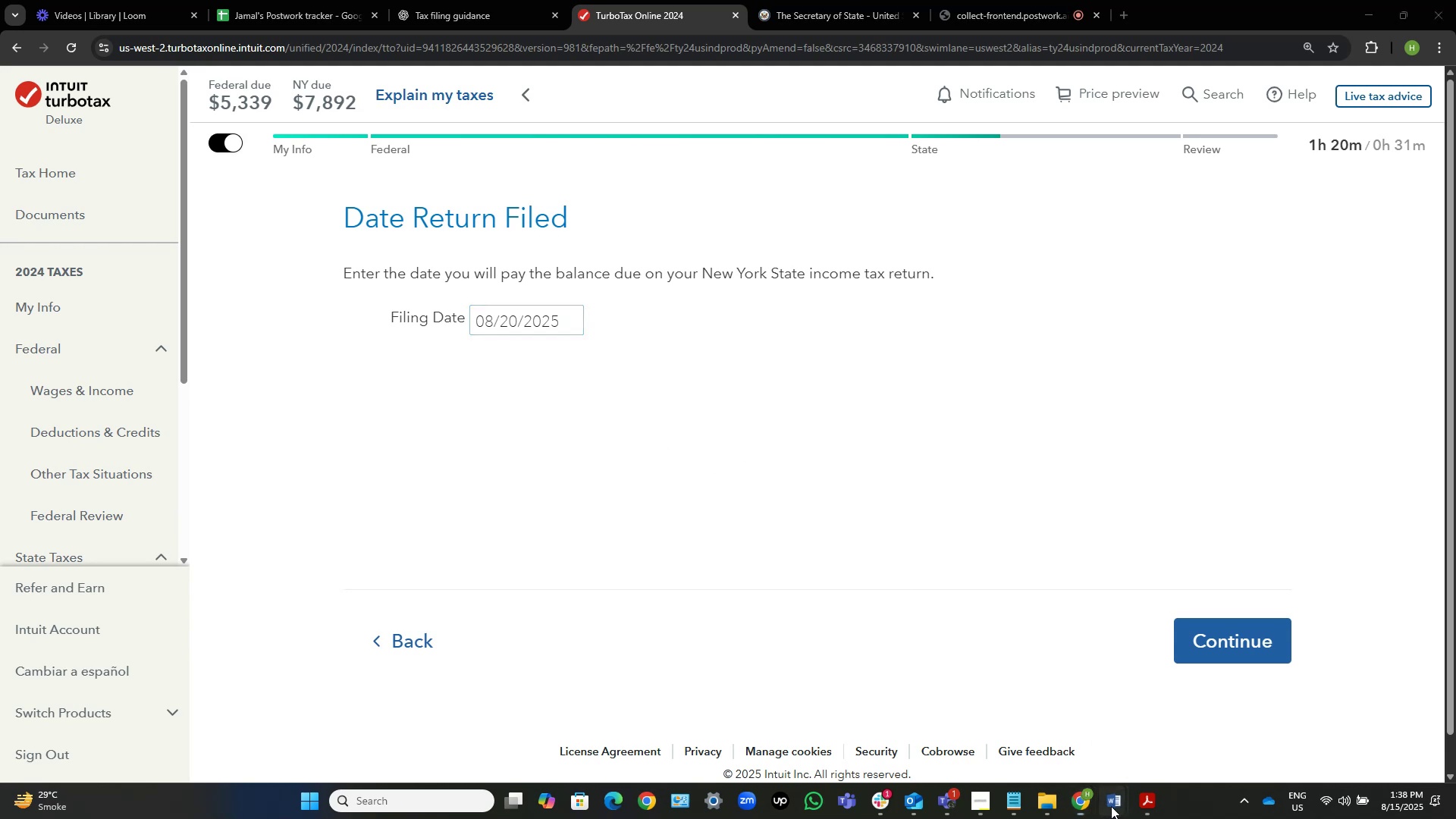 
left_click([1210, 718])
 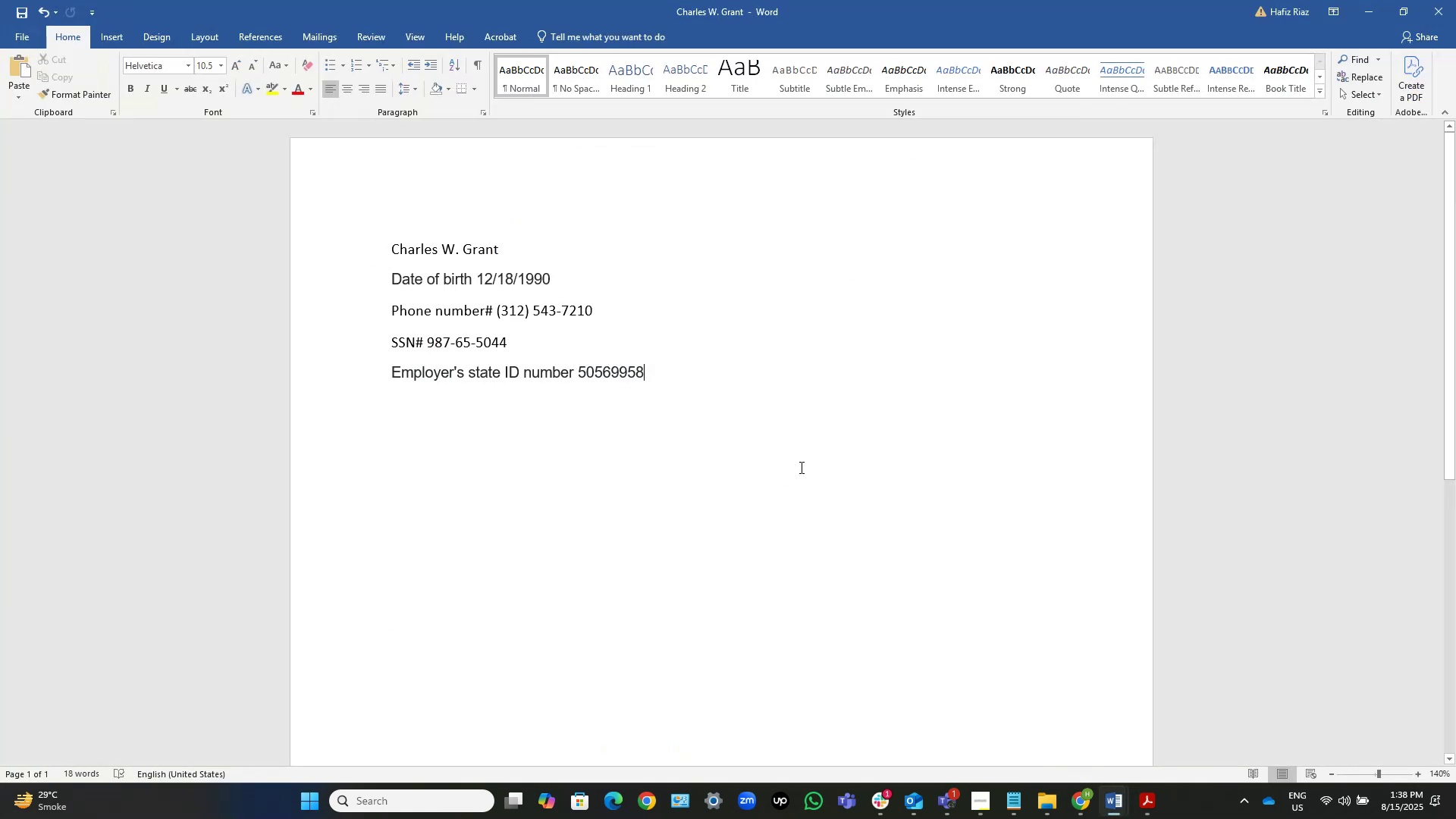 
key(NumpadEnter)
 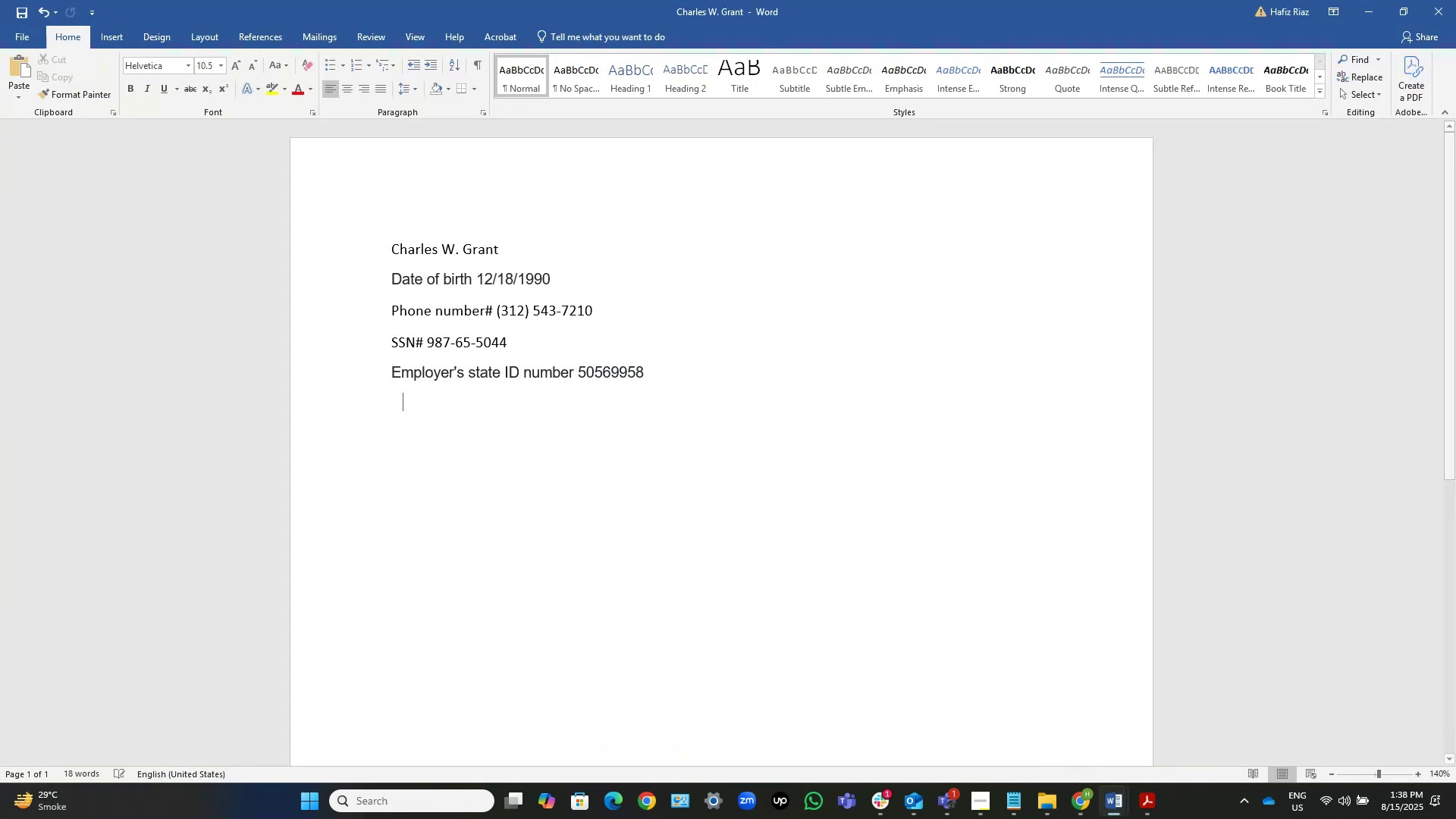 
key(Control+ControlLeft)
 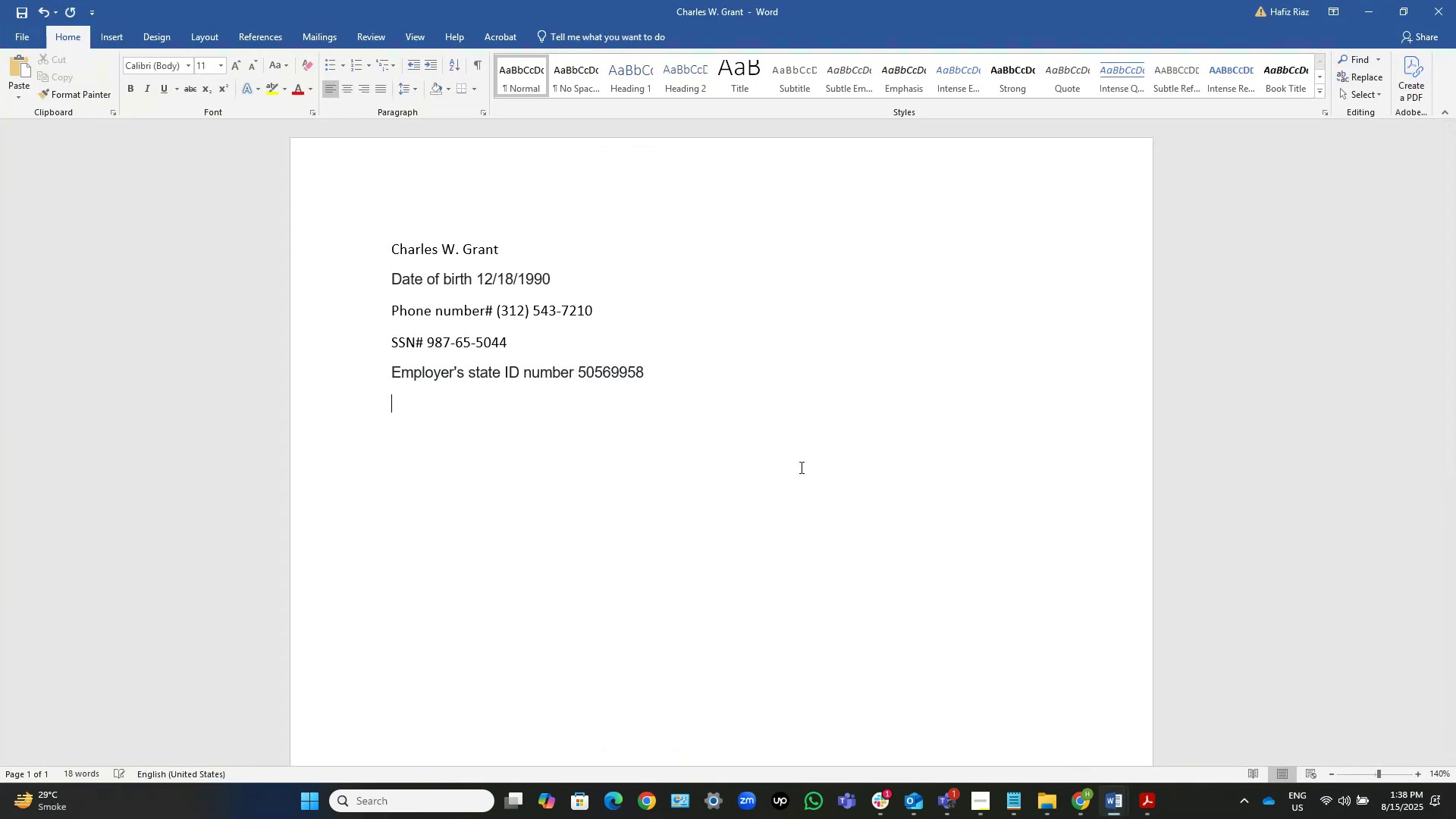 
key(Control+V)
 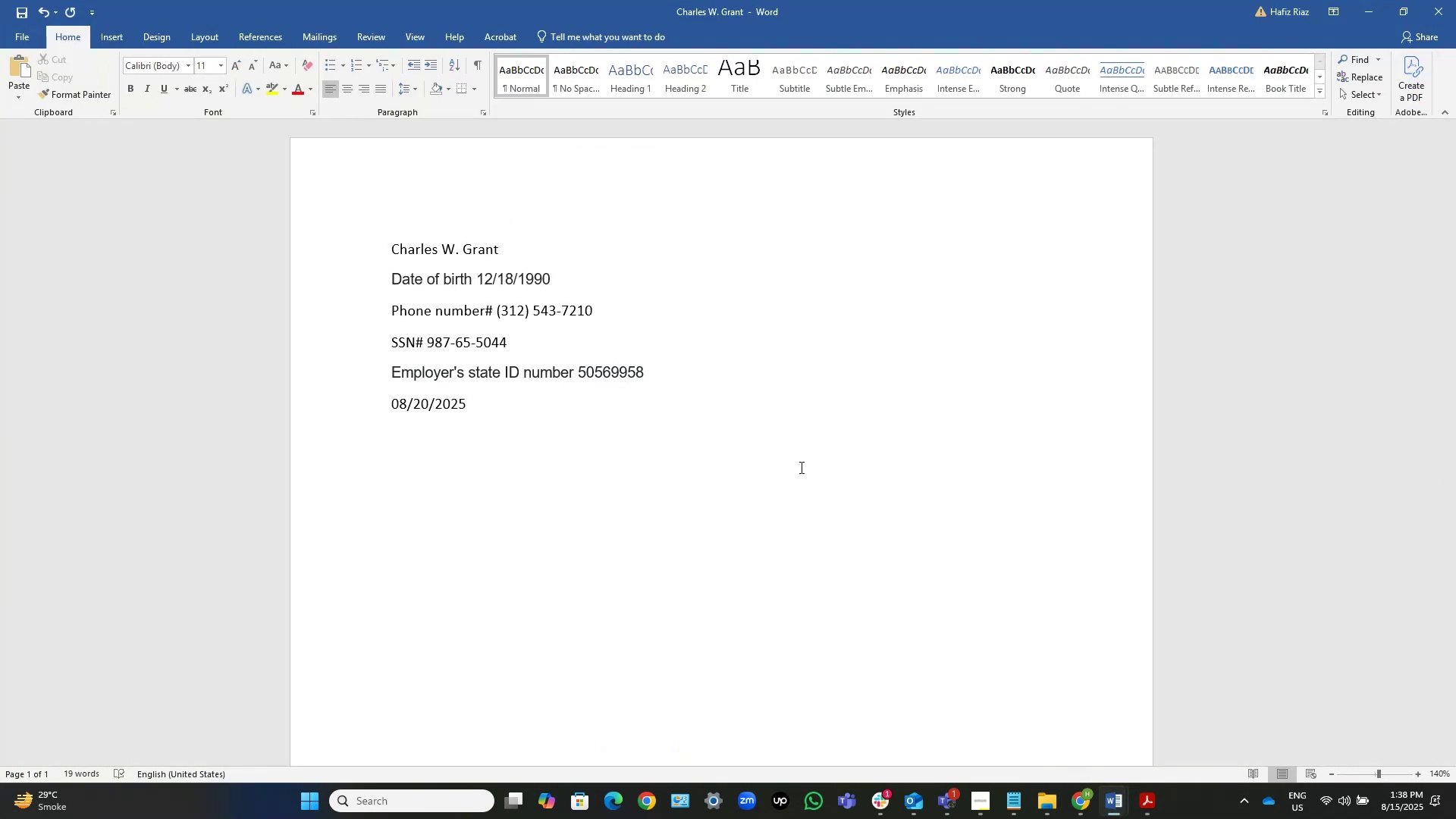 
key(Home)
 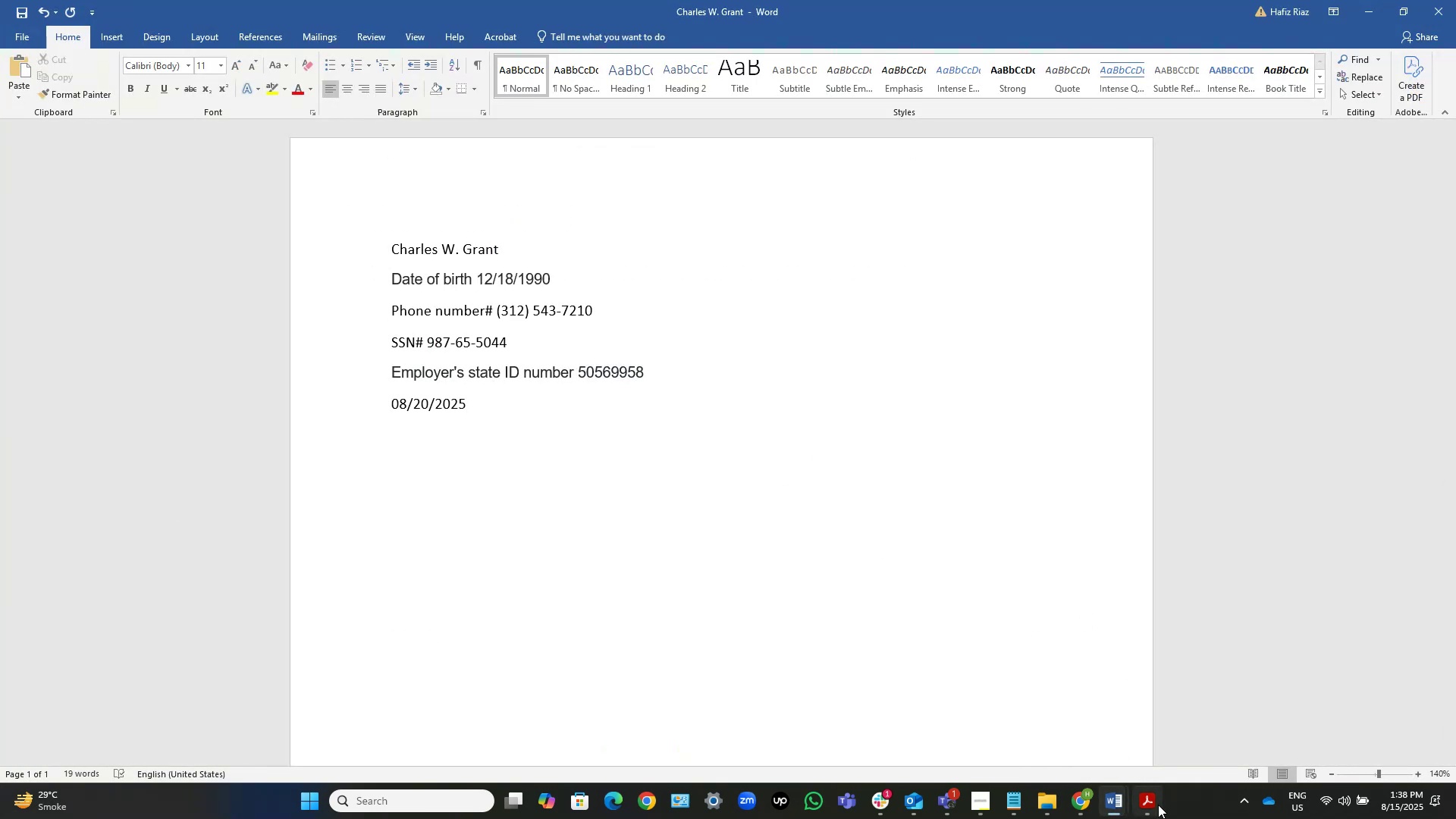 
left_click([1084, 803])
 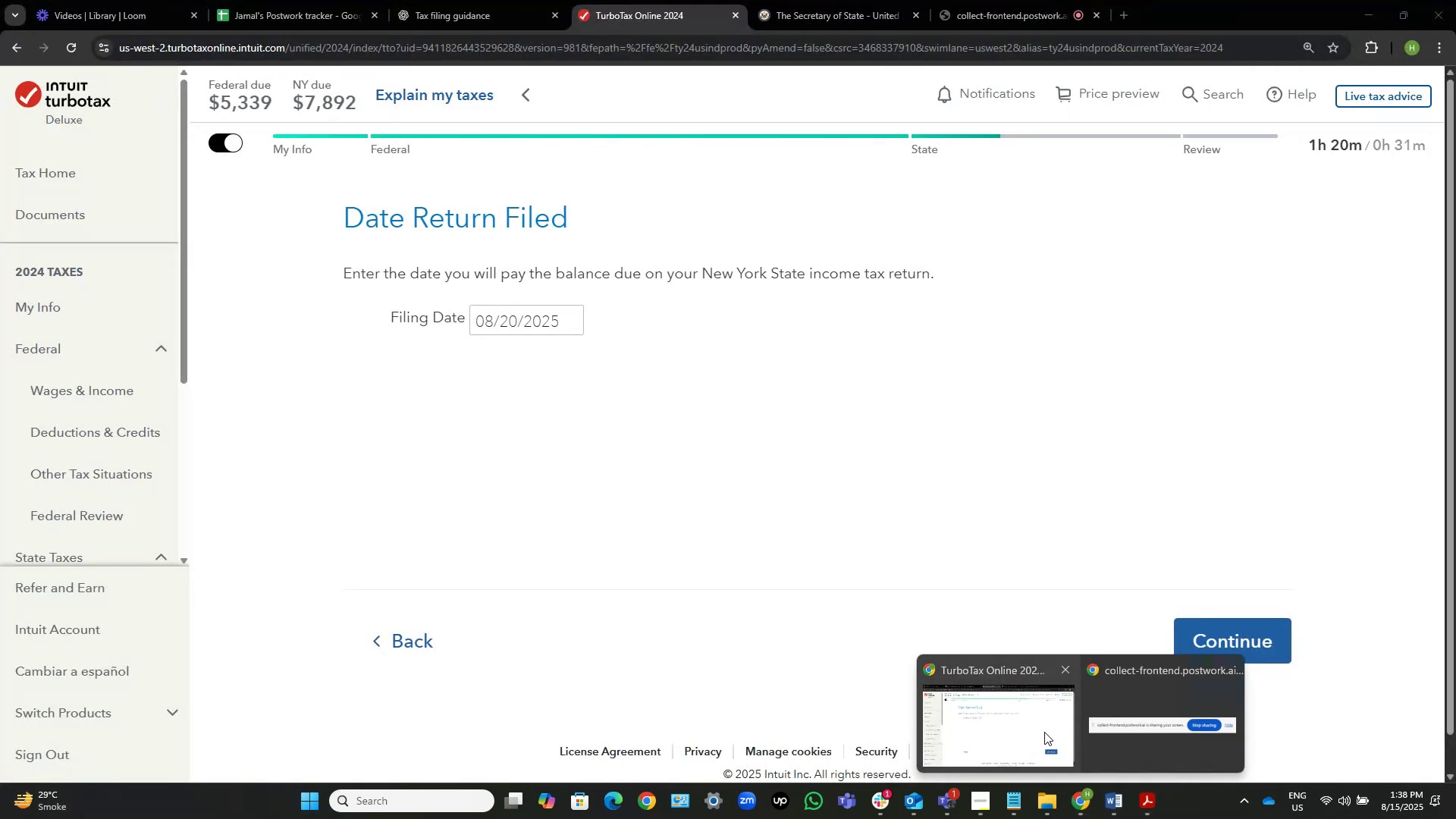 
left_click([1009, 729])
 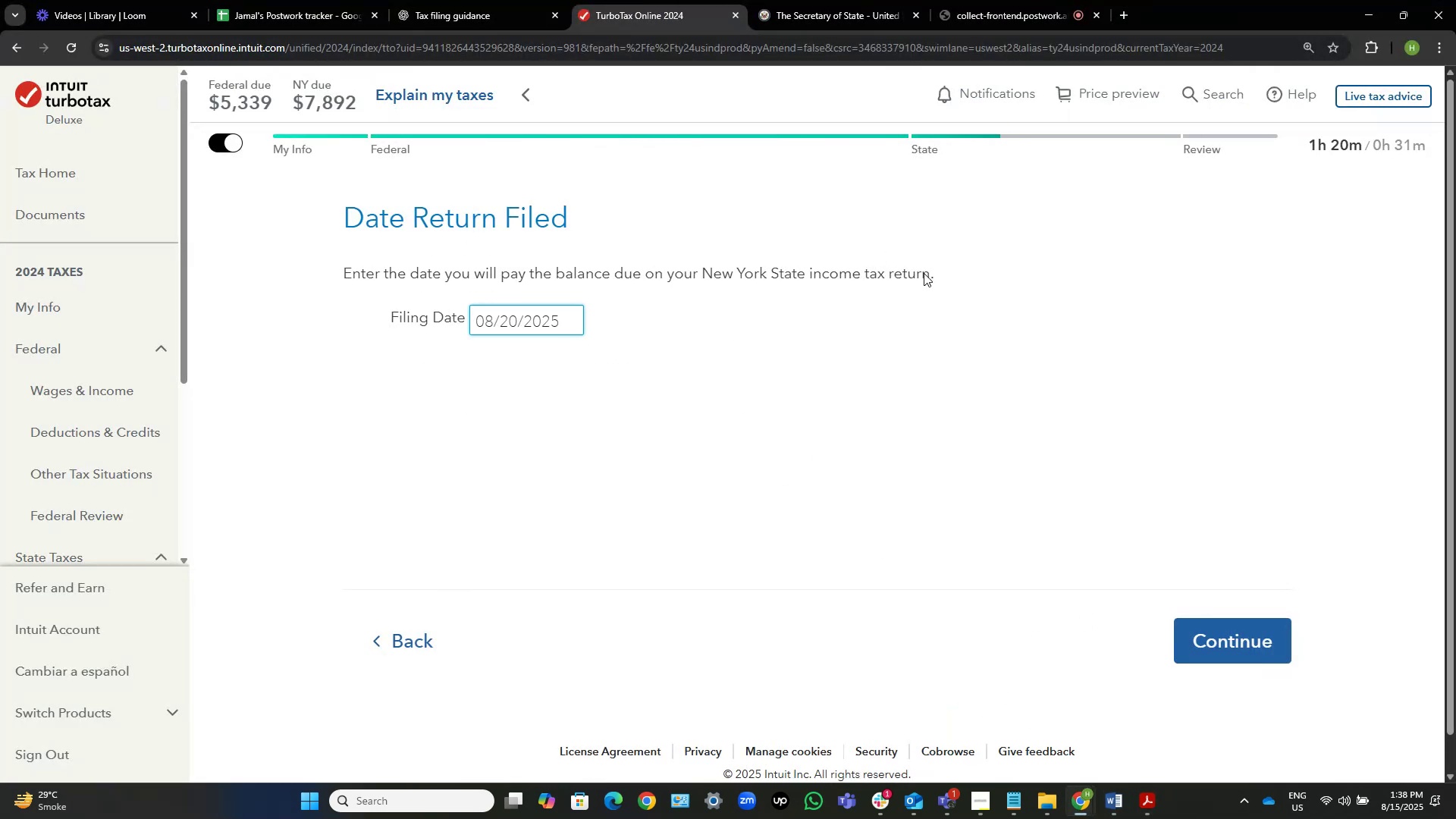 
left_click_drag(start_coordinate=[948, 271], to_coordinate=[385, 254])
 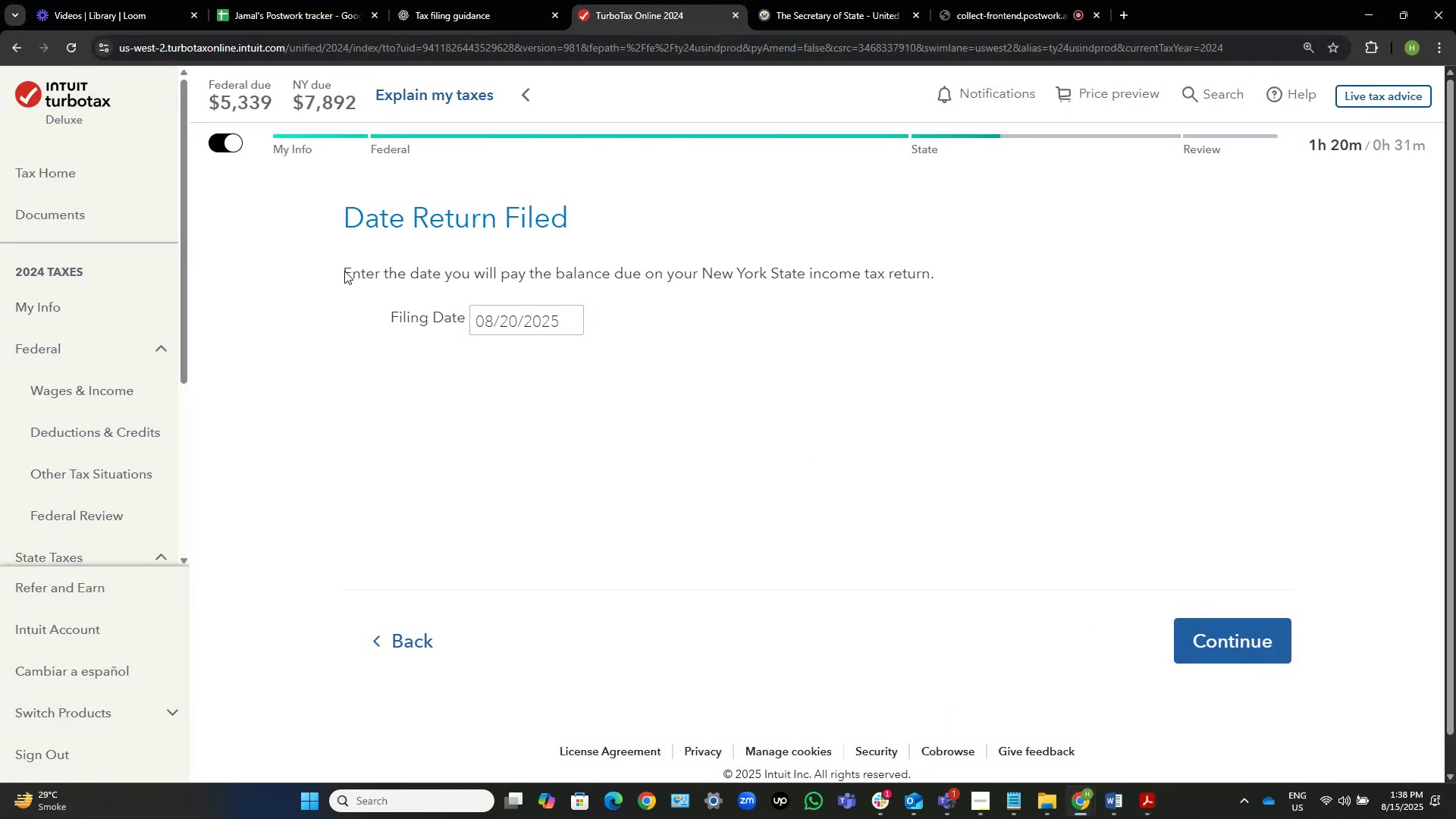 
left_click_drag(start_coordinate=[344, 271], to_coordinate=[607, 285])
 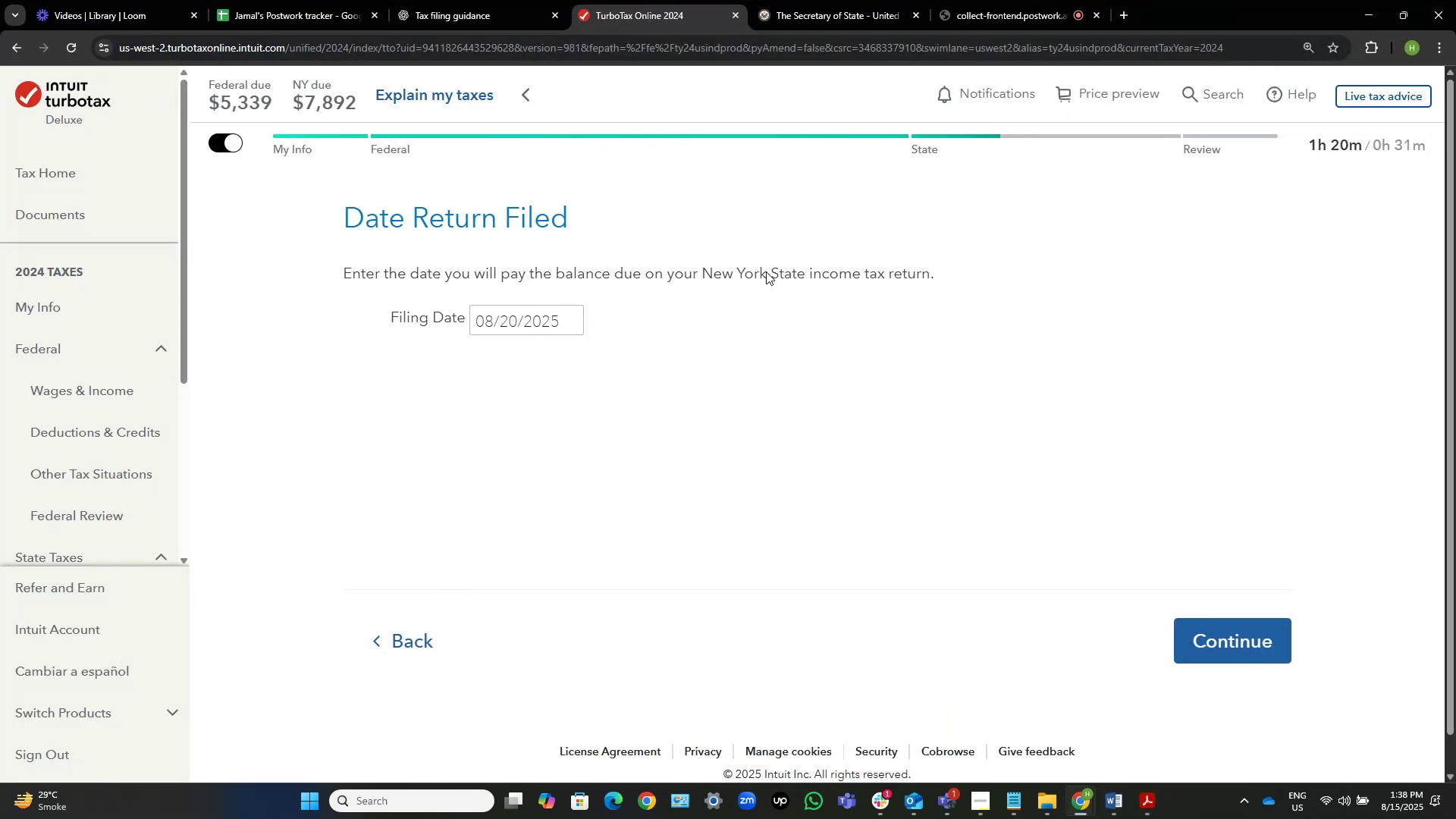 
double_click([766, 271])
 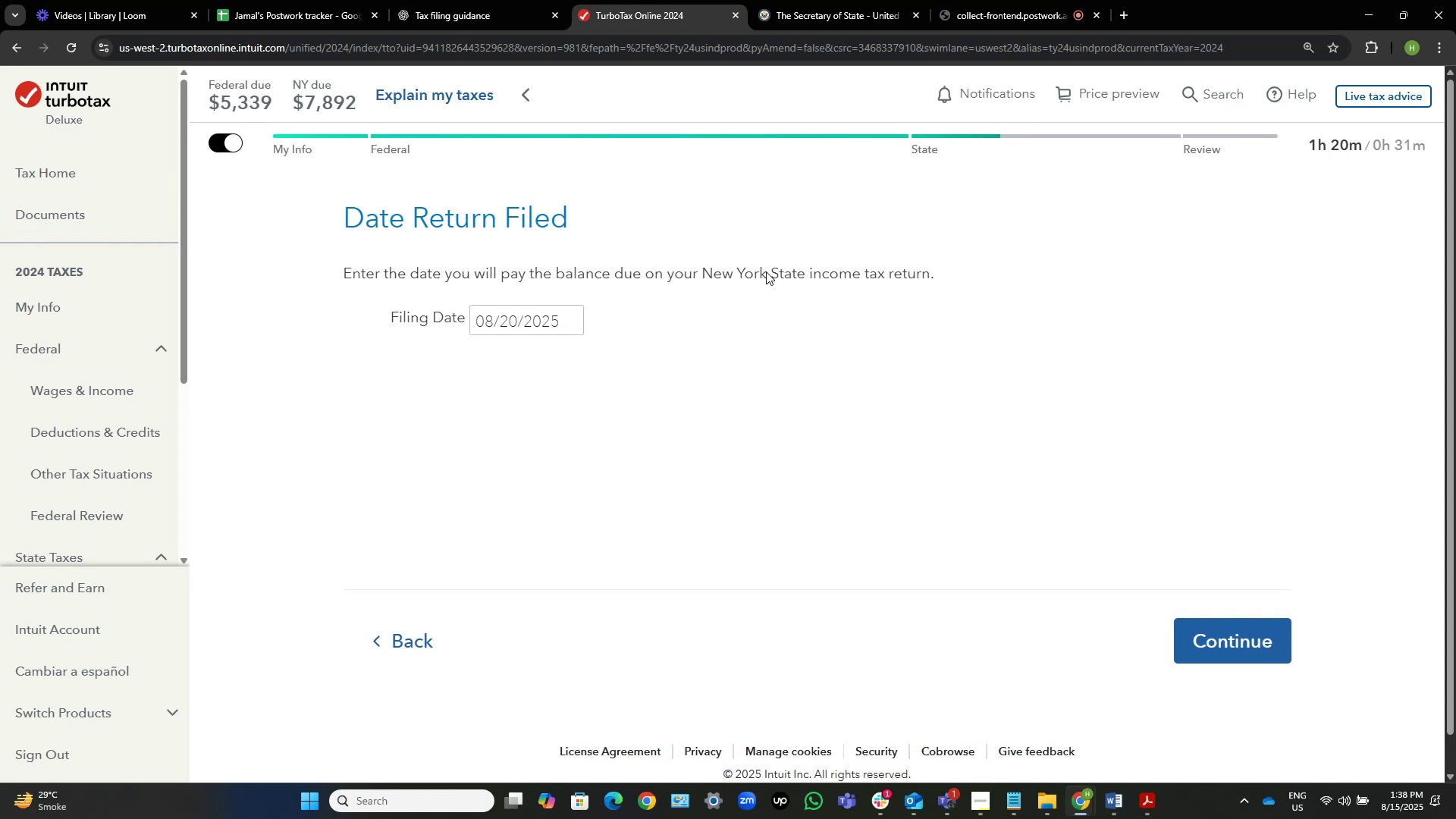 
right_click([766, 271])
 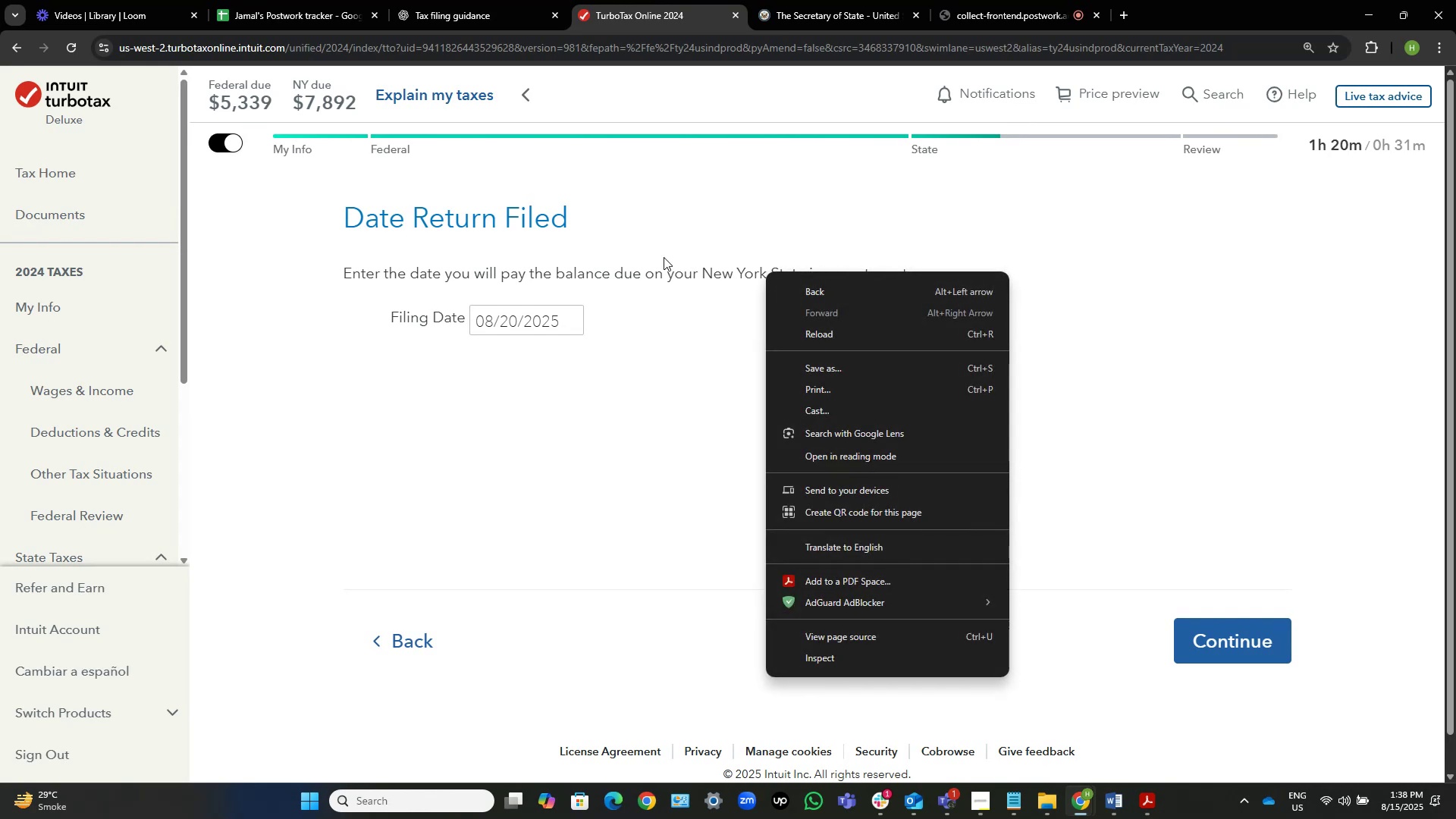 
left_click([662, 257])
 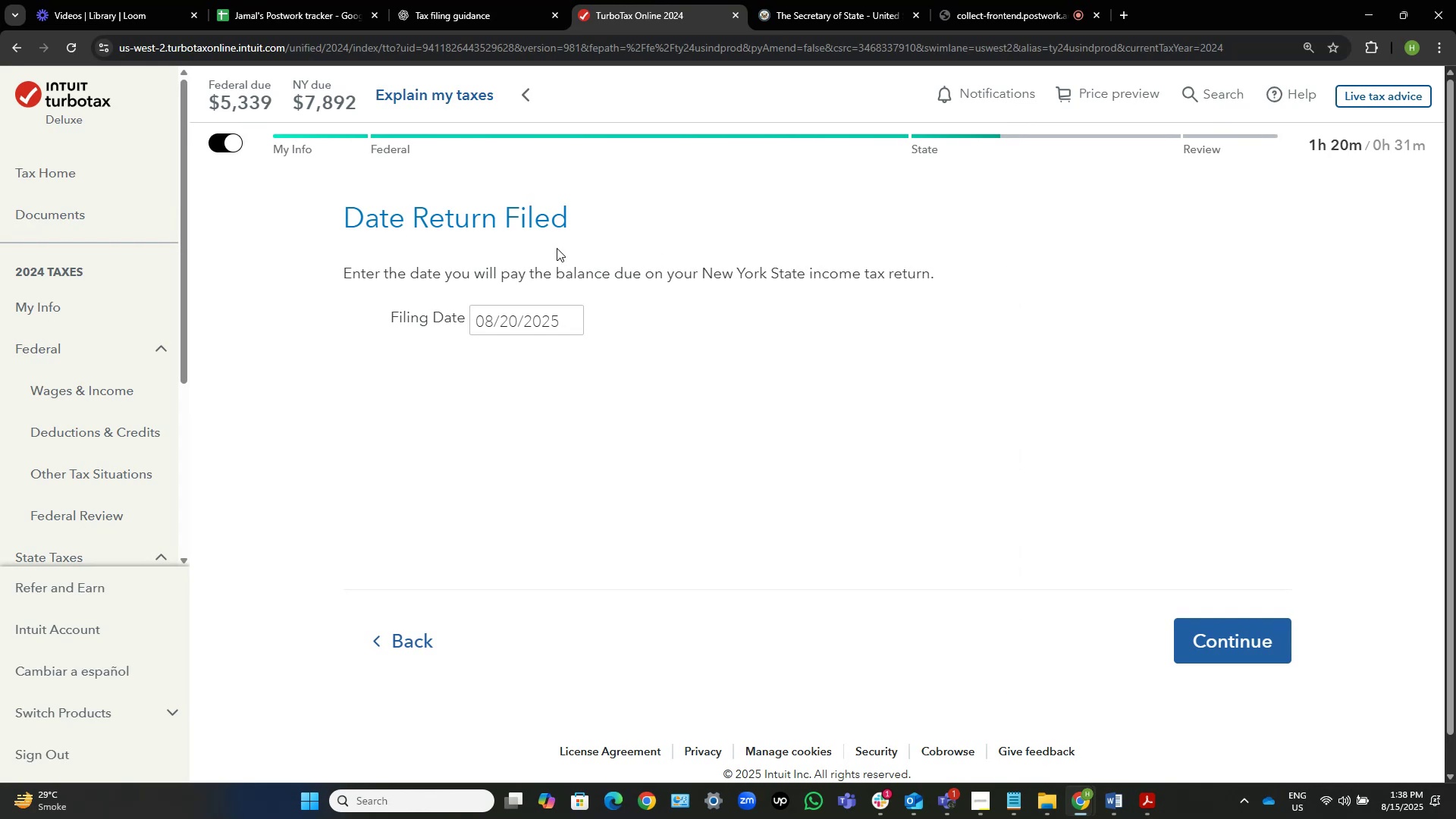 
left_click_drag(start_coordinate=[519, 254], to_coordinate=[536, 259])
 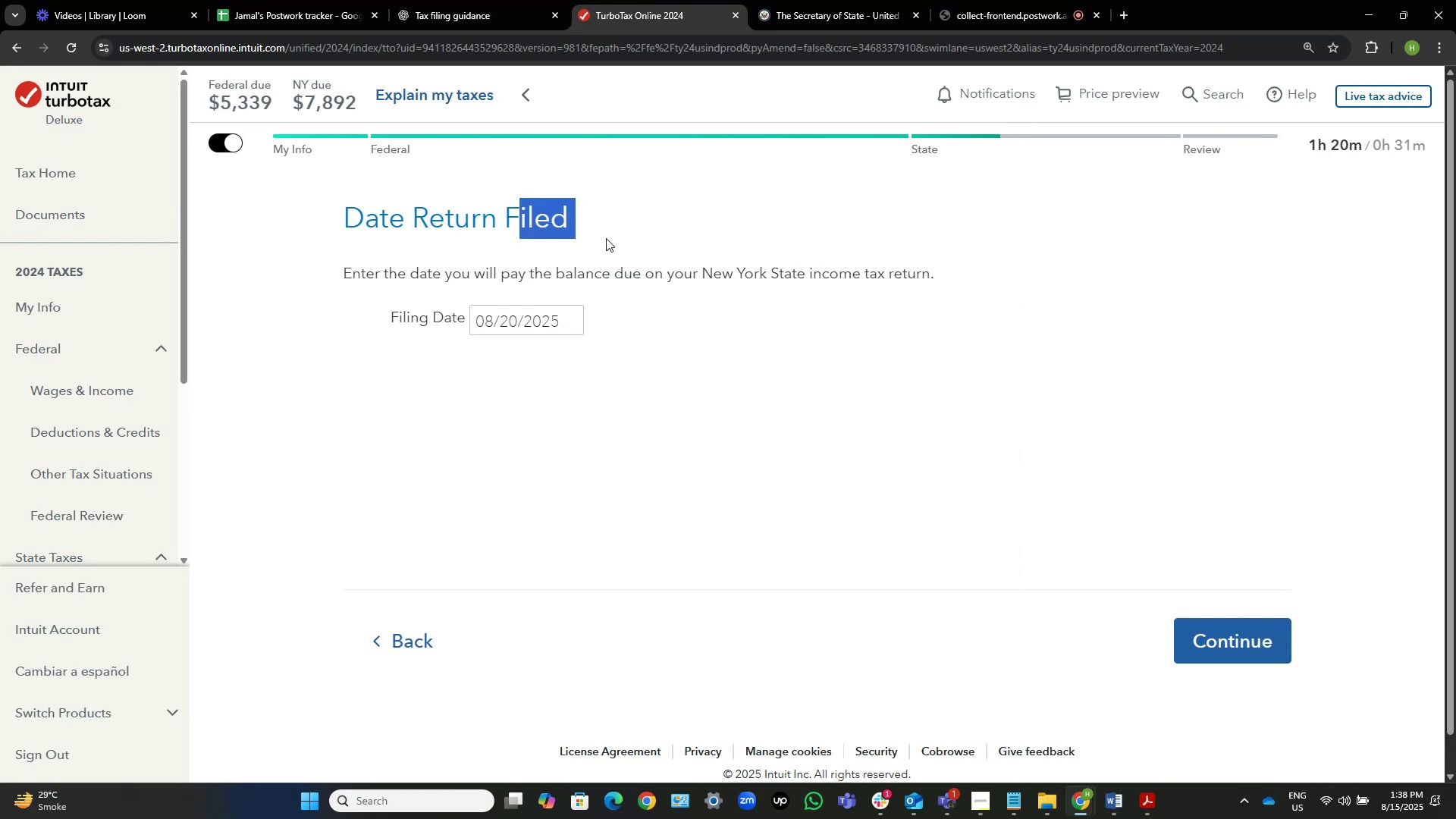 
left_click([617, 238])
 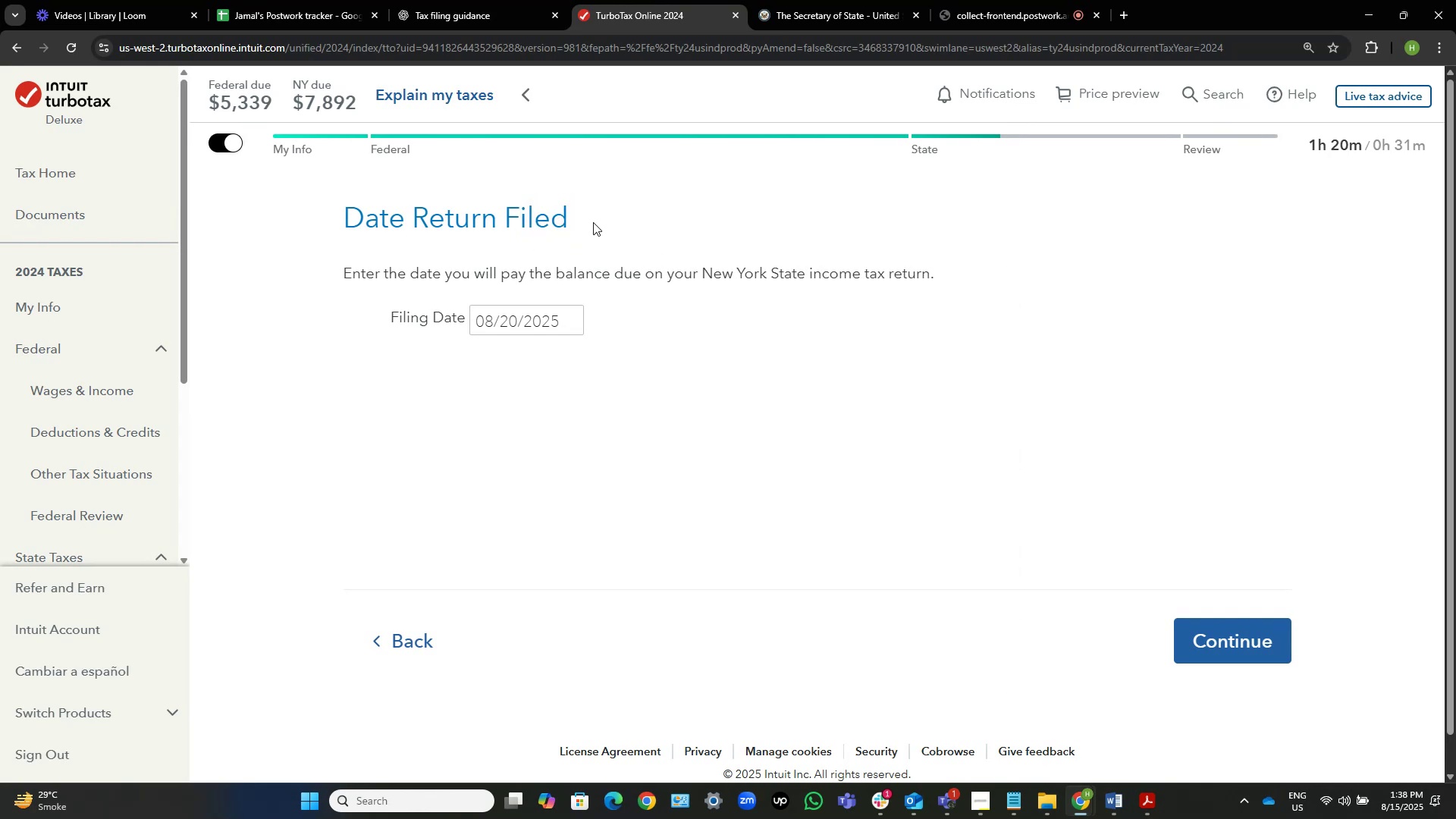 
left_click_drag(start_coordinate=[592, 222], to_coordinate=[375, 303])
 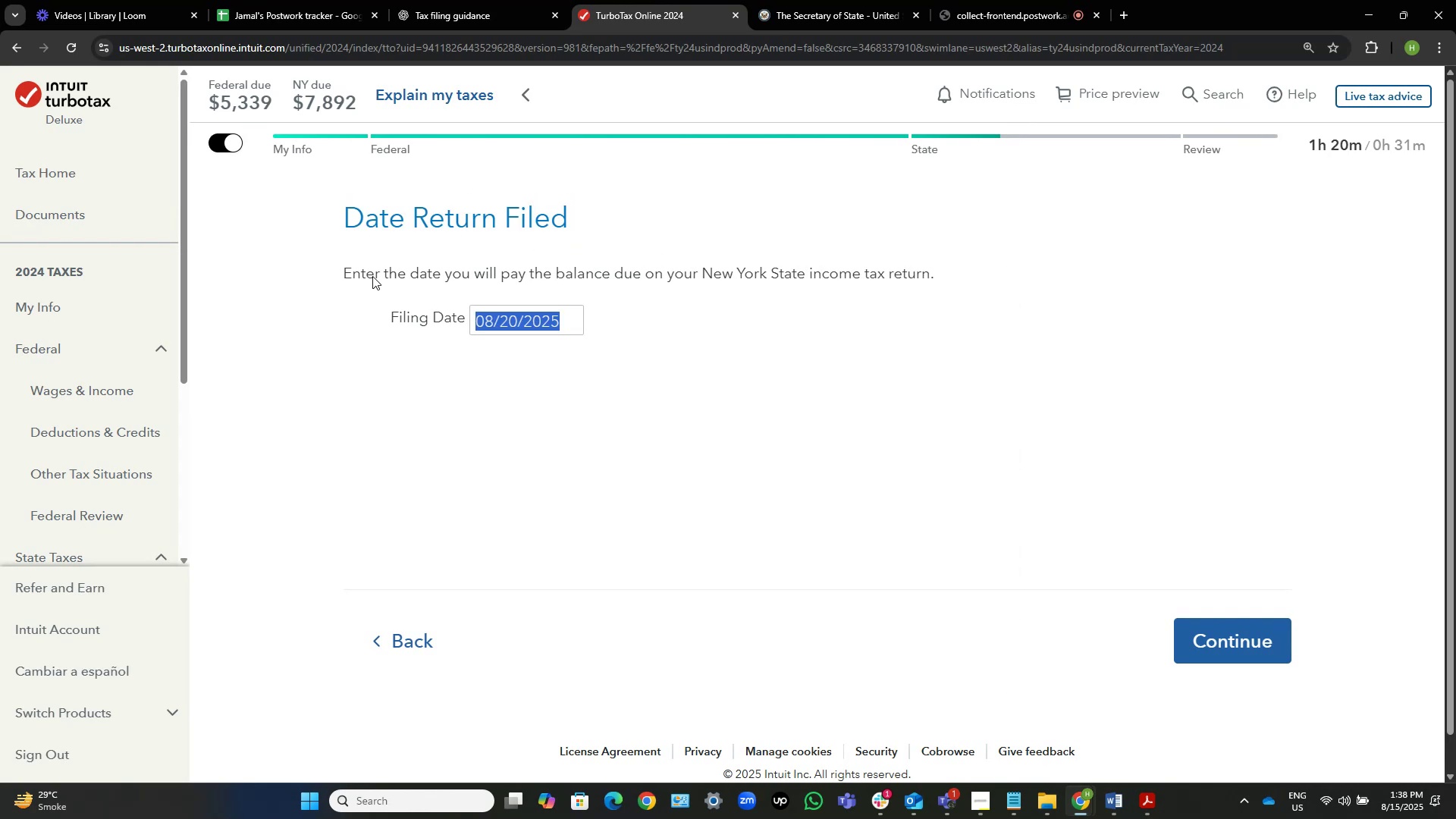 
left_click([372, 276])
 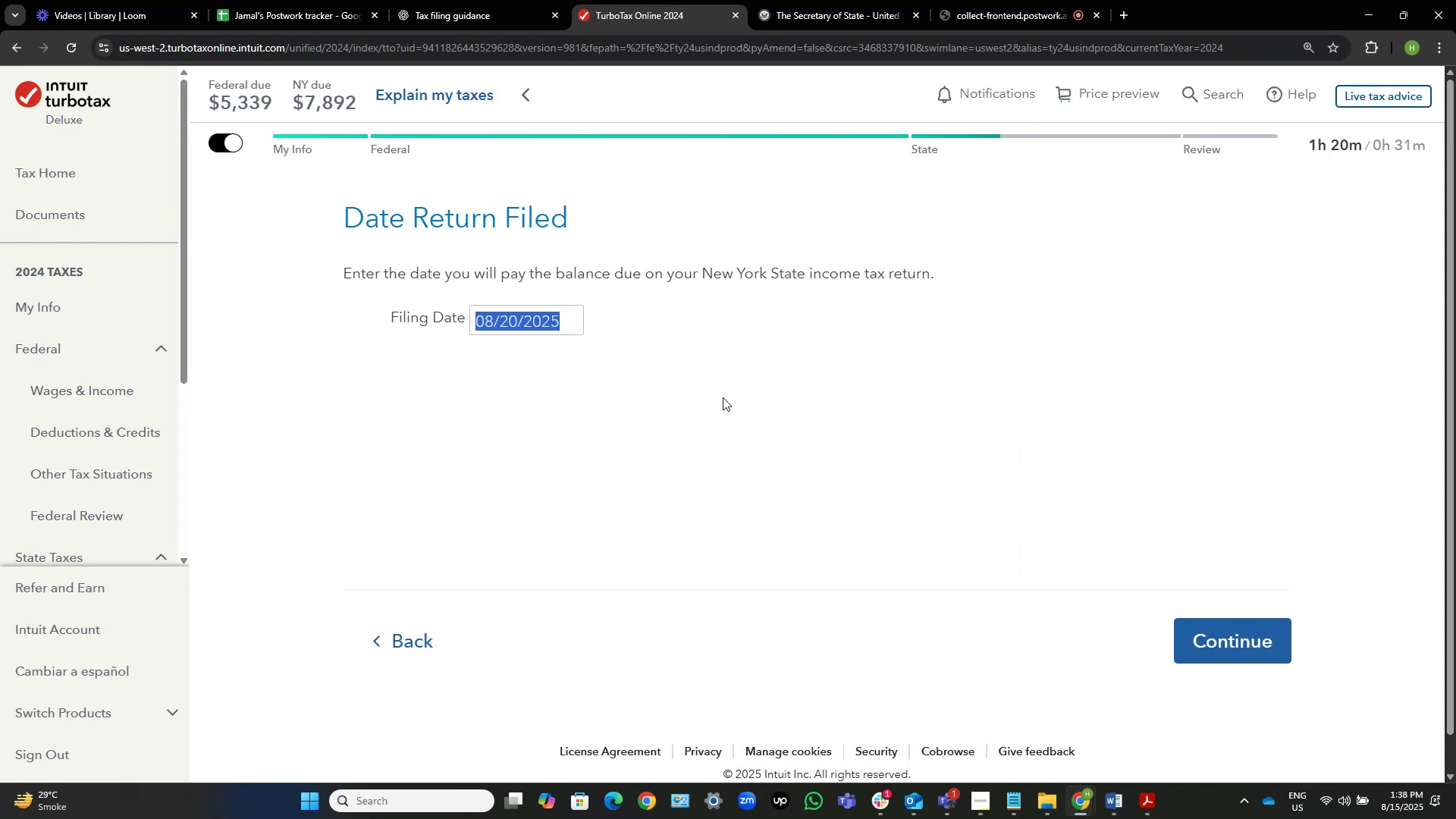 
left_click([723, 397])
 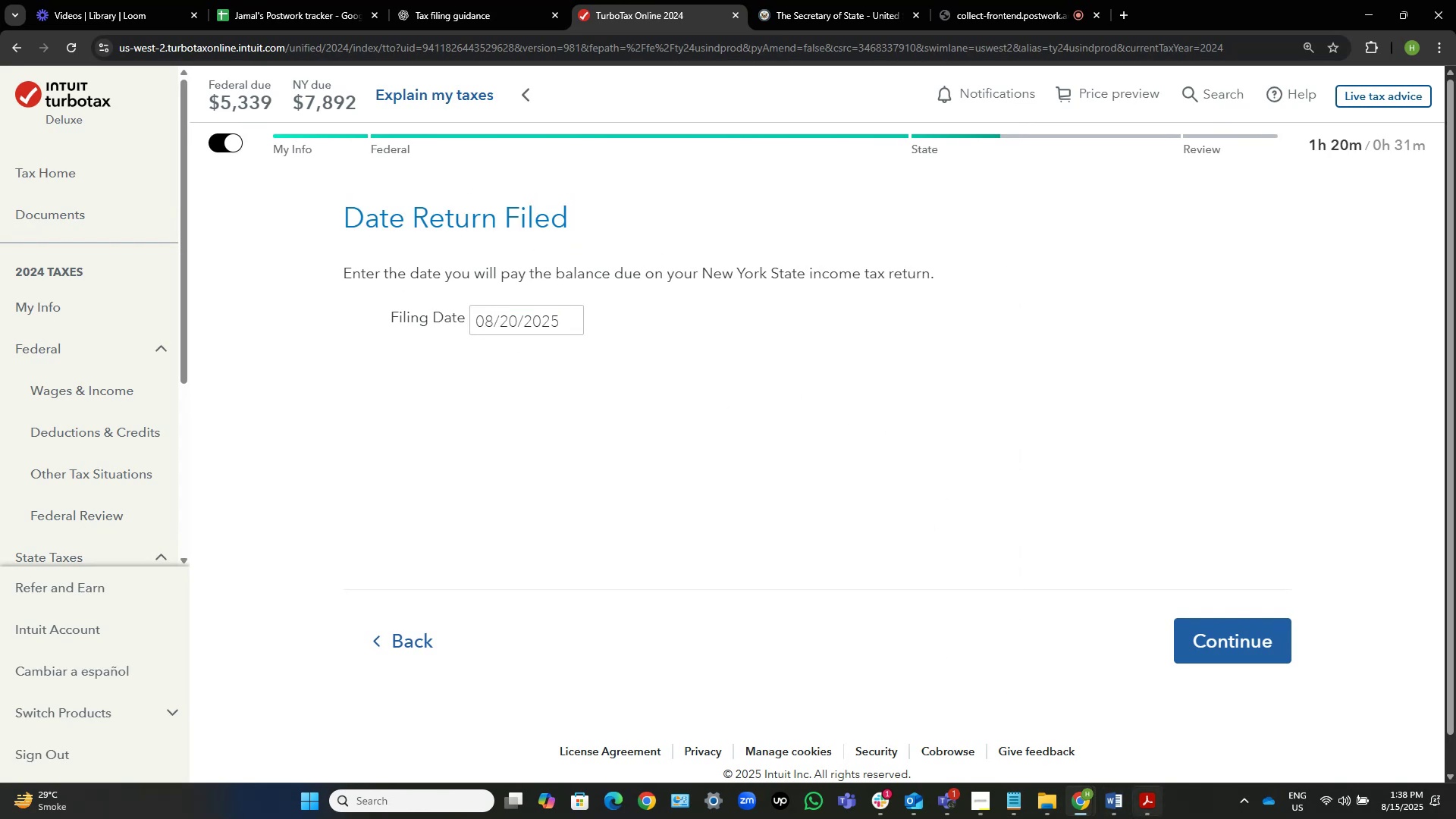 
mouse_move([1109, 786])
 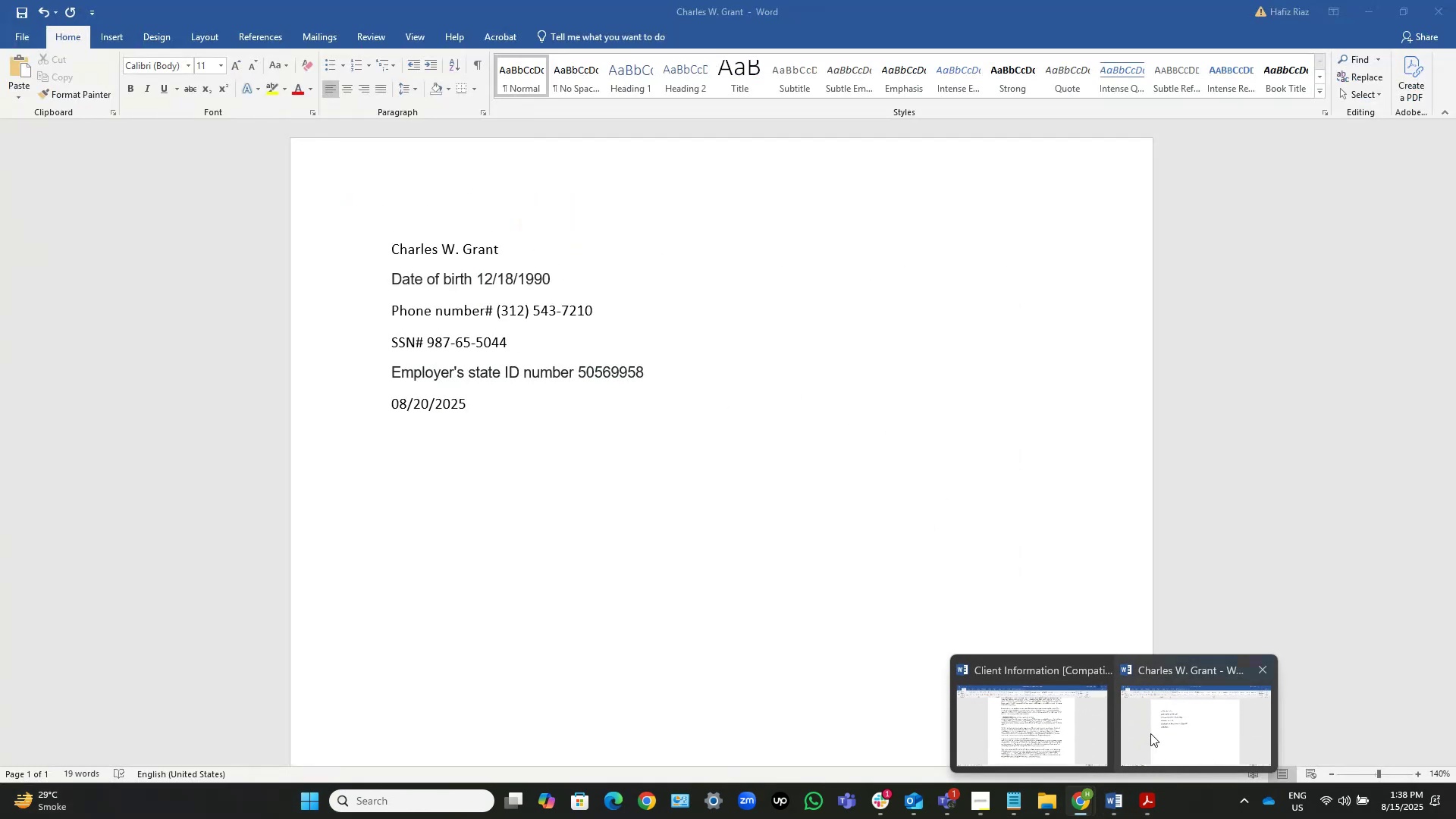 
left_click([1163, 723])
 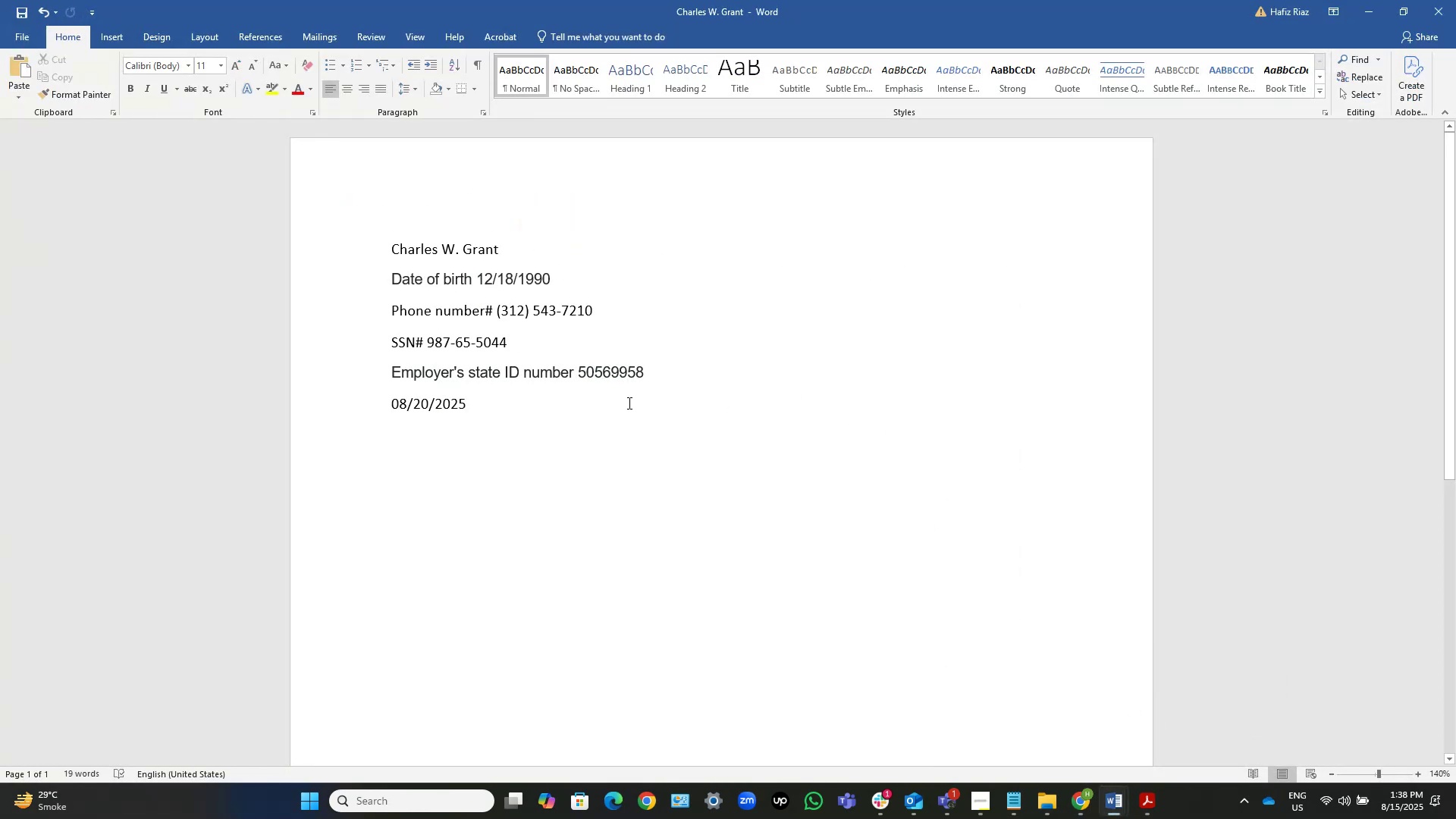 
type(Date you wei)
key(Backspace)
key(Backspace)
type(w)
key(Backspace)
type(ill pay ts)
key(Backspace)
type(ax due )
 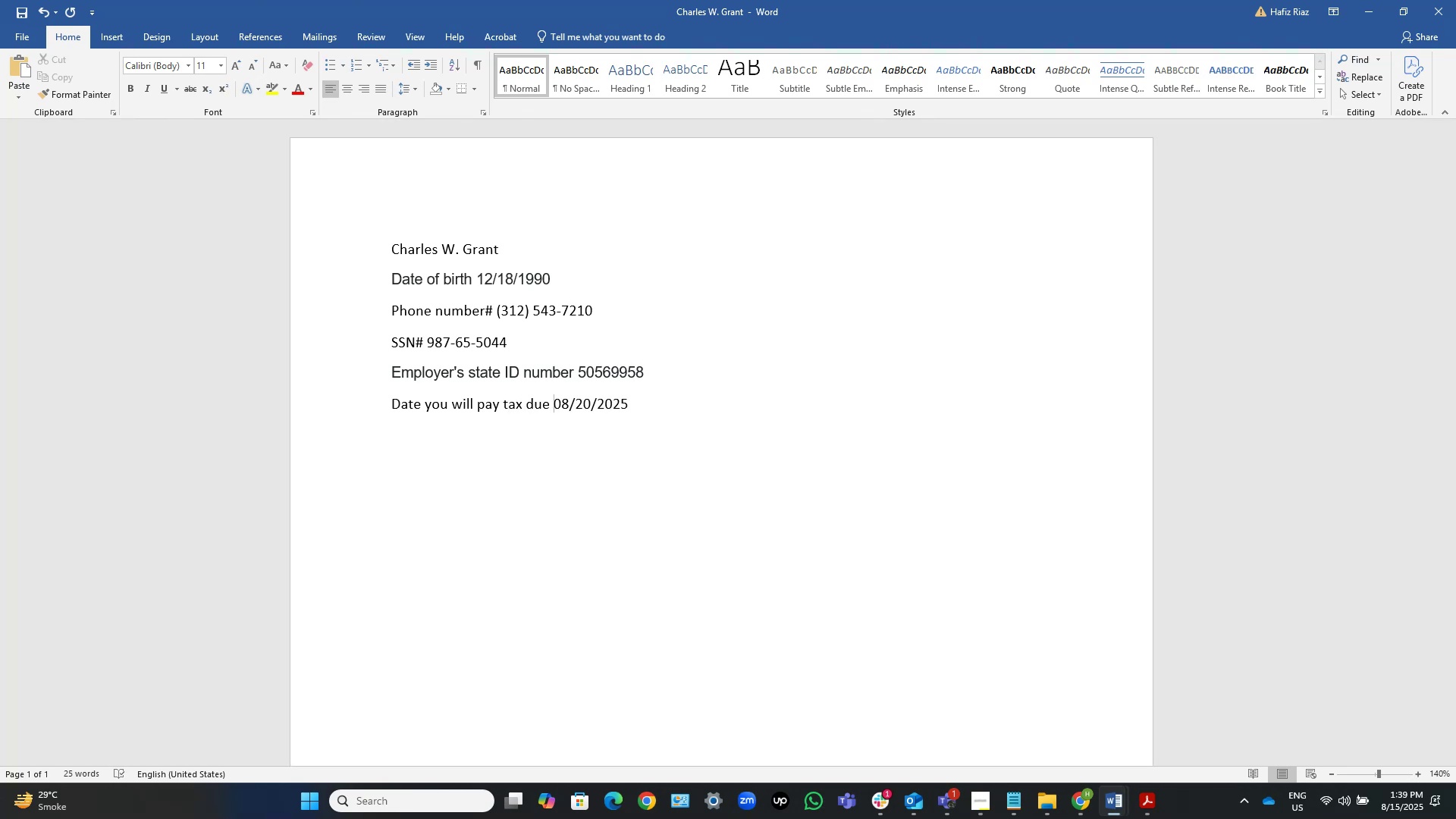 
wait(9.46)
 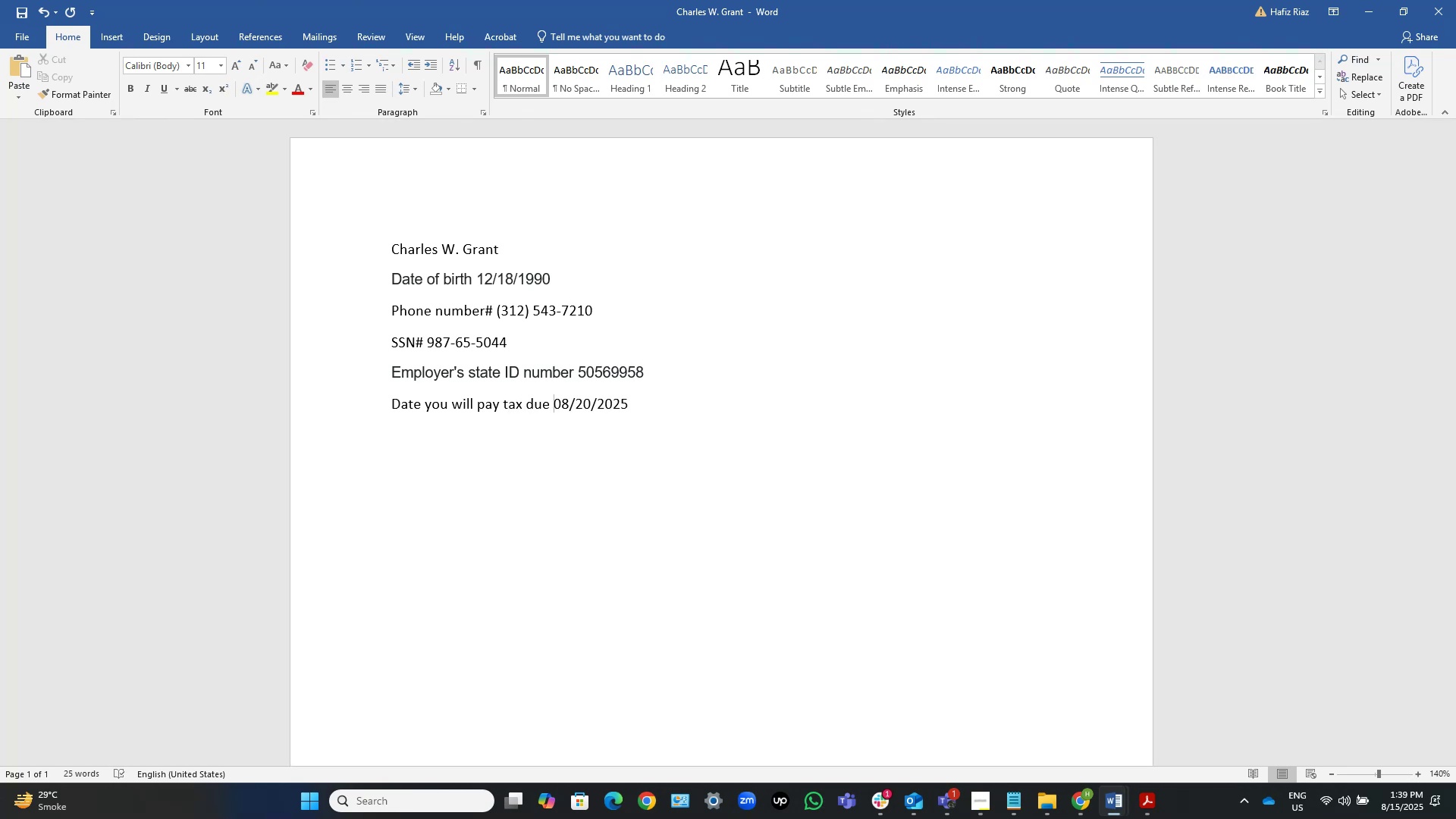 
double_click([1030, 719])
 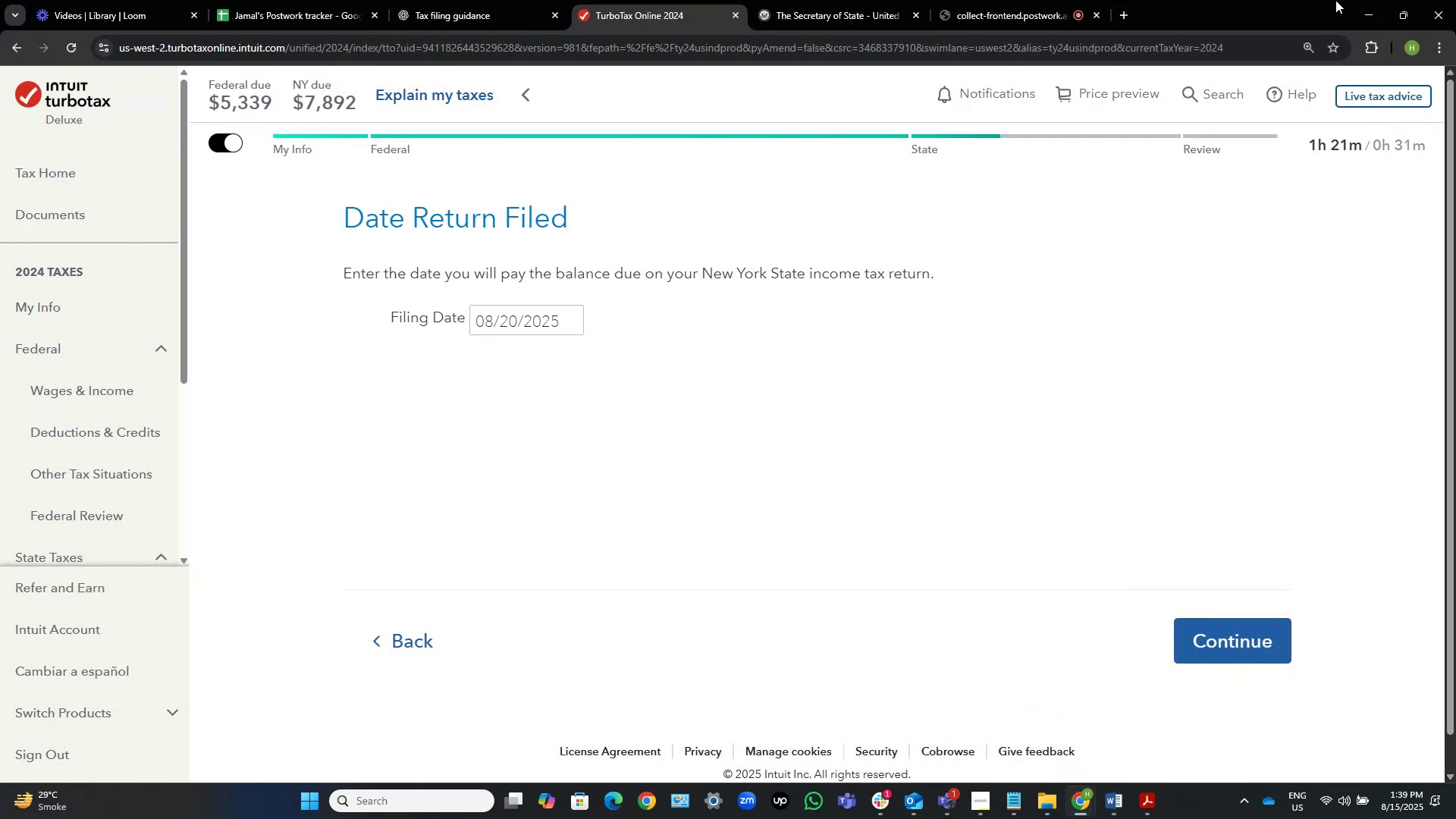 
left_click([1366, 11])
 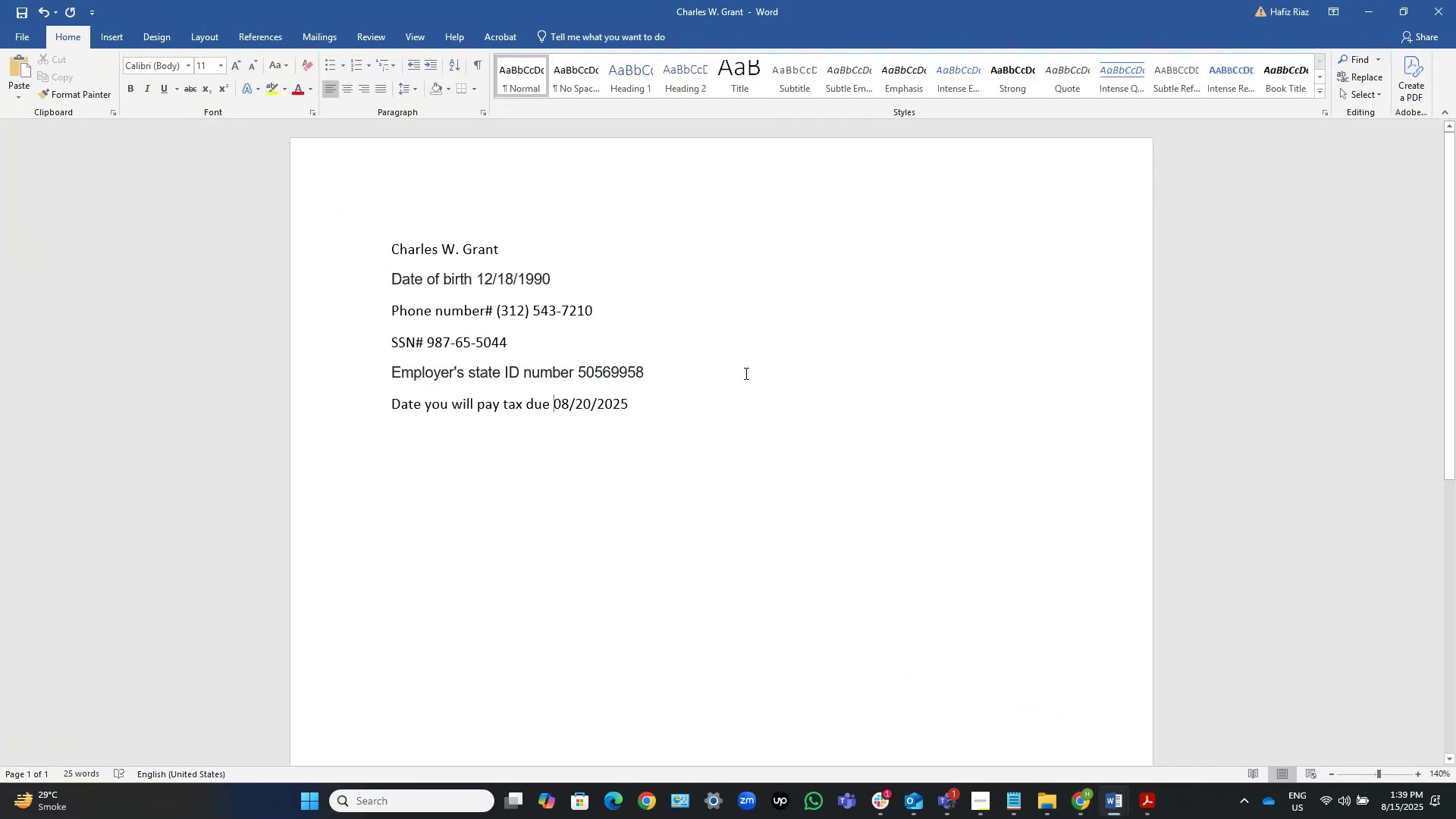 
type(on your NY income tax return )
 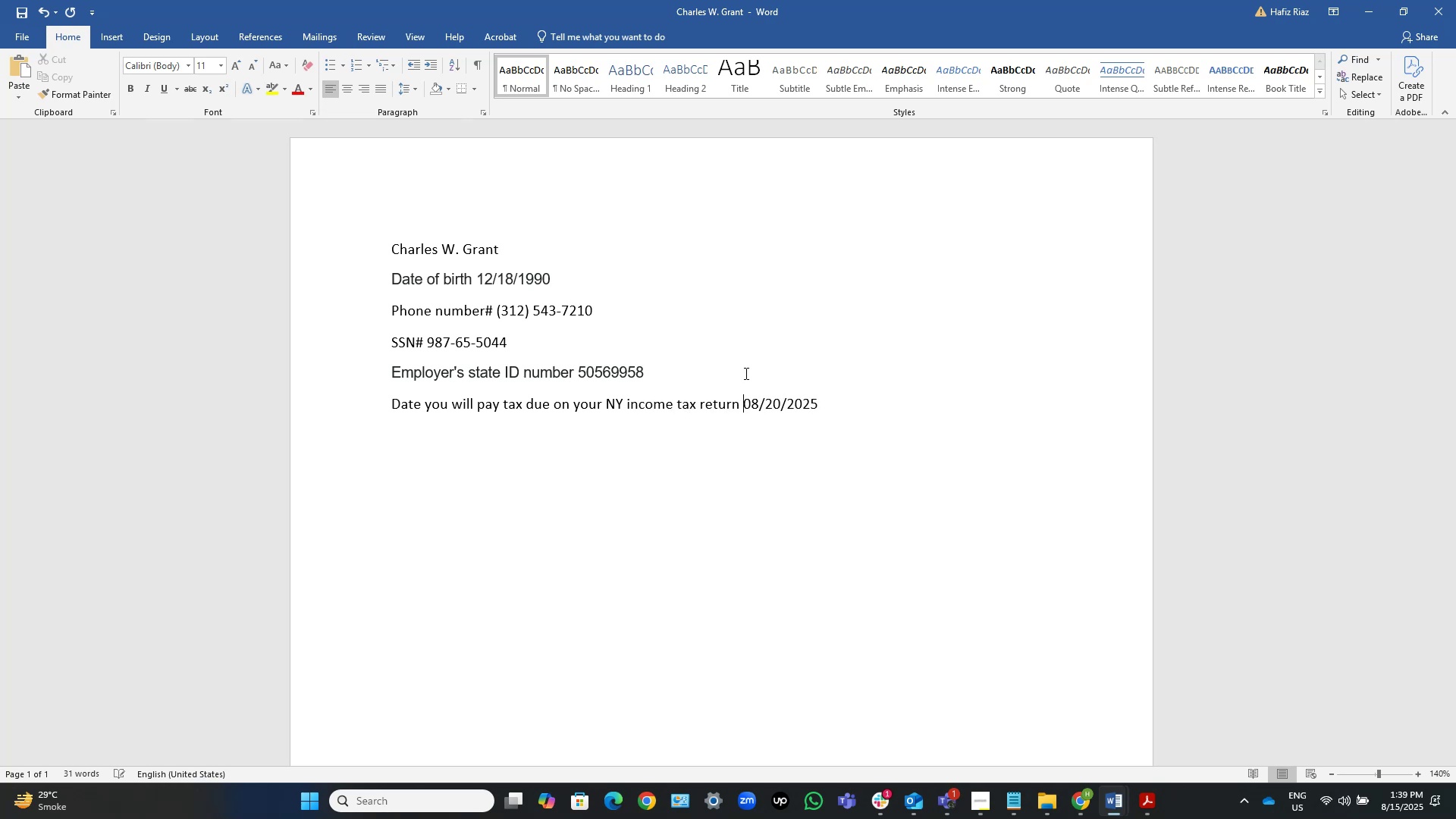 
key(Control+S)
 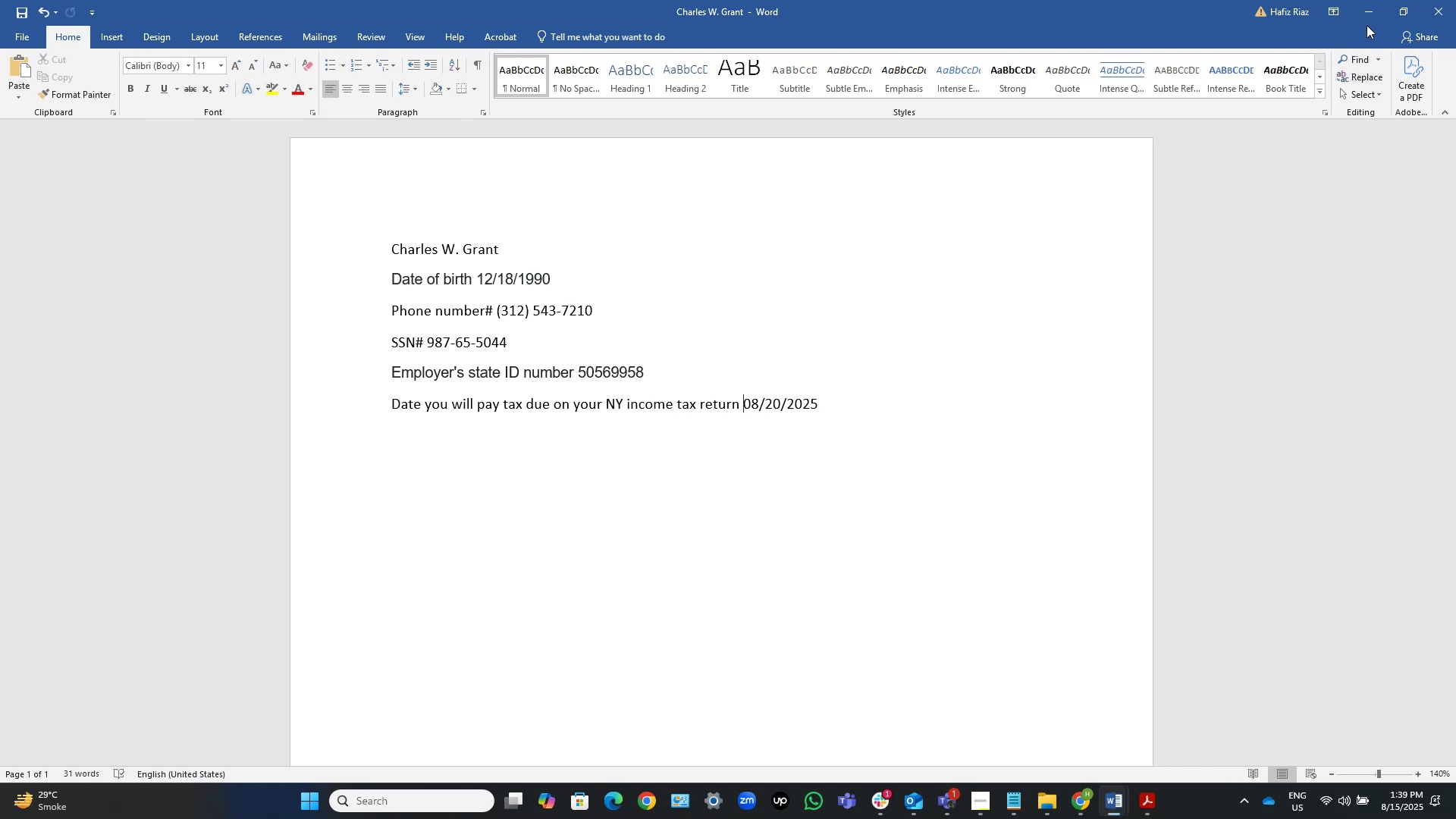 
left_click([1367, 23])
 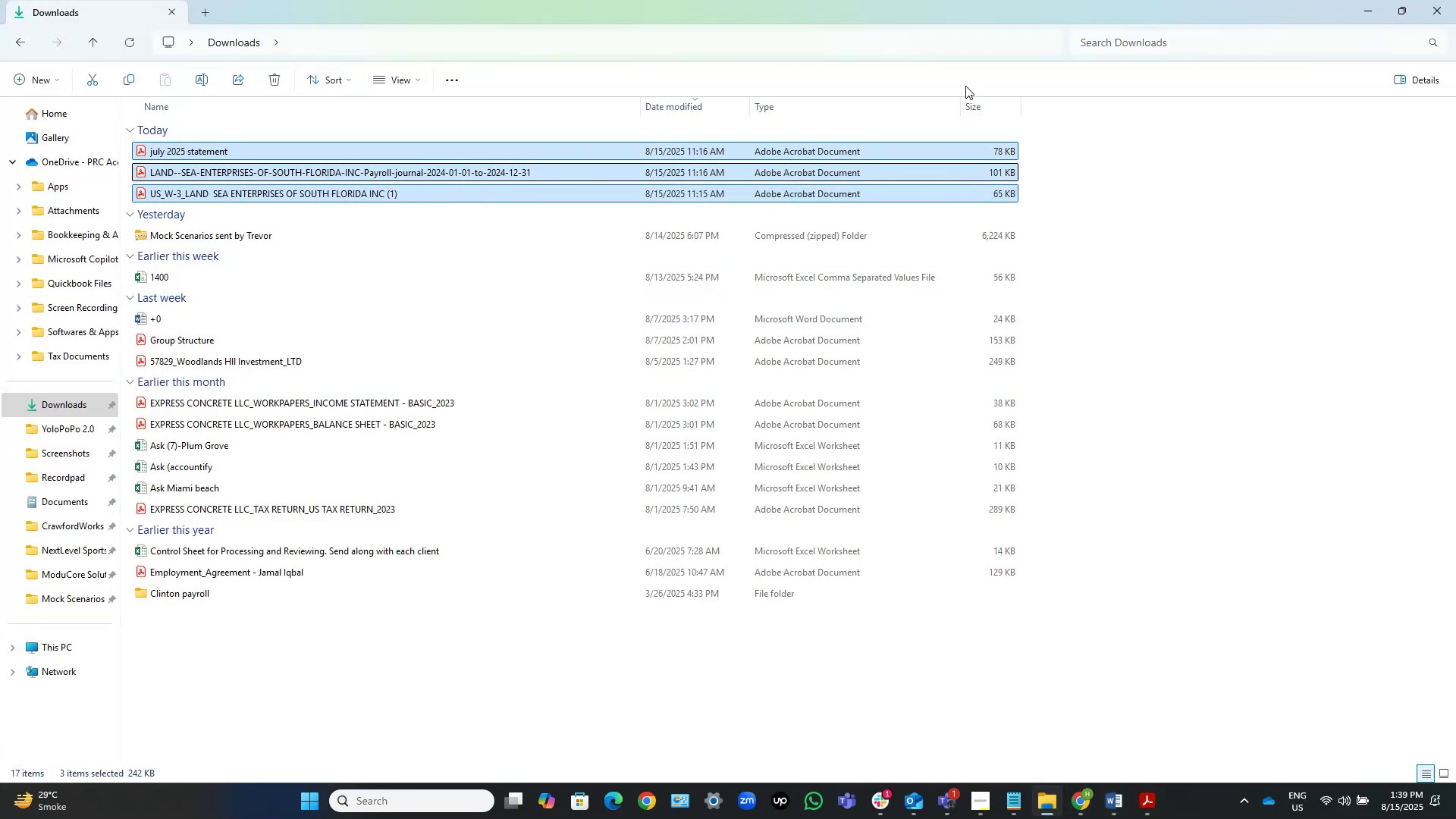 
left_click([1049, 185])
 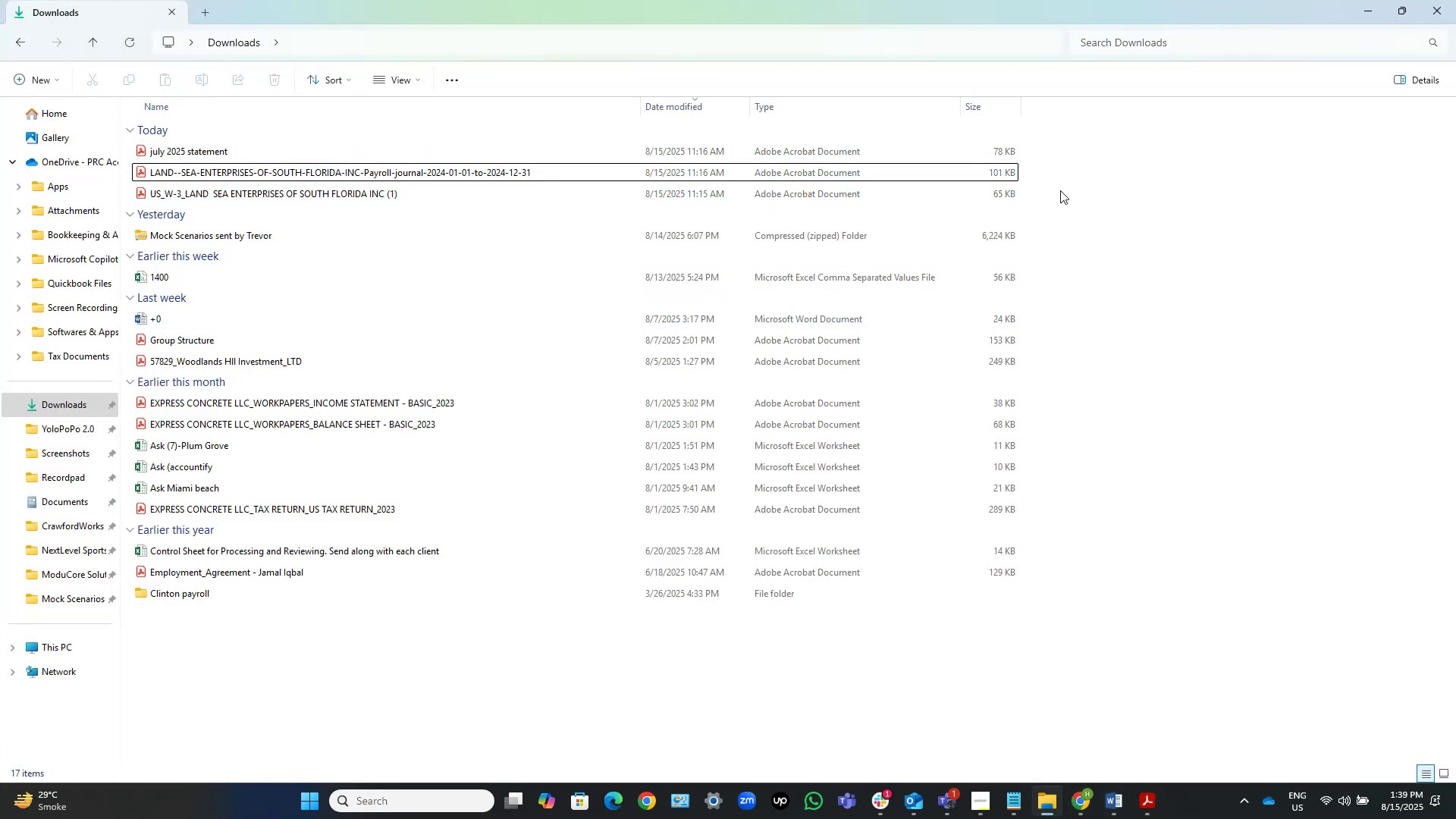 
left_click_drag(start_coordinate=[1060, 190], to_coordinate=[855, 149])
 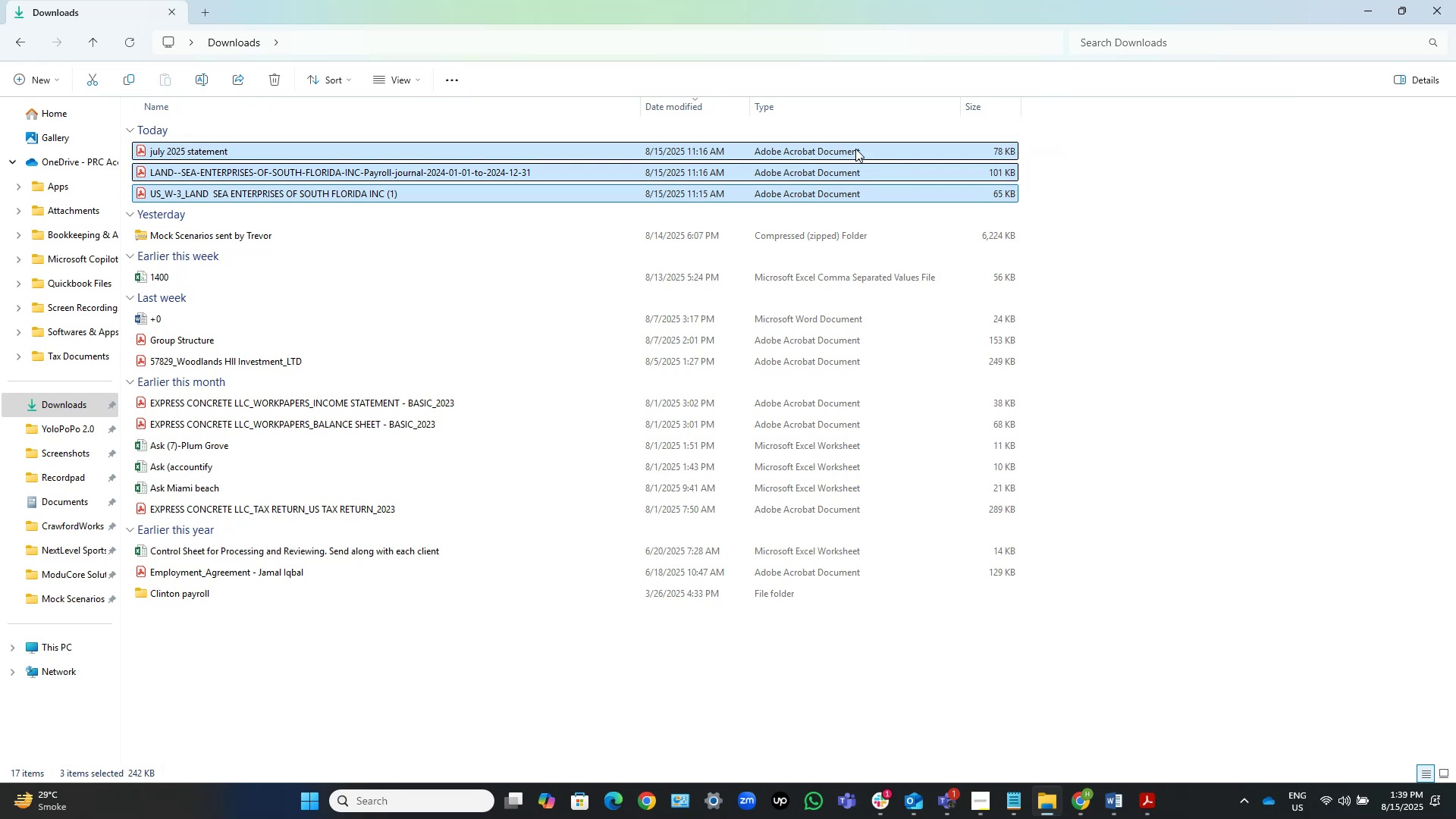 
key(Delete)
 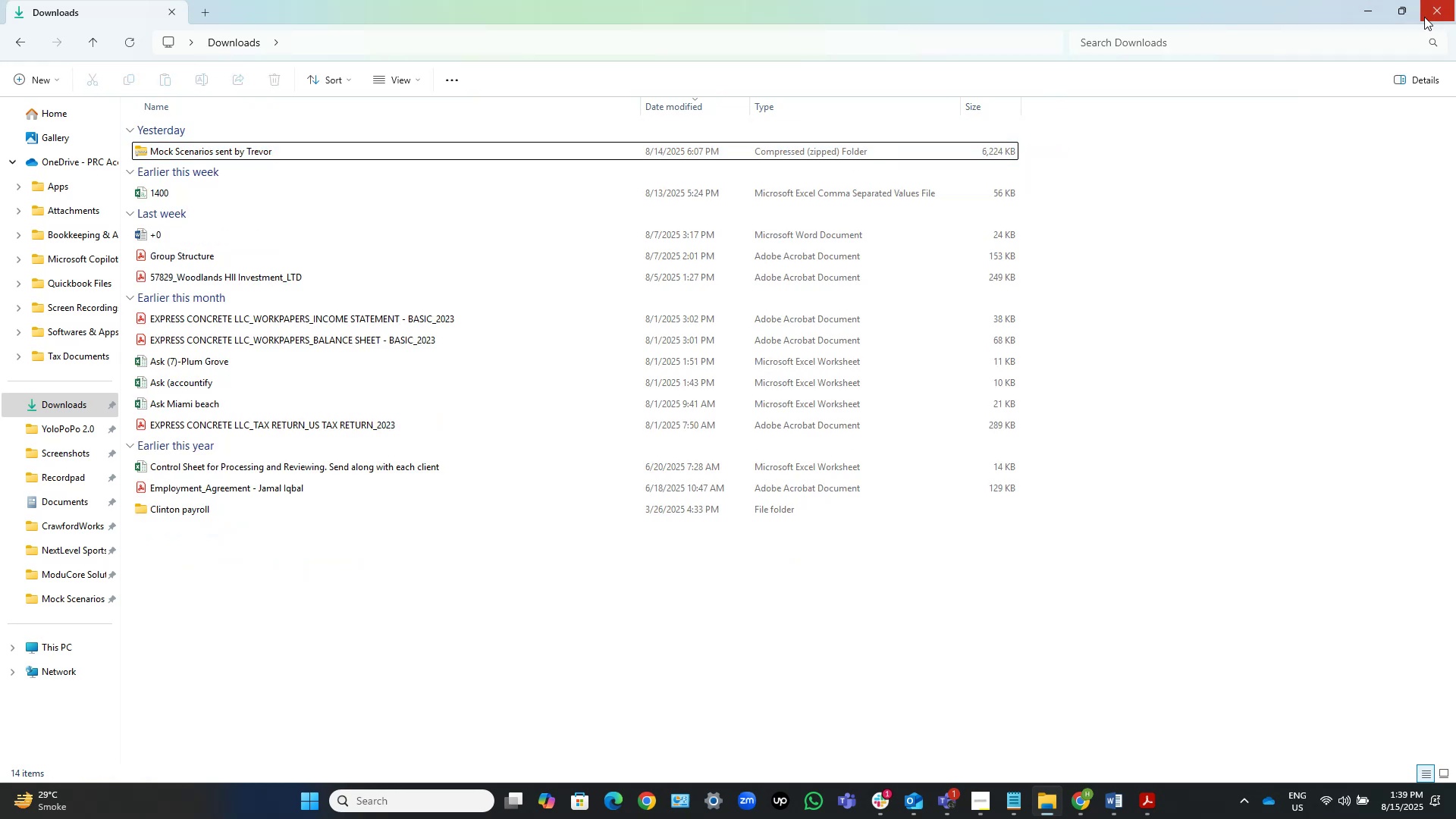 
left_click_drag(start_coordinate=[1371, 15], to_coordinate=[1320, 95])
 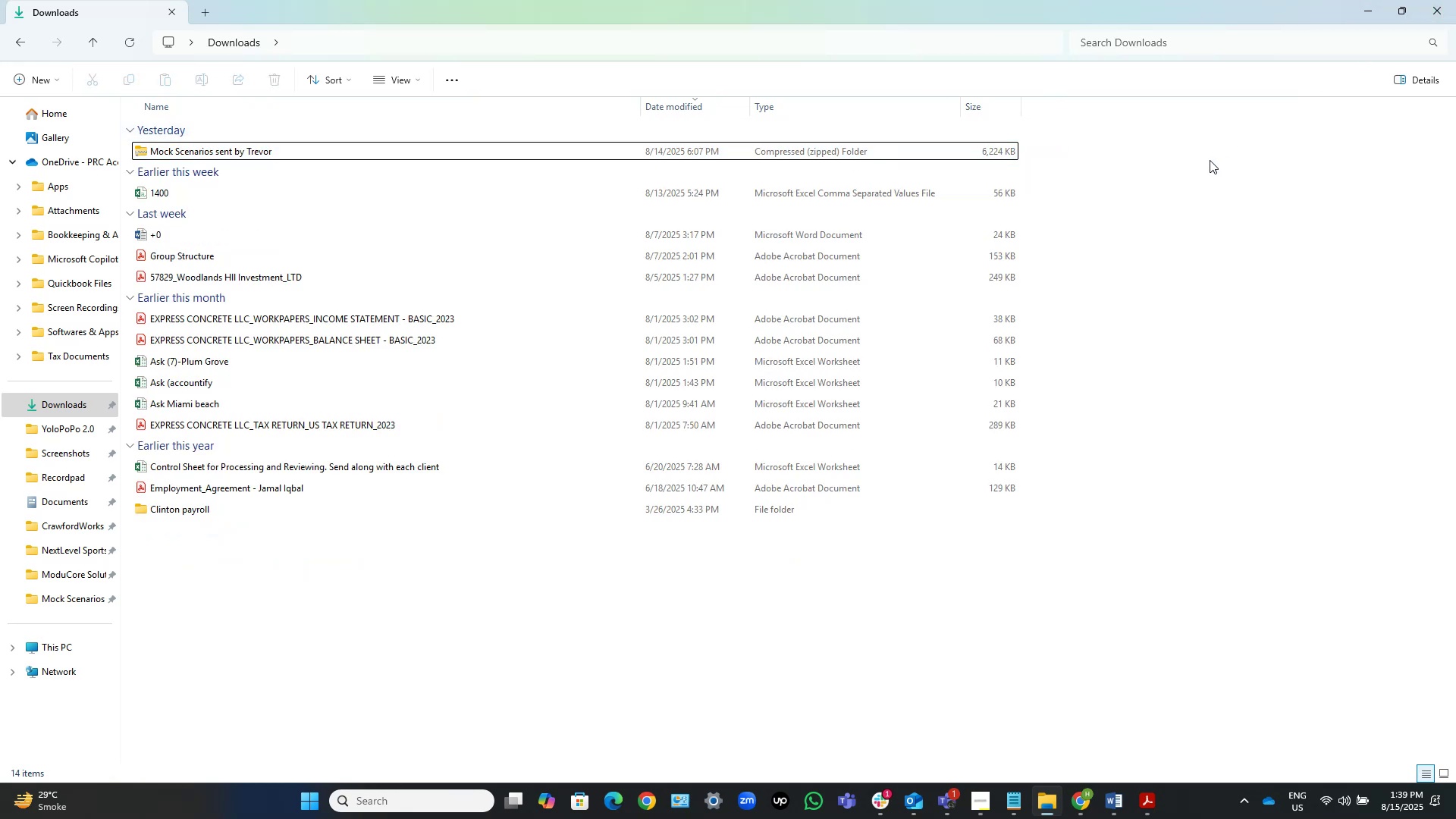 
left_click([1210, 161])
 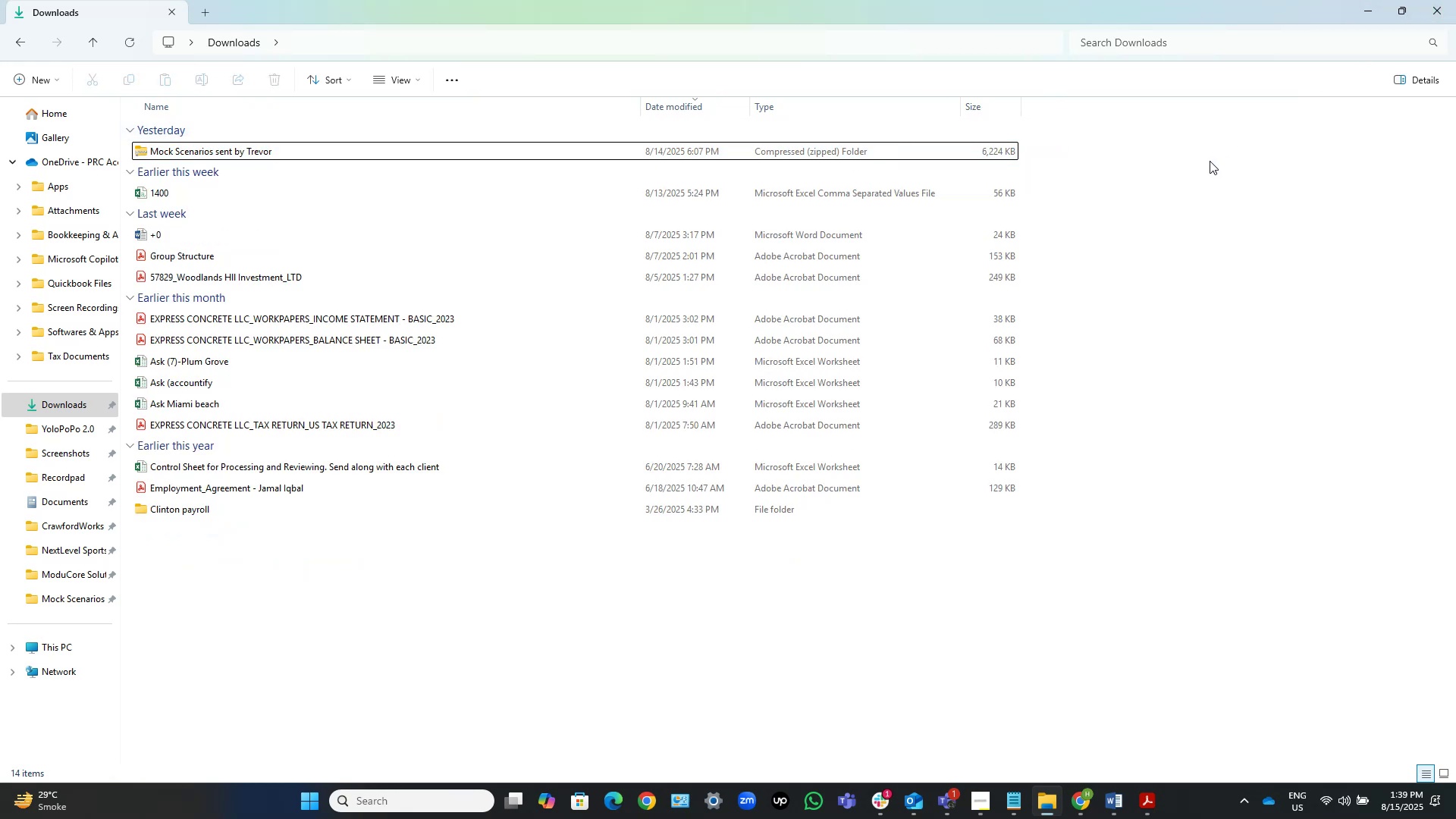 
key(Backspace)
 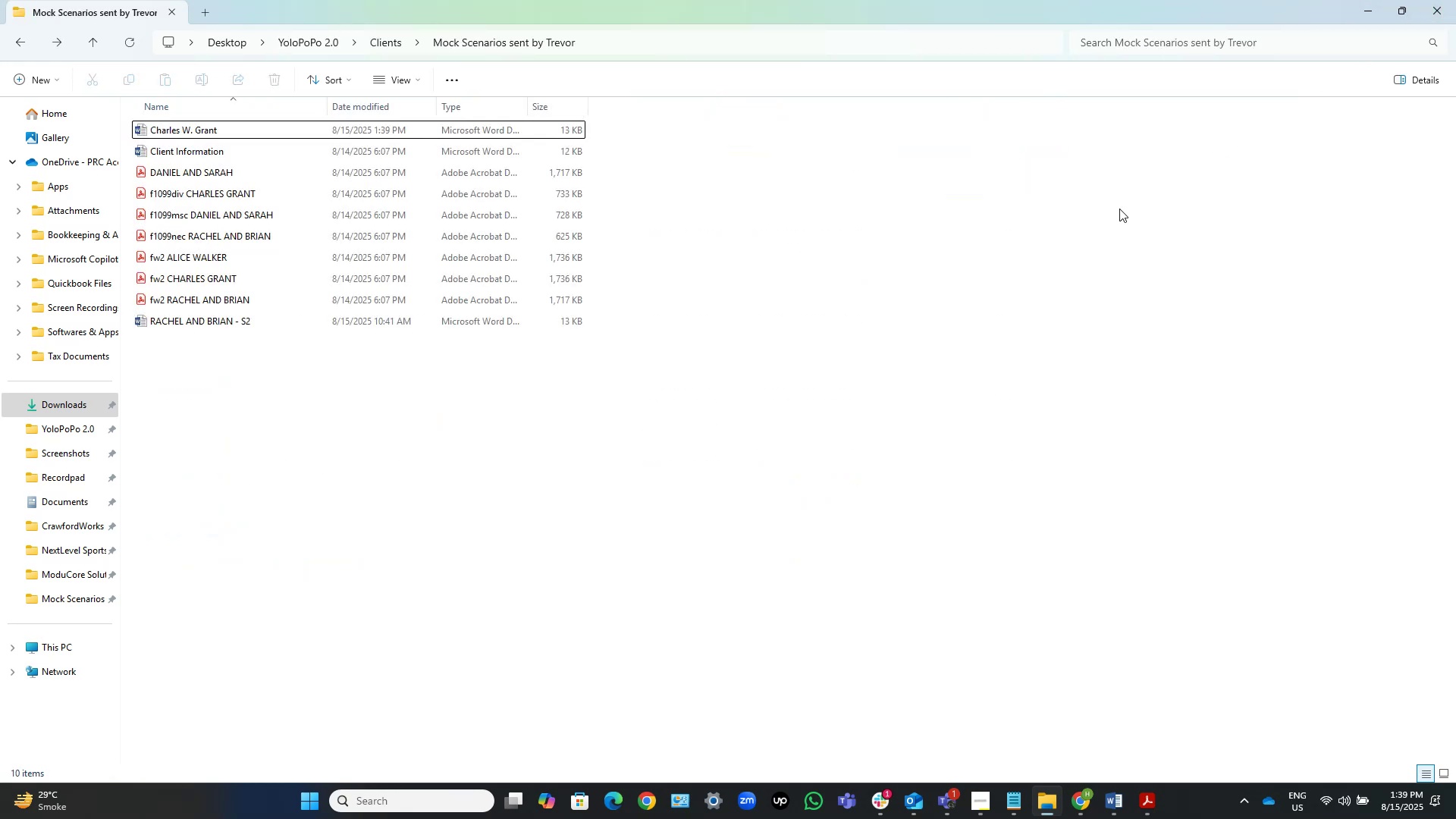 
left_click([1019, 250])
 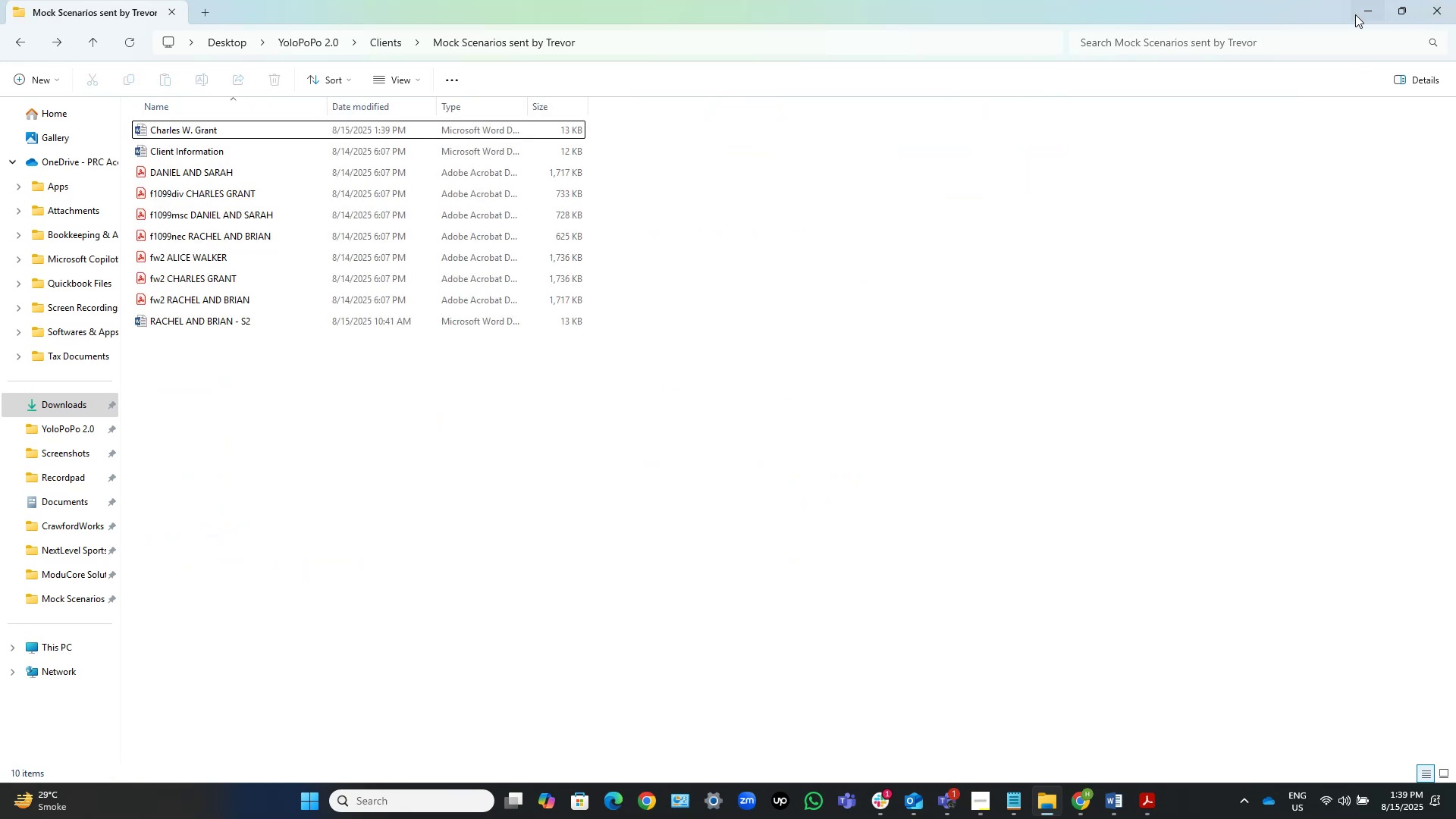 
left_click([1355, 14])
 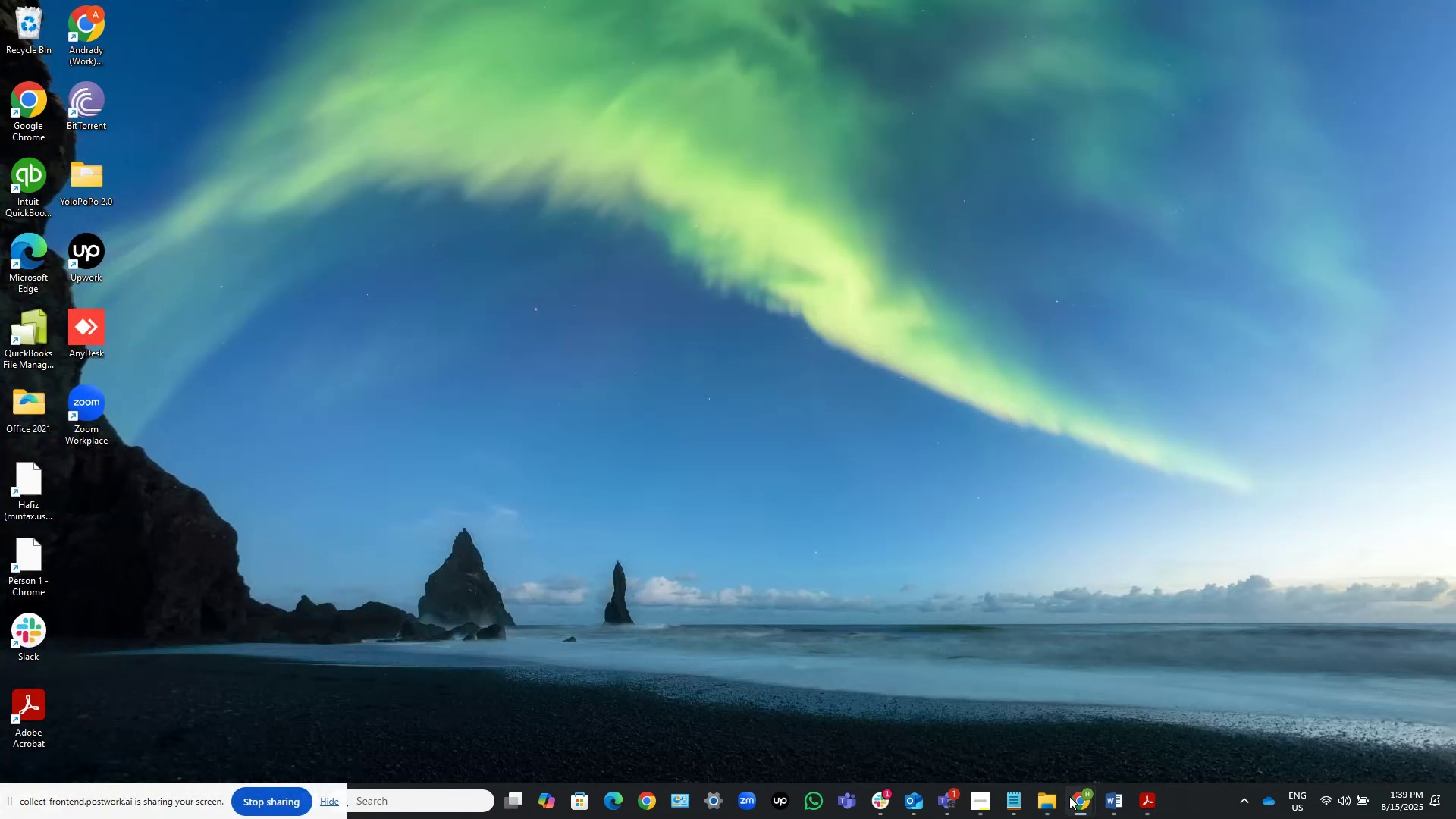 
left_click([1070, 799])
 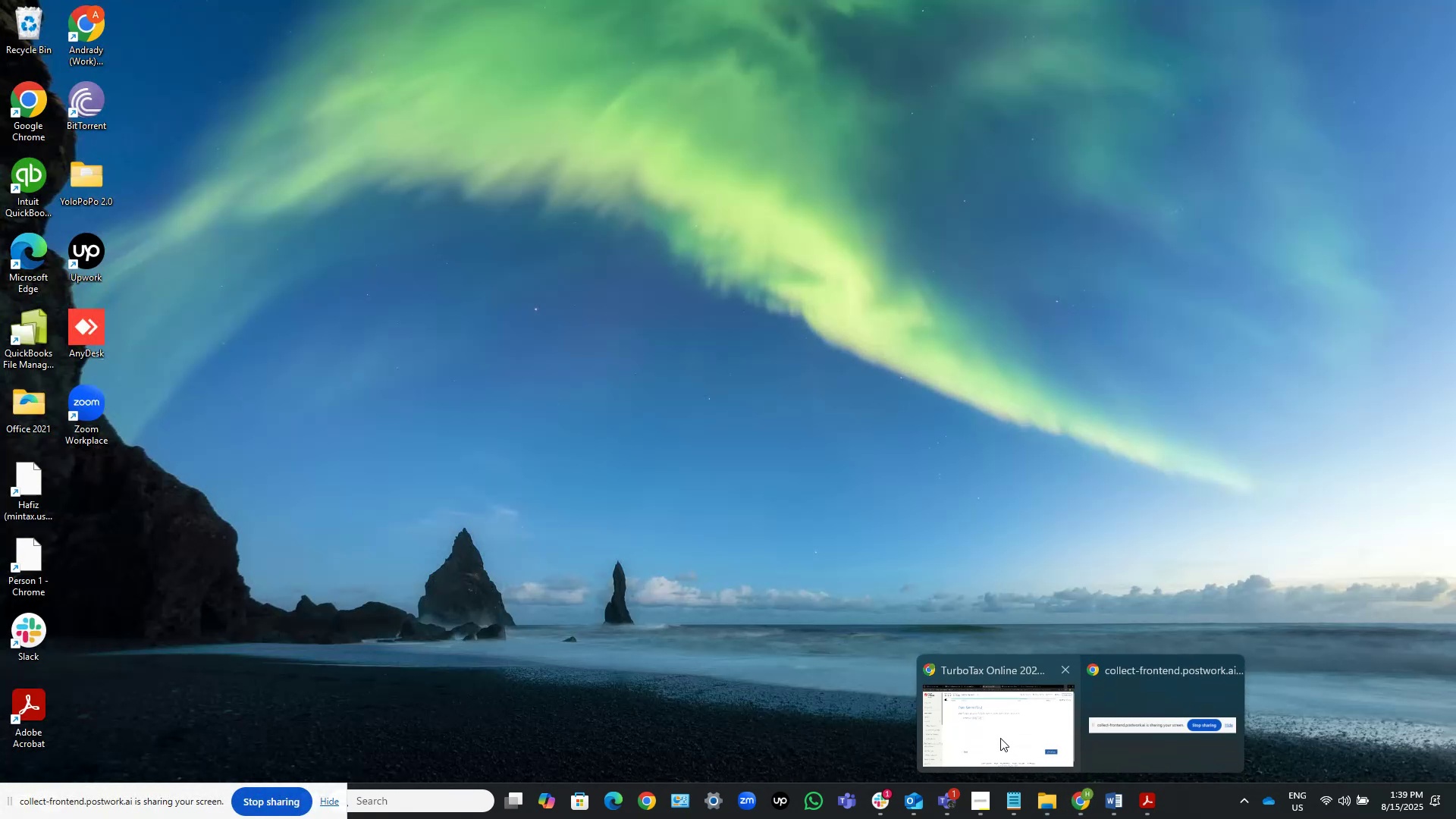 
left_click([1000, 738])
 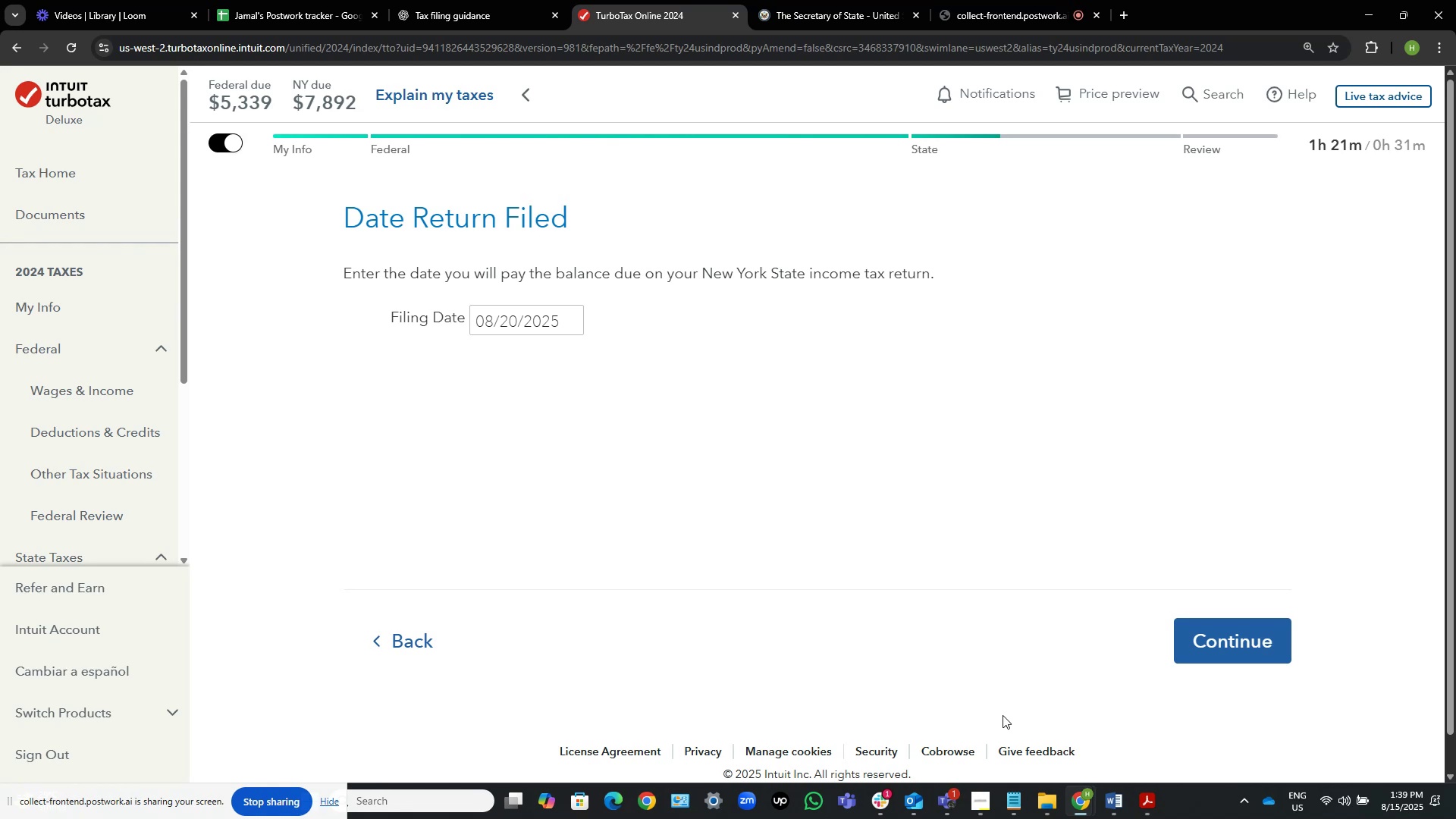 
wait(10.77)
 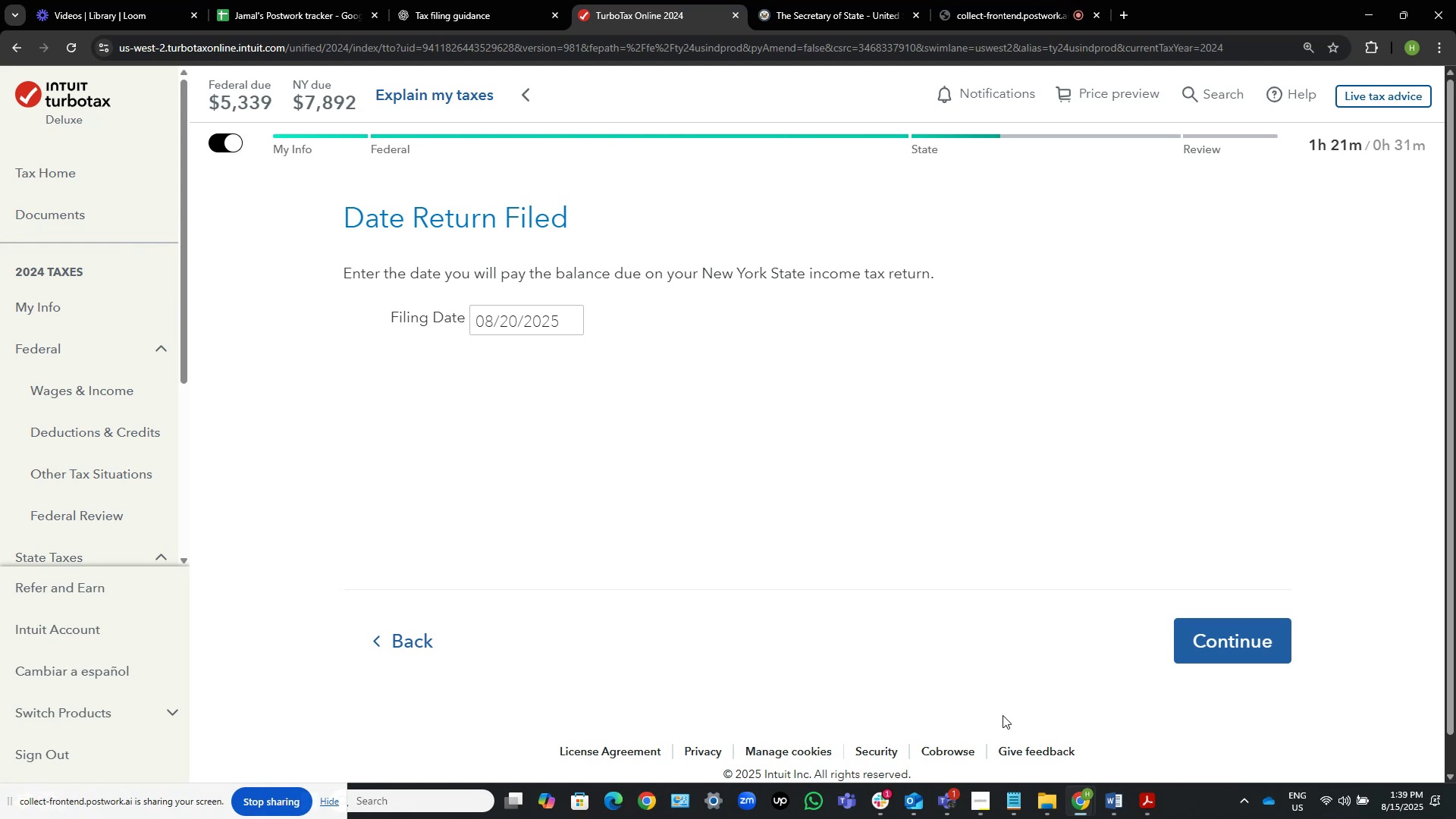 
left_click([1247, 641])
 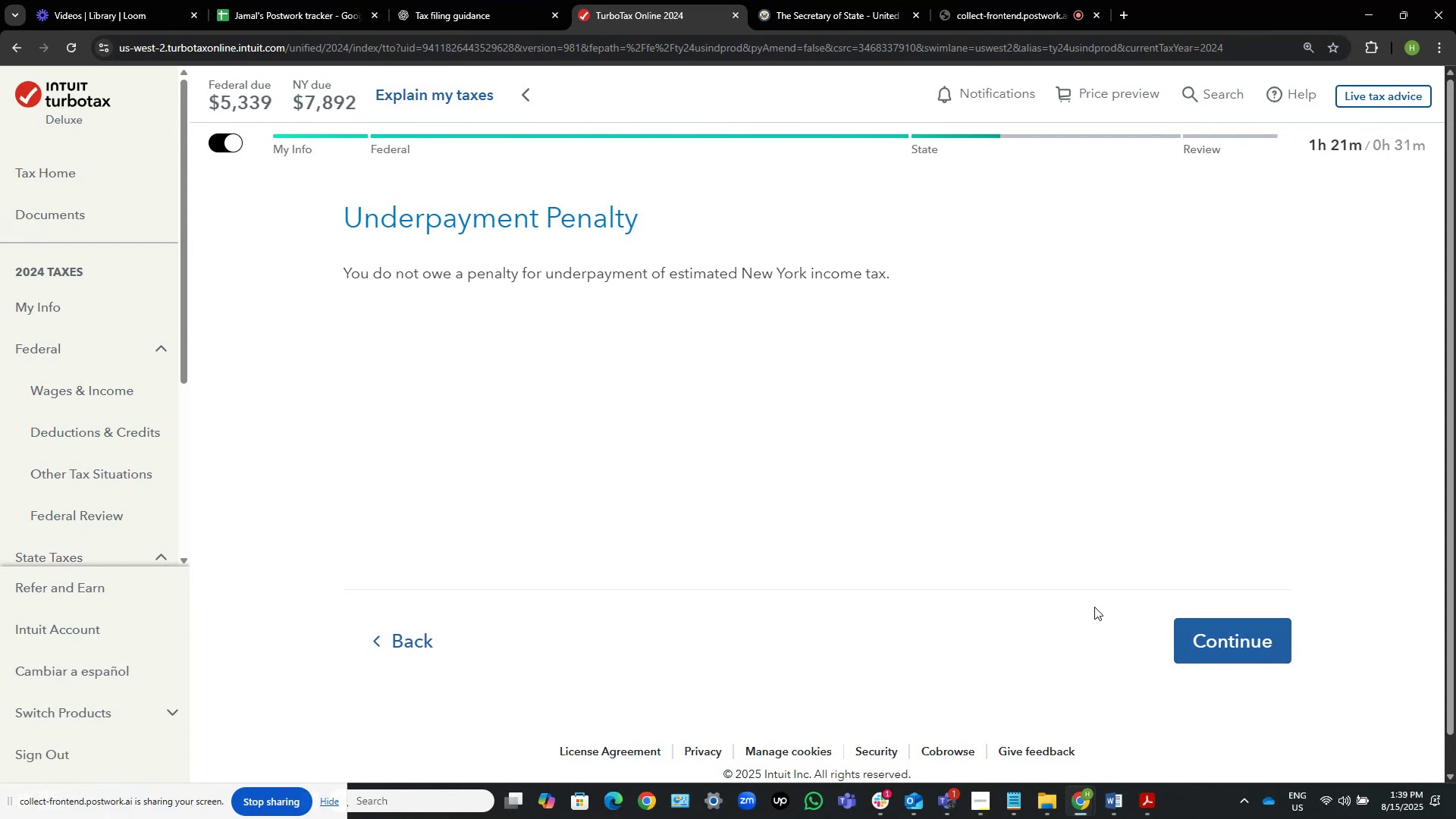 
left_click([1244, 632])
 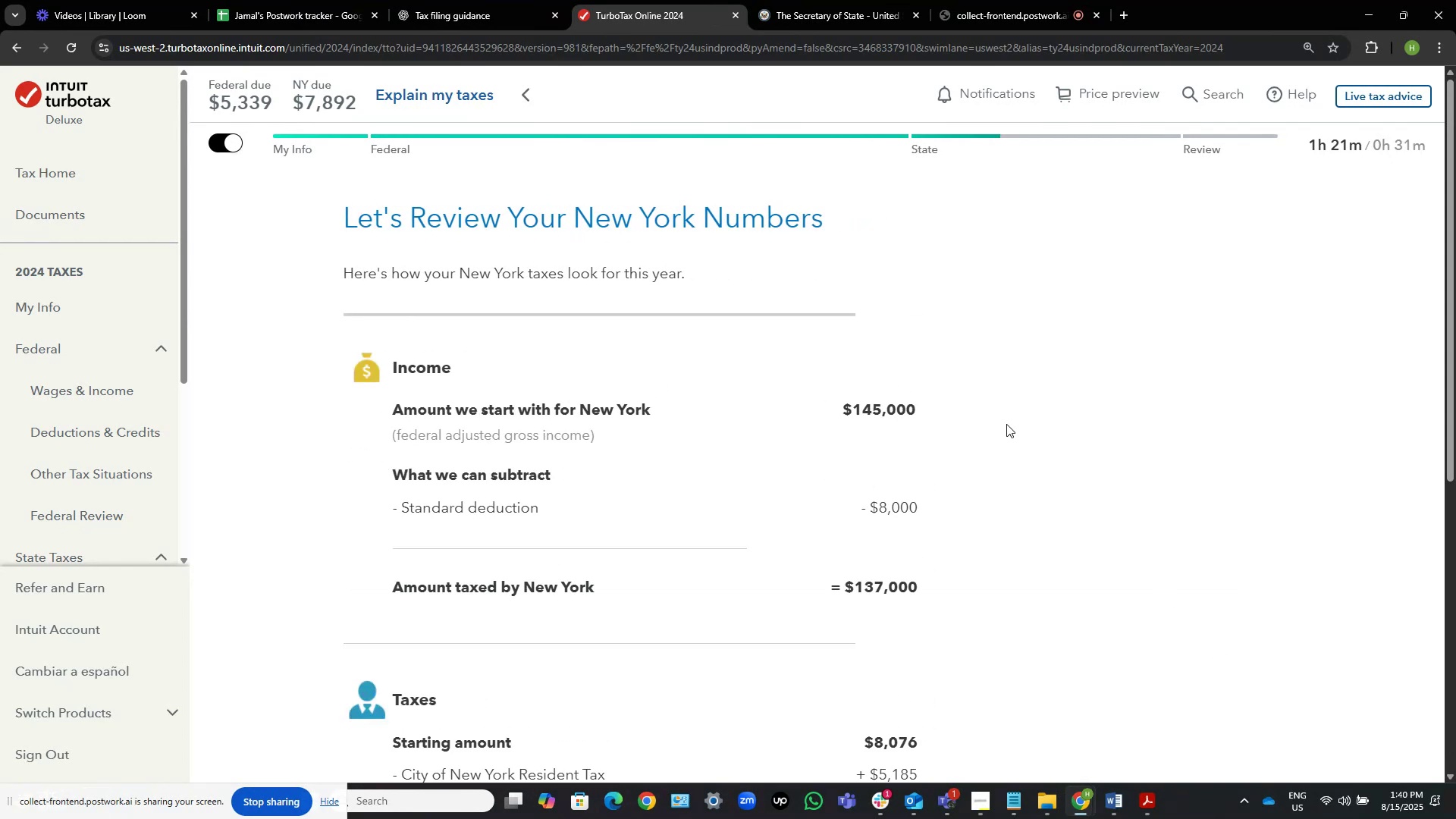 
wait(7.78)
 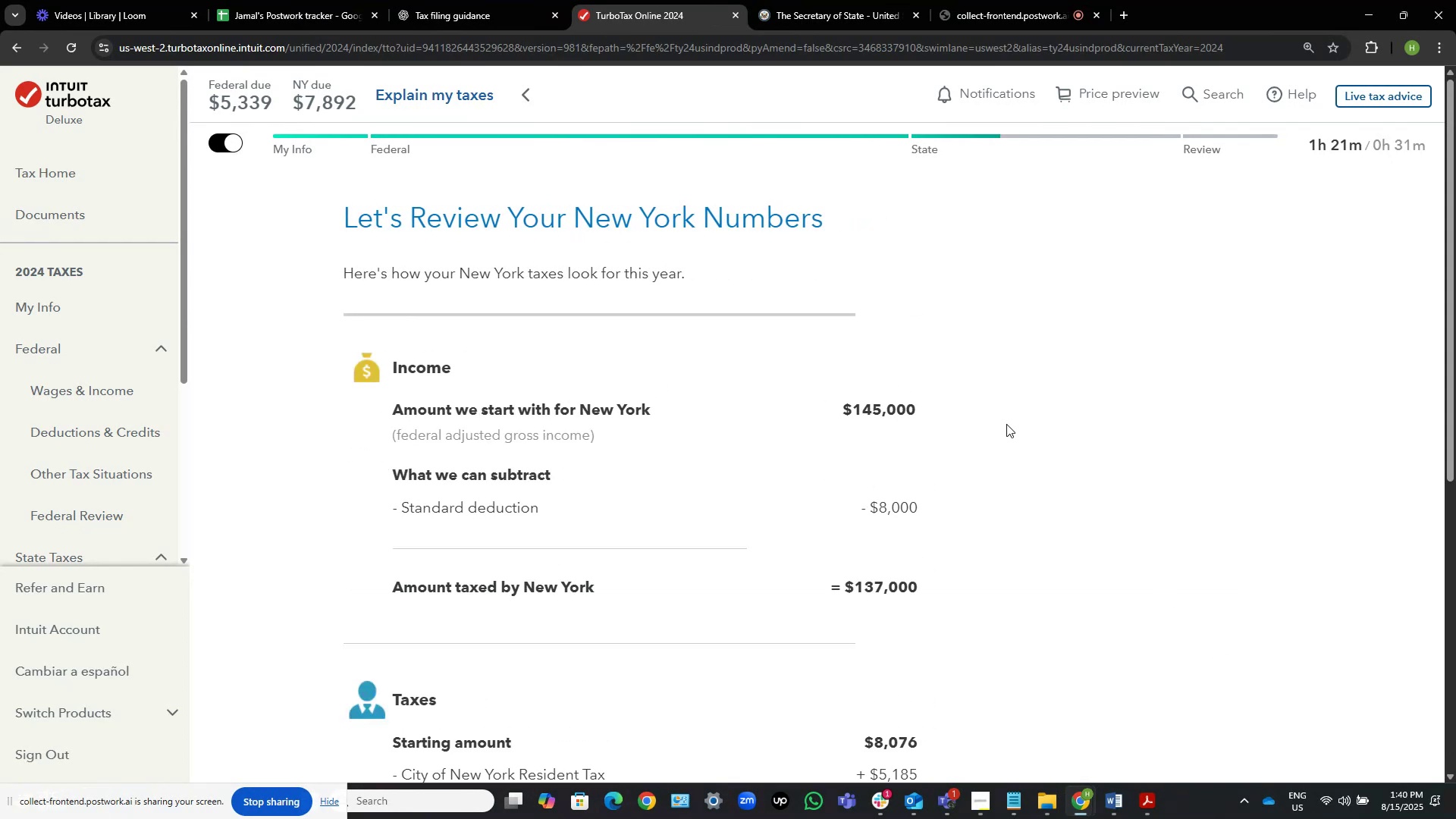 
scroll: coordinate [1006, 424], scroll_direction: down, amount: 5.0
 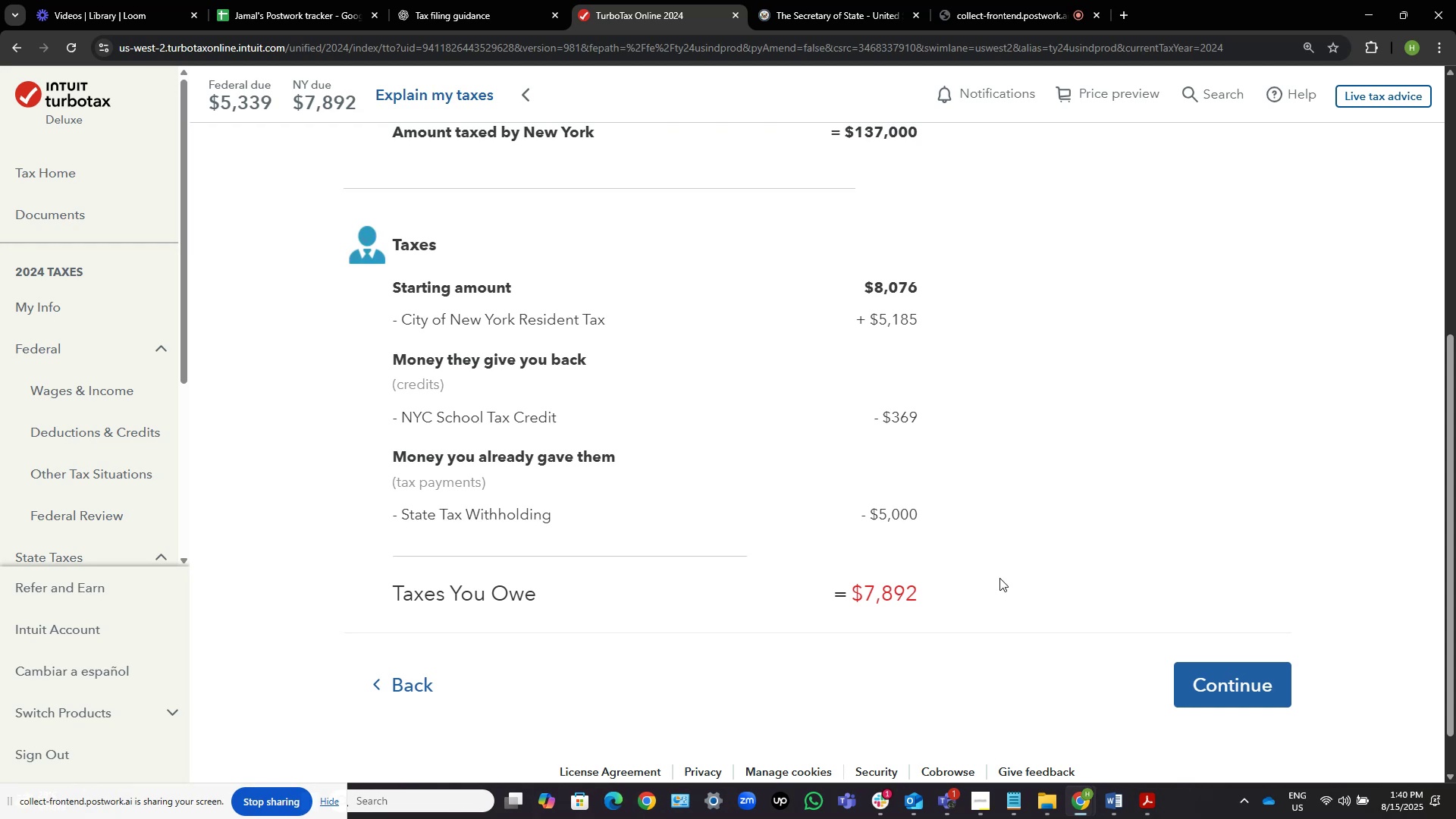 
wait(11.91)
 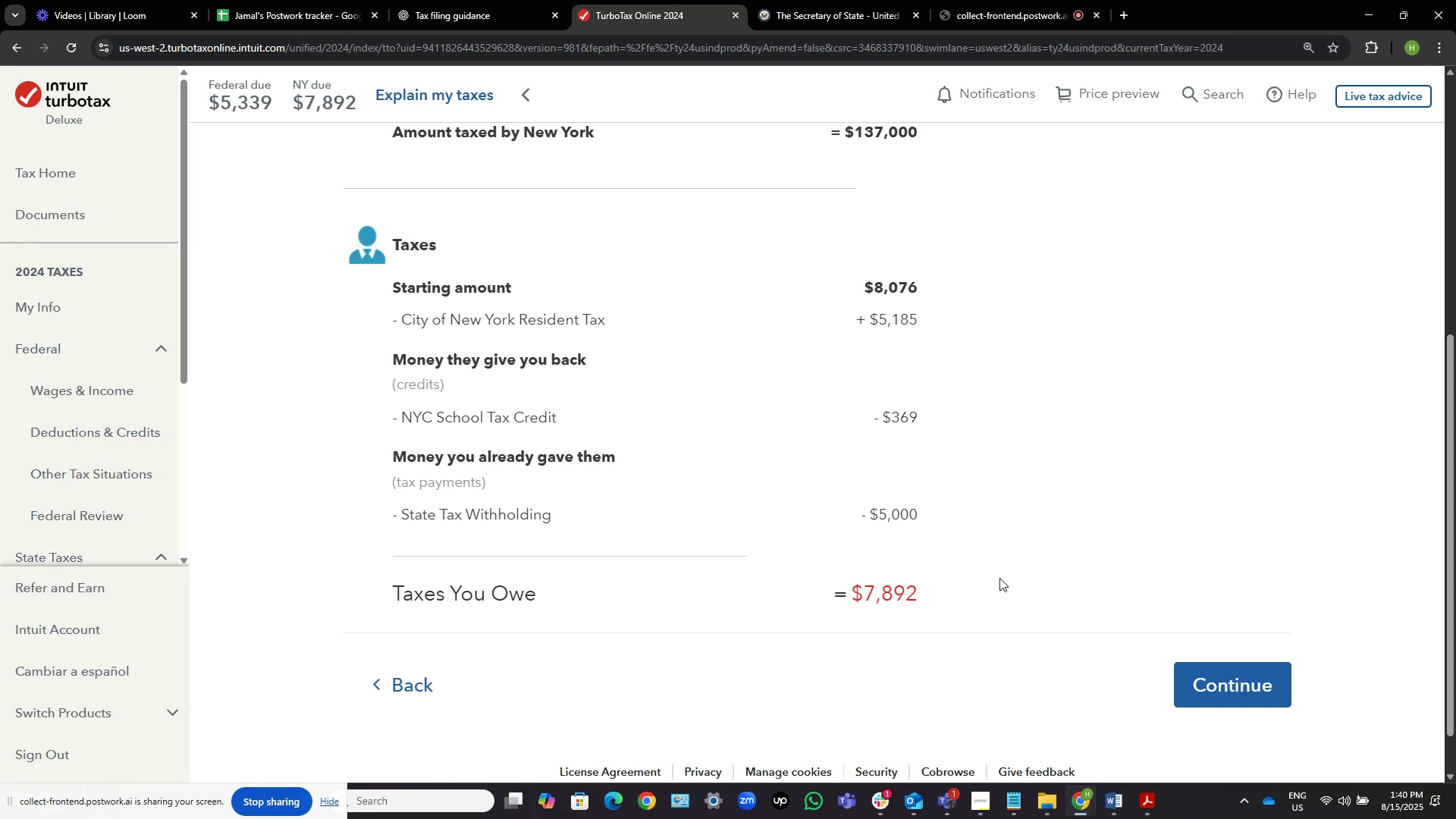 
scroll: coordinate [995, 579], scroll_direction: down, amount: 2.0
 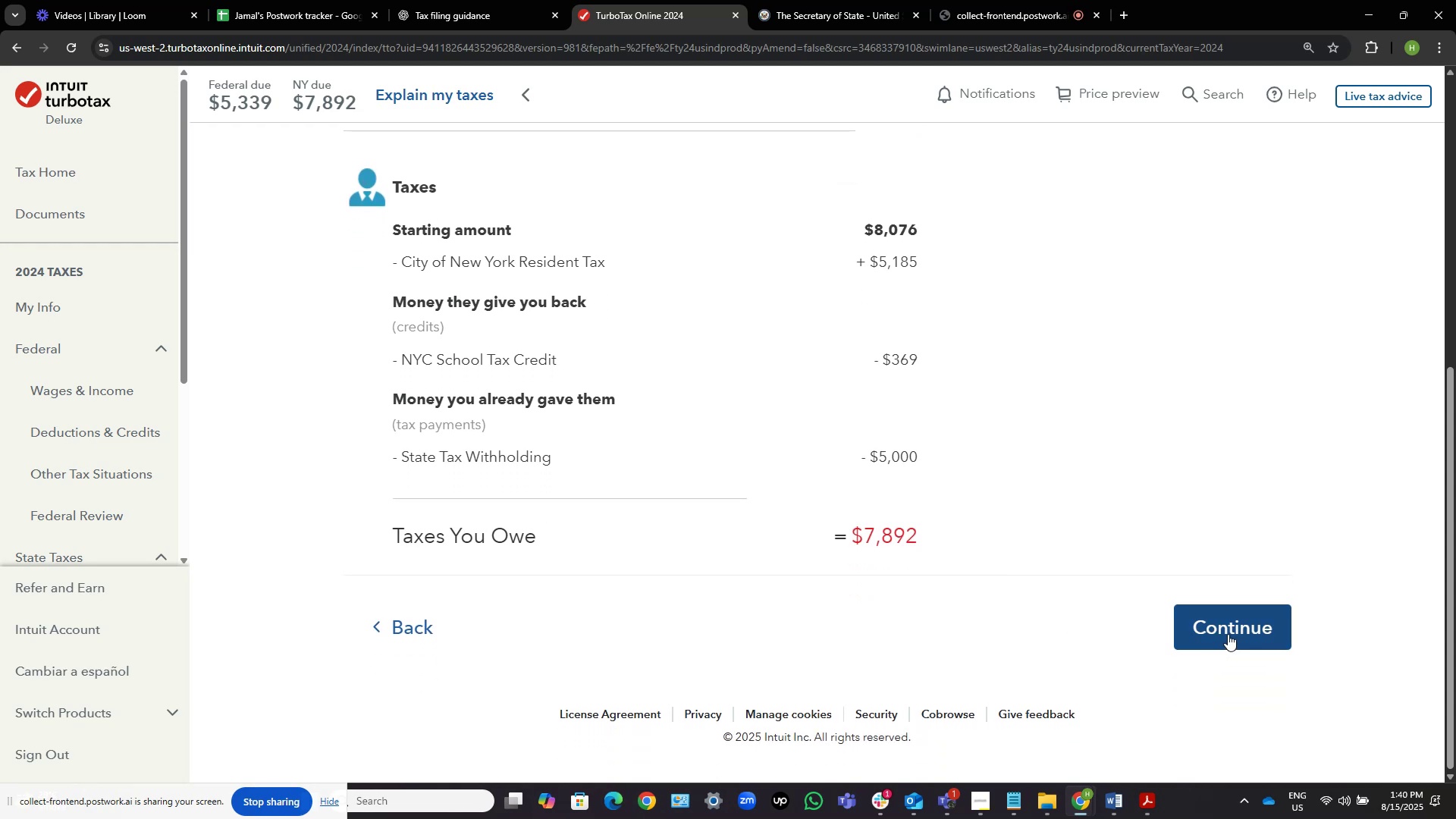 
left_click([1229, 634])
 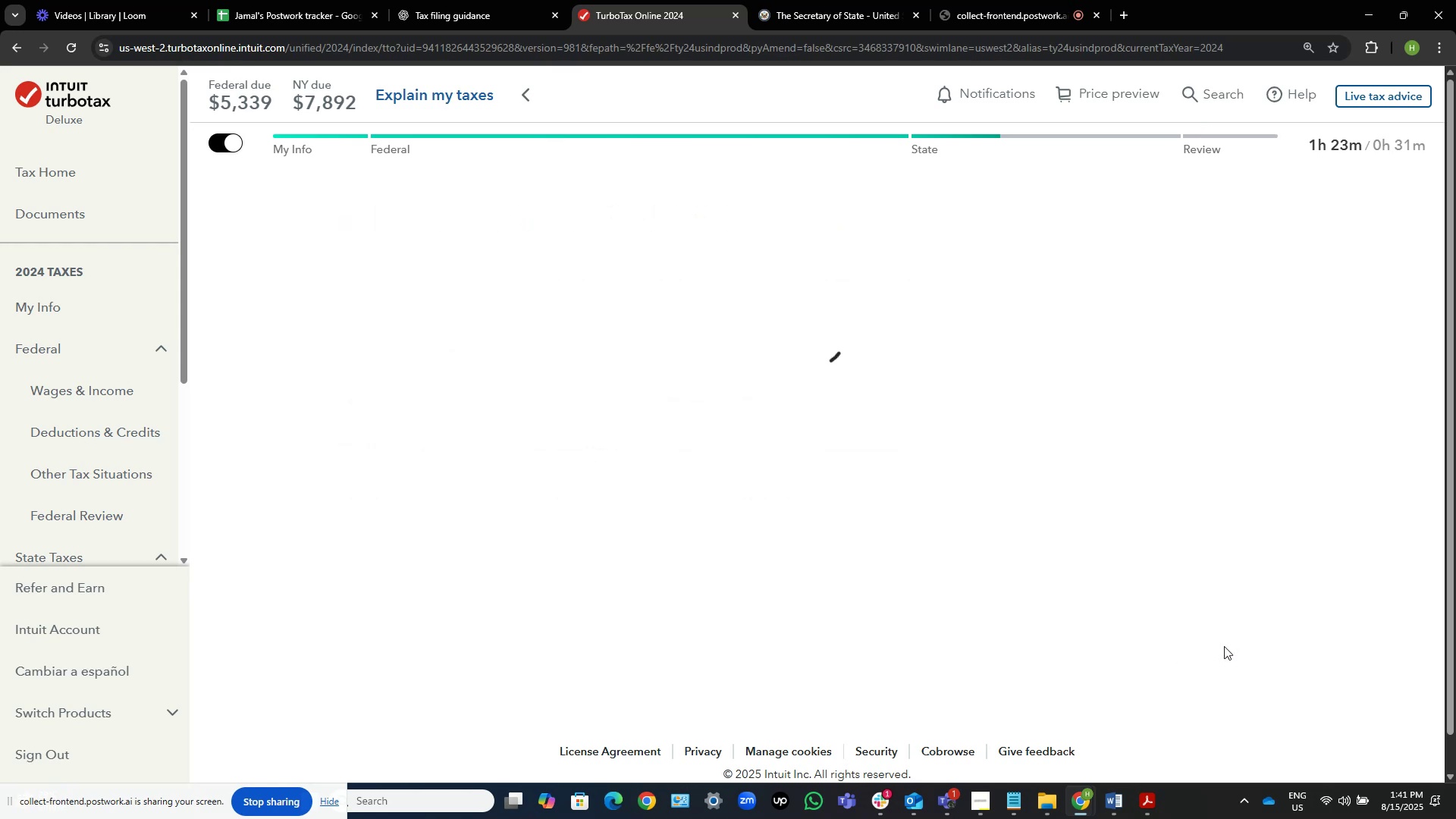 
wait(69.92)
 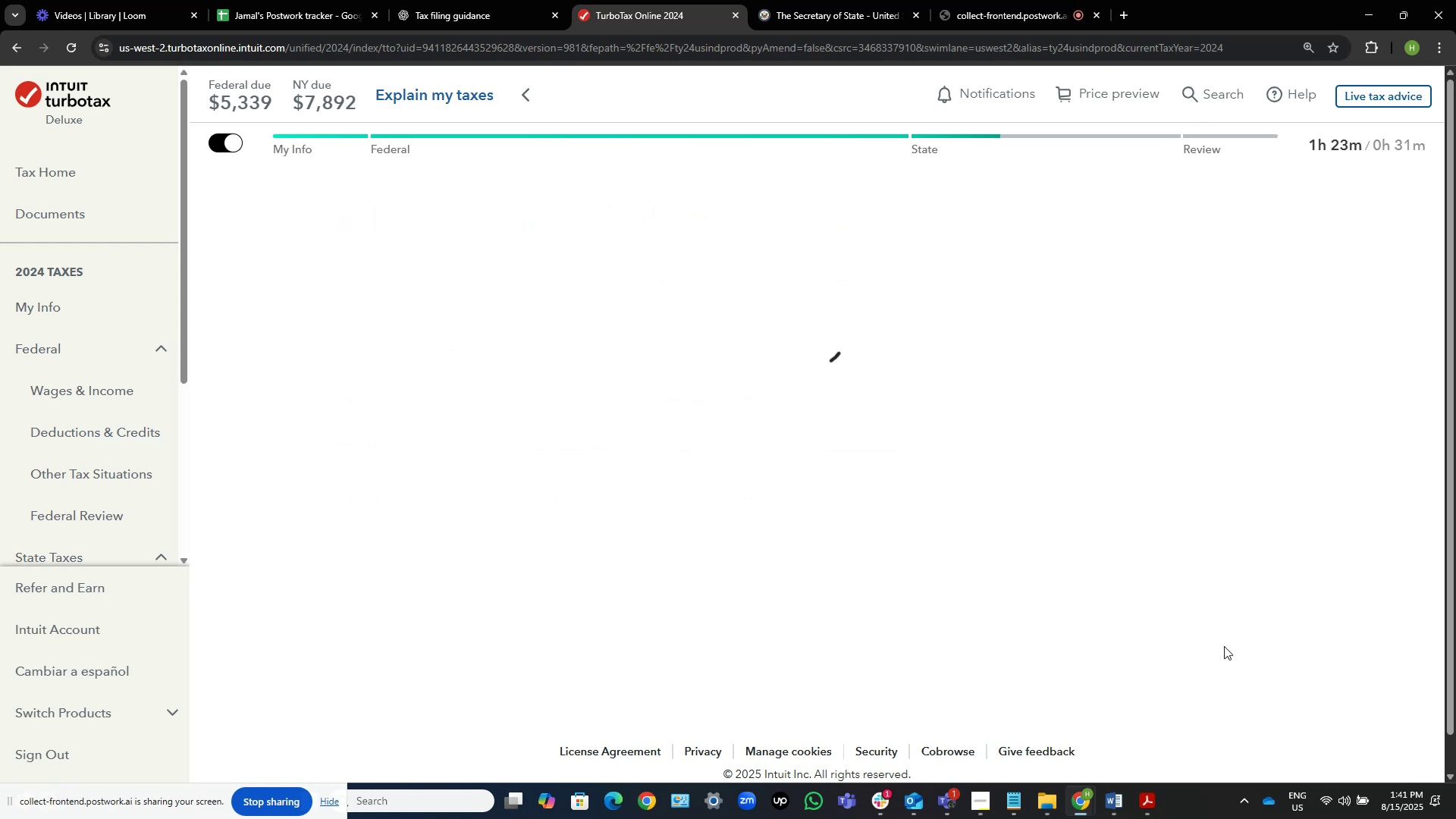 
left_click([1166, 641])
 